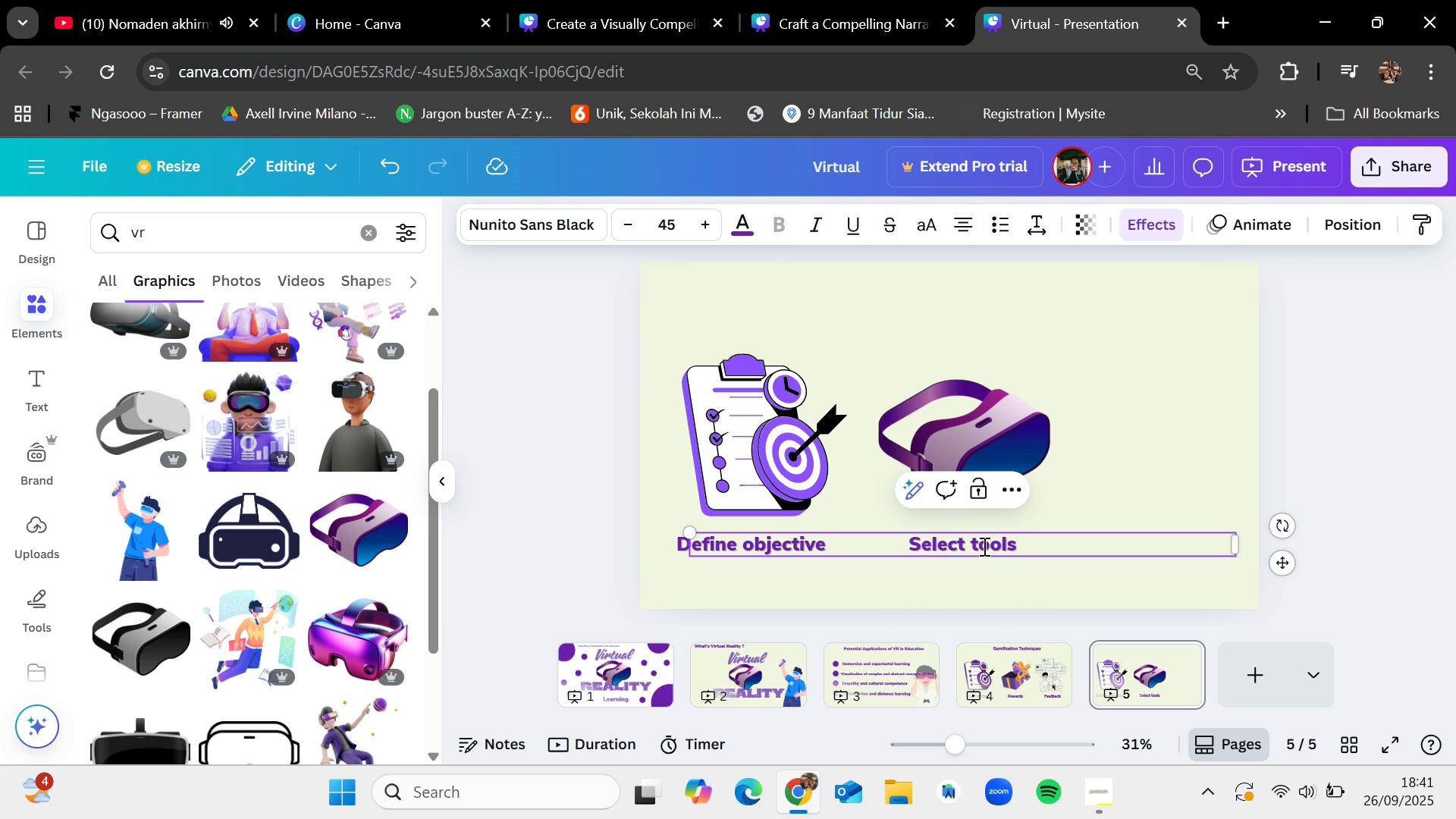 
wait(5.2)
 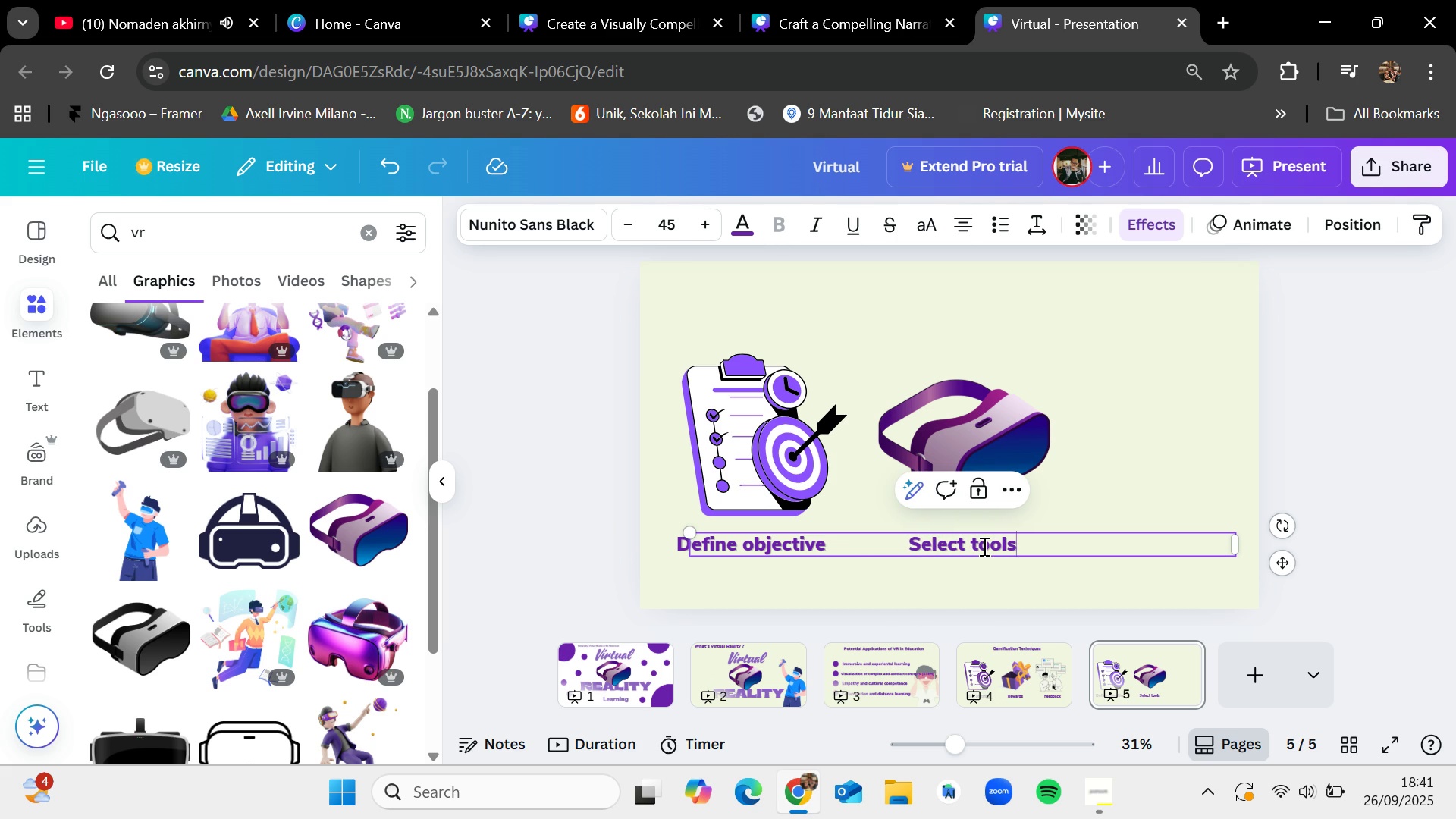 
left_click([1165, 349])
 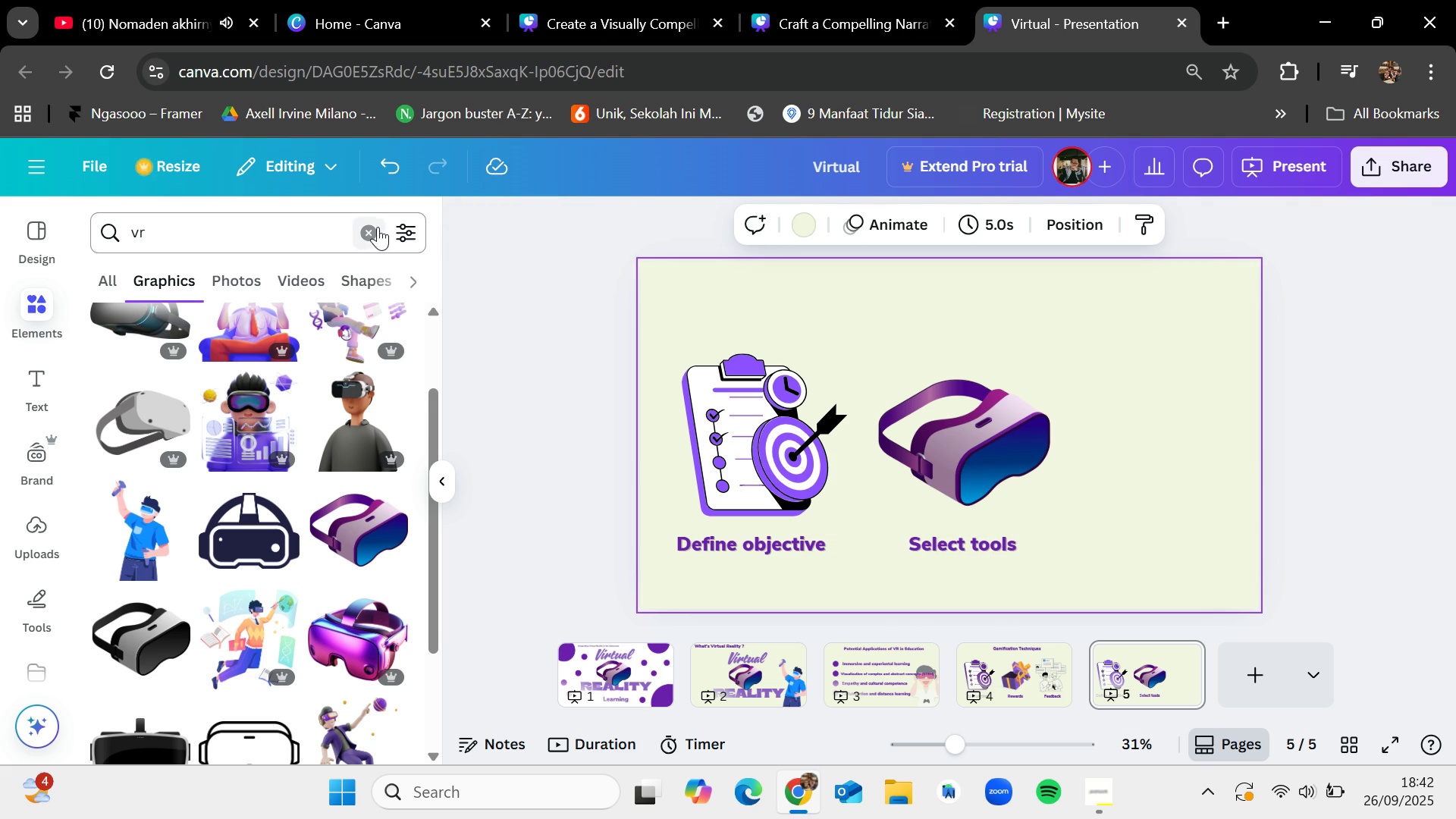 
left_click([373, 227])
 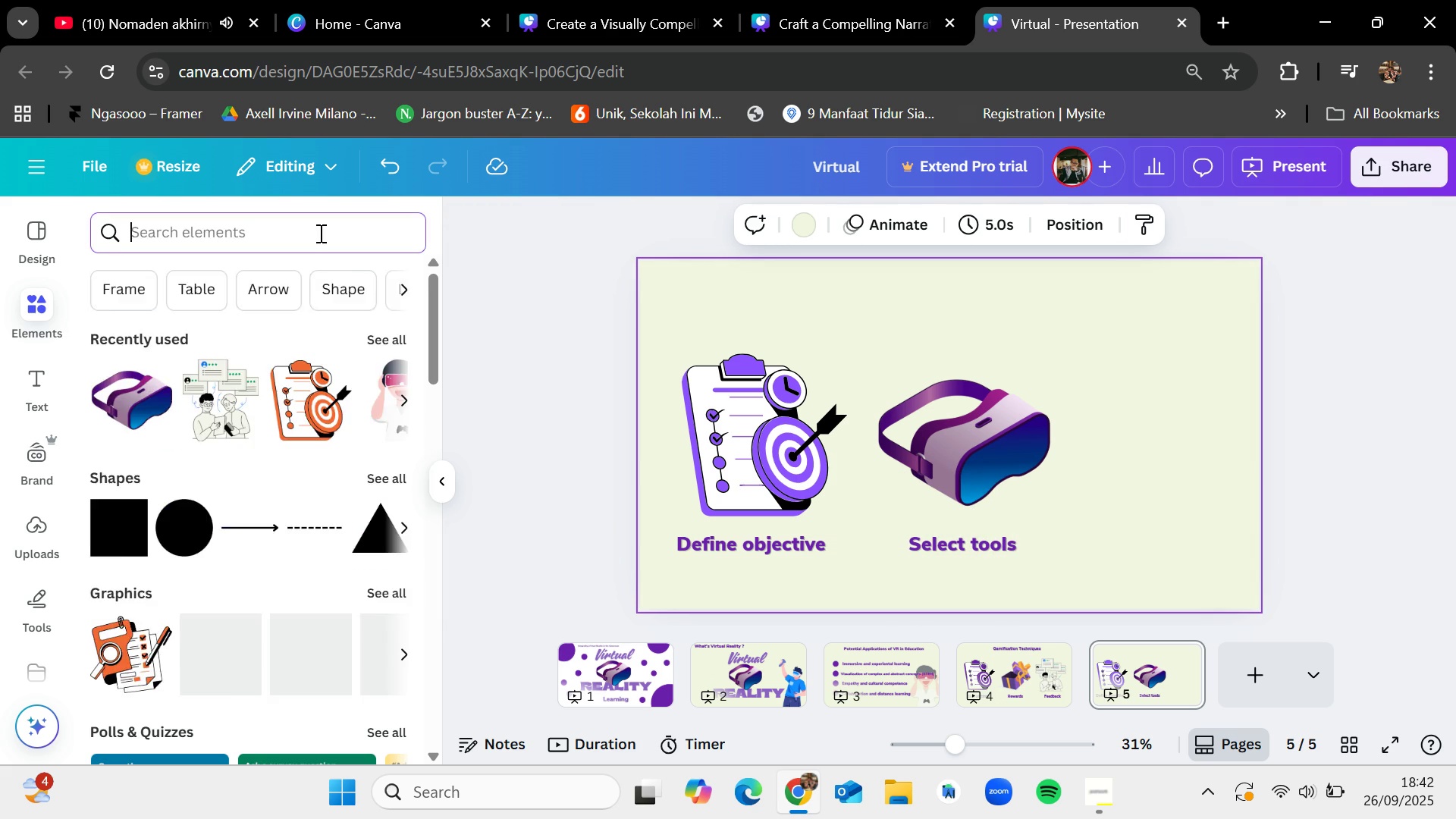 
type(instructor)
 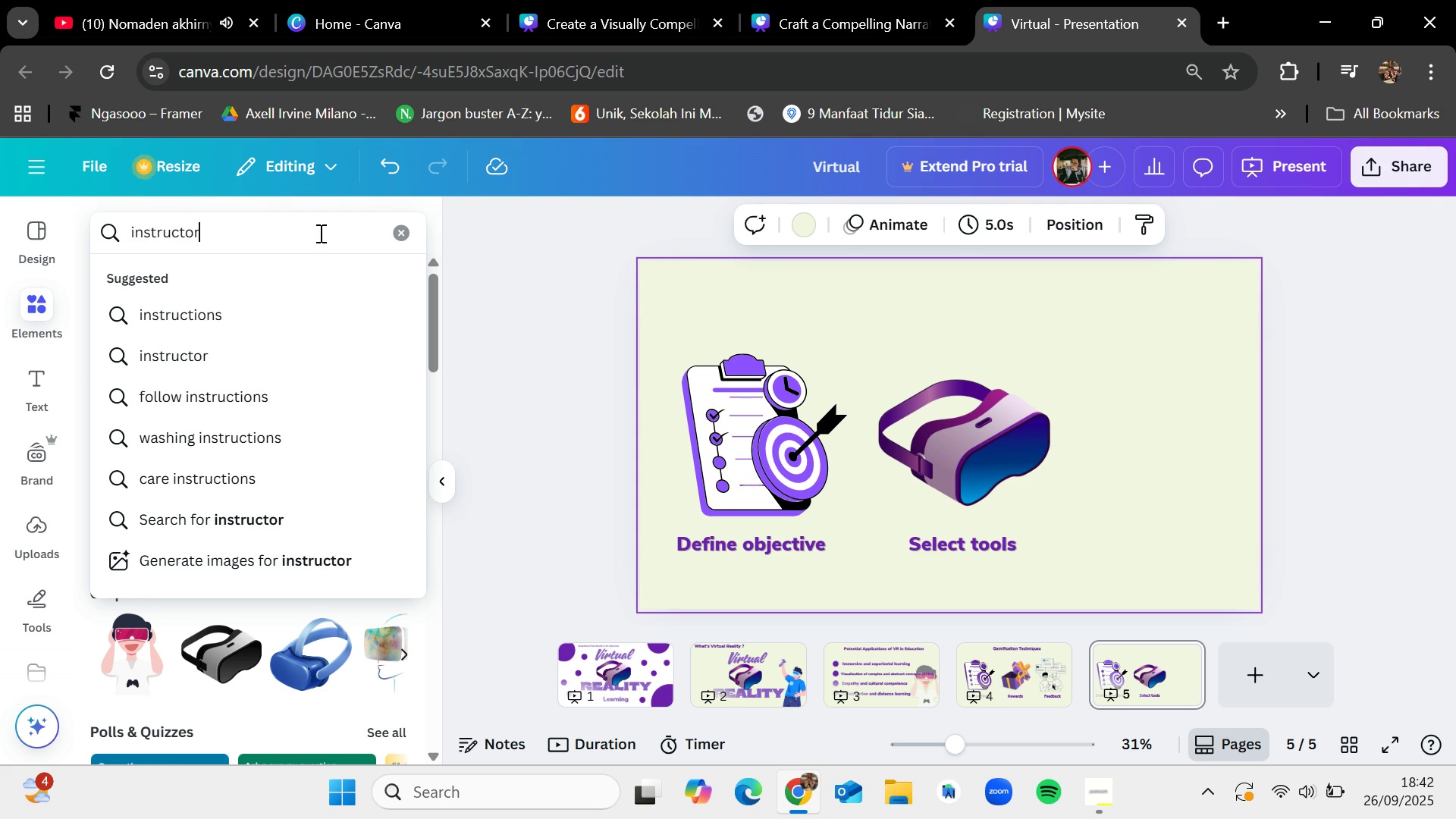 
key(Enter)
 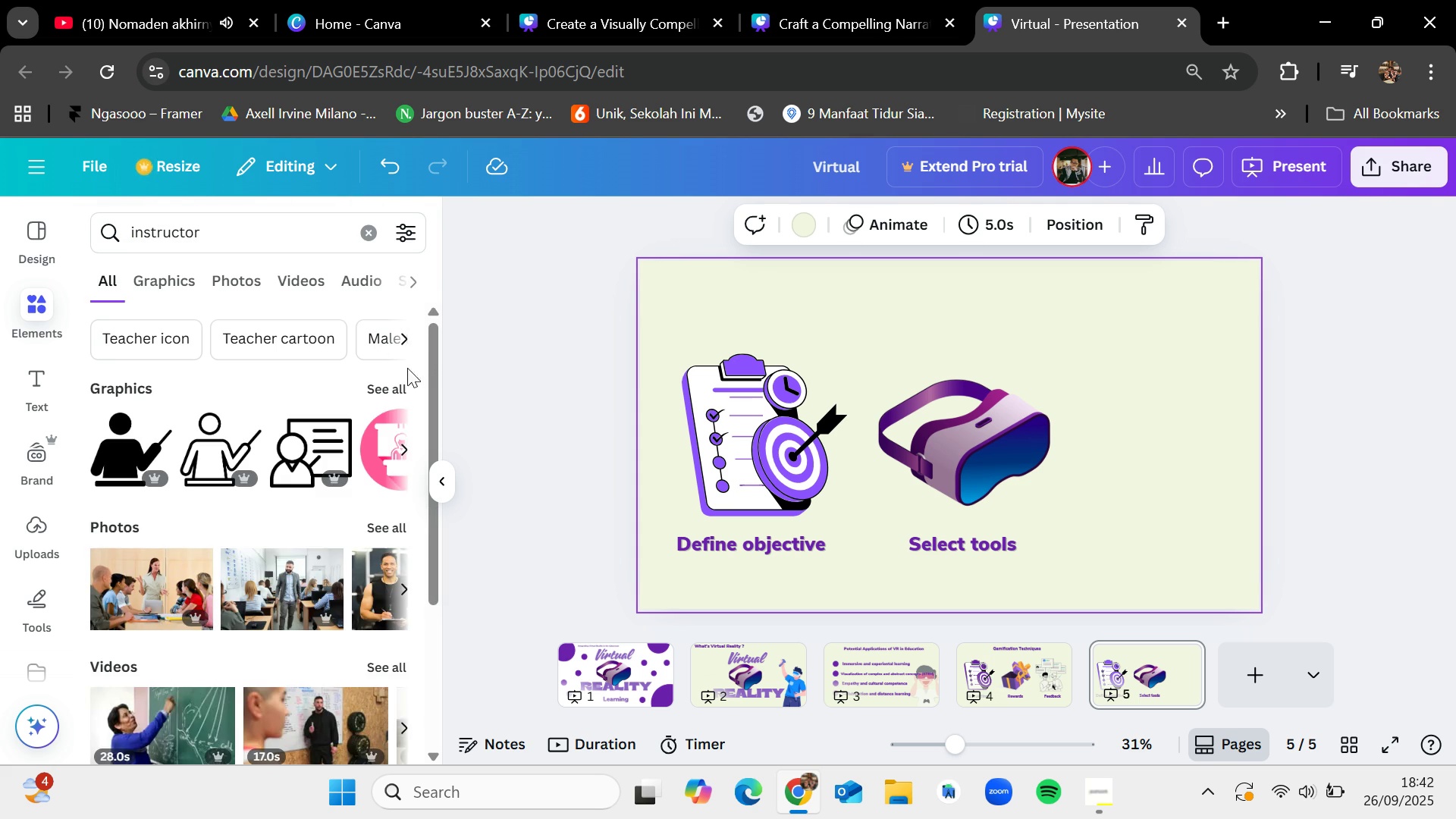 
left_click([392, 380])
 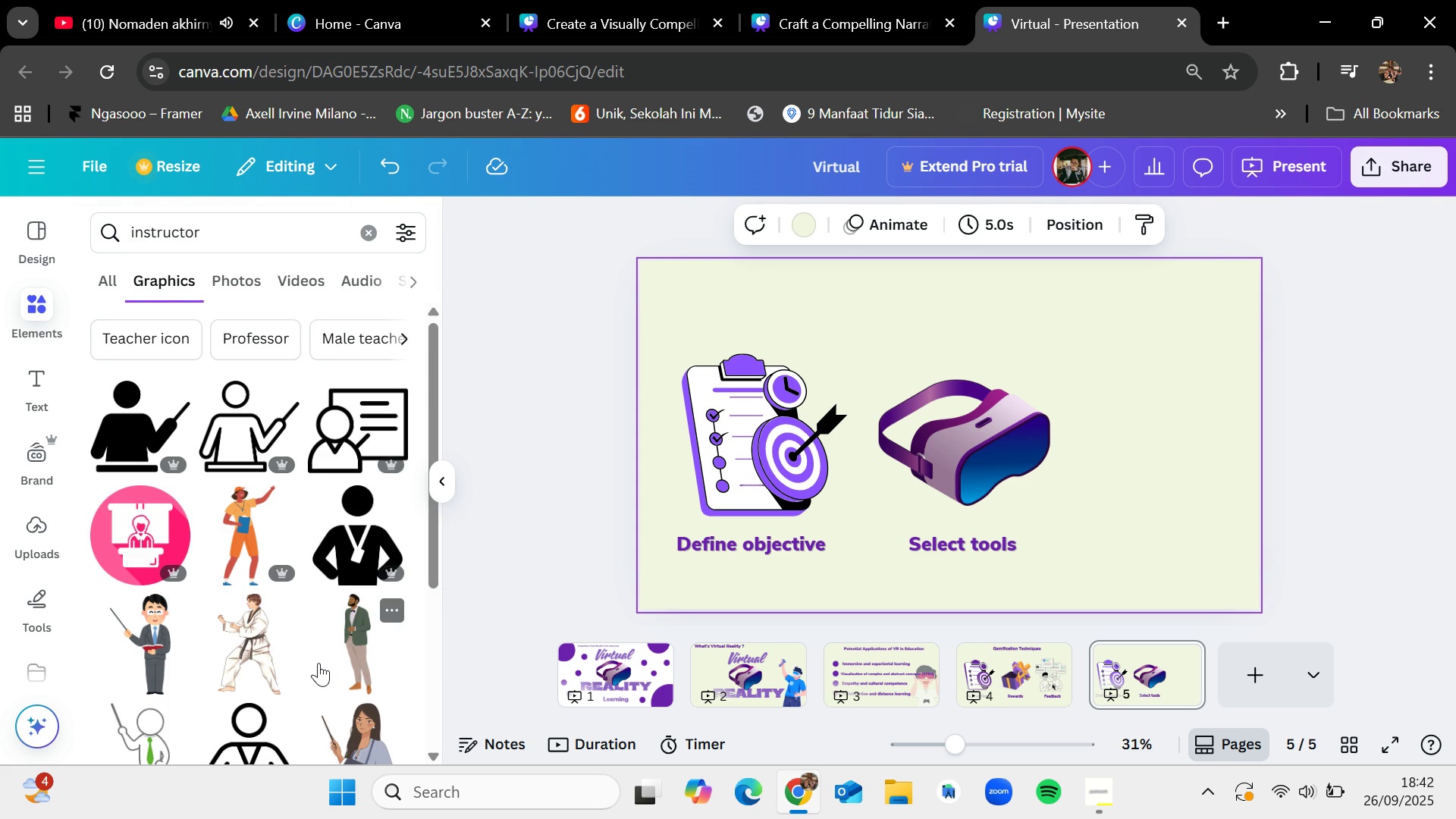 
scroll: coordinate [196, 581], scroll_direction: down, amount: 7.0
 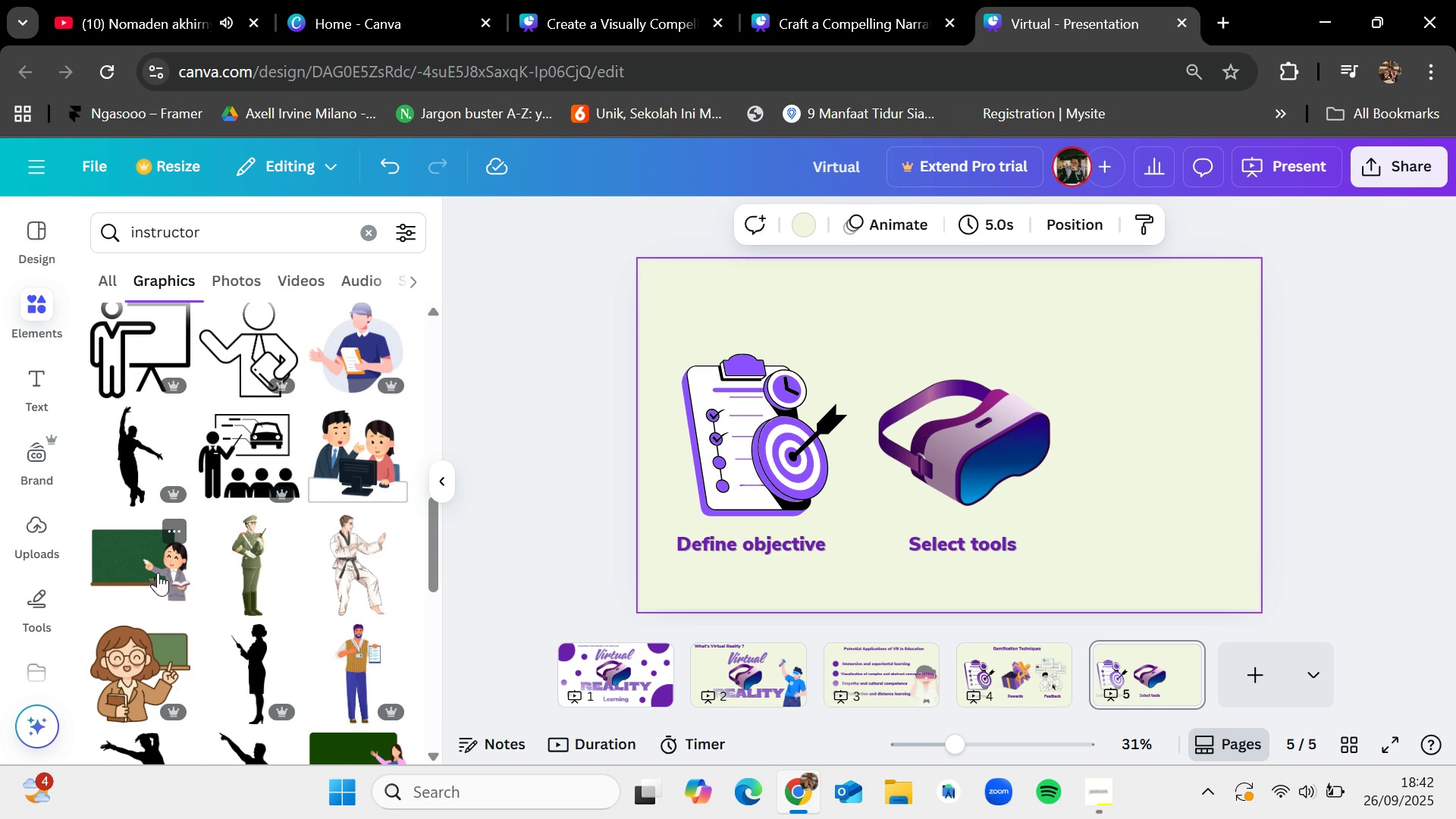 
scroll: coordinate [158, 573], scroll_direction: down, amount: 3.0
 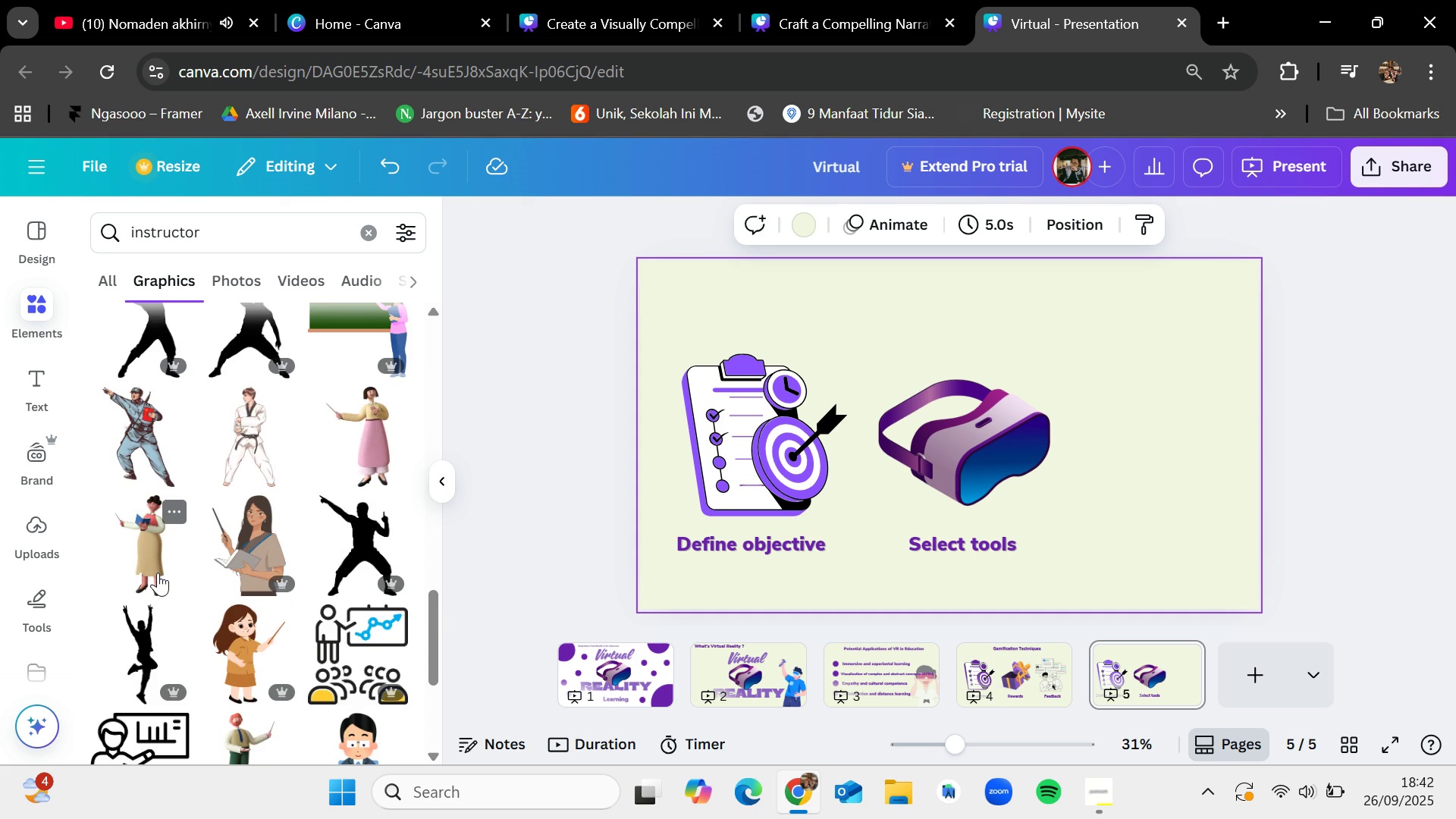 
scroll: coordinate [158, 573], scroll_direction: up, amount: 10.0
 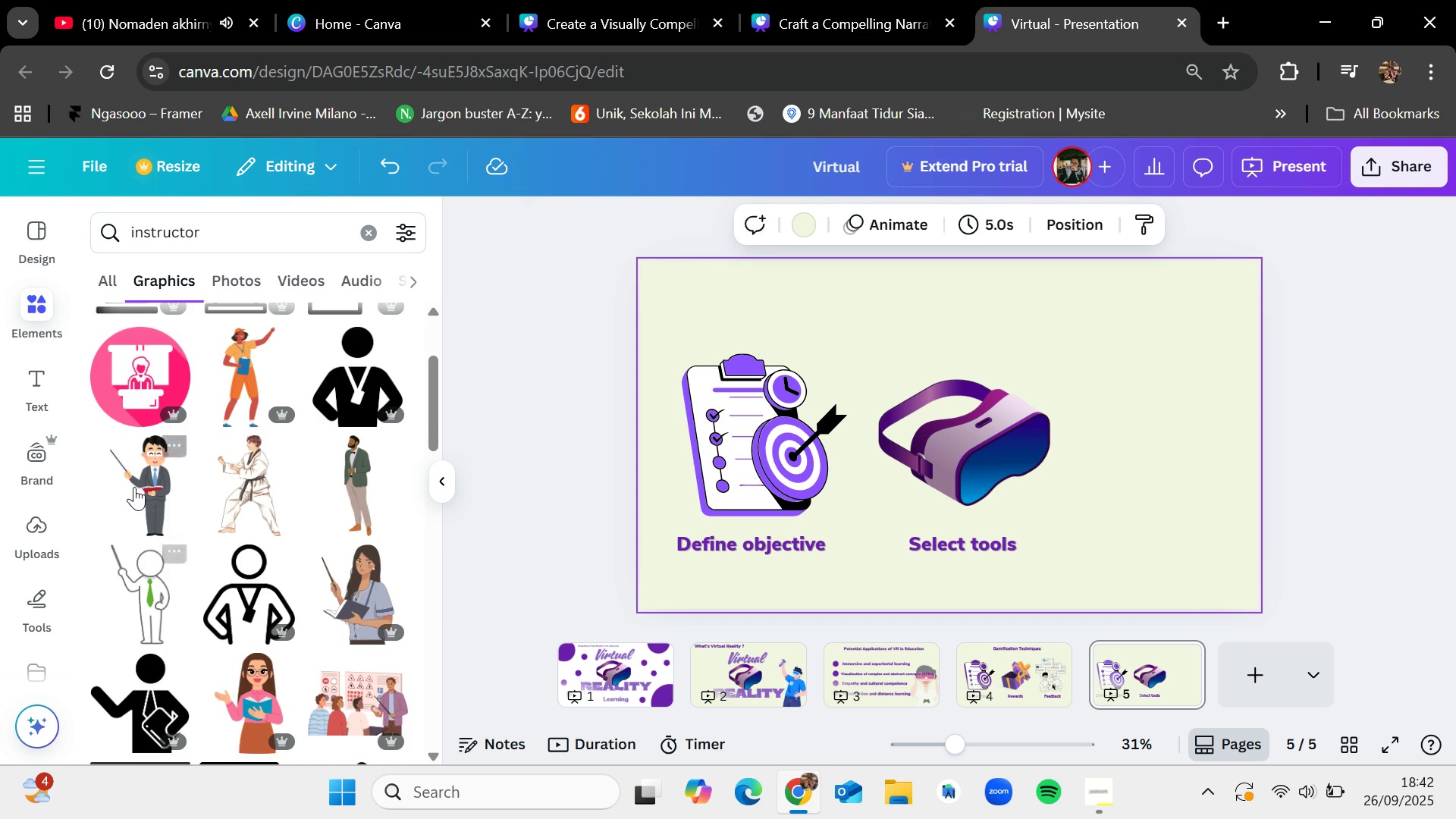 
left_click_drag(start_coordinate=[136, 487], to_coordinate=[1122, 384])
 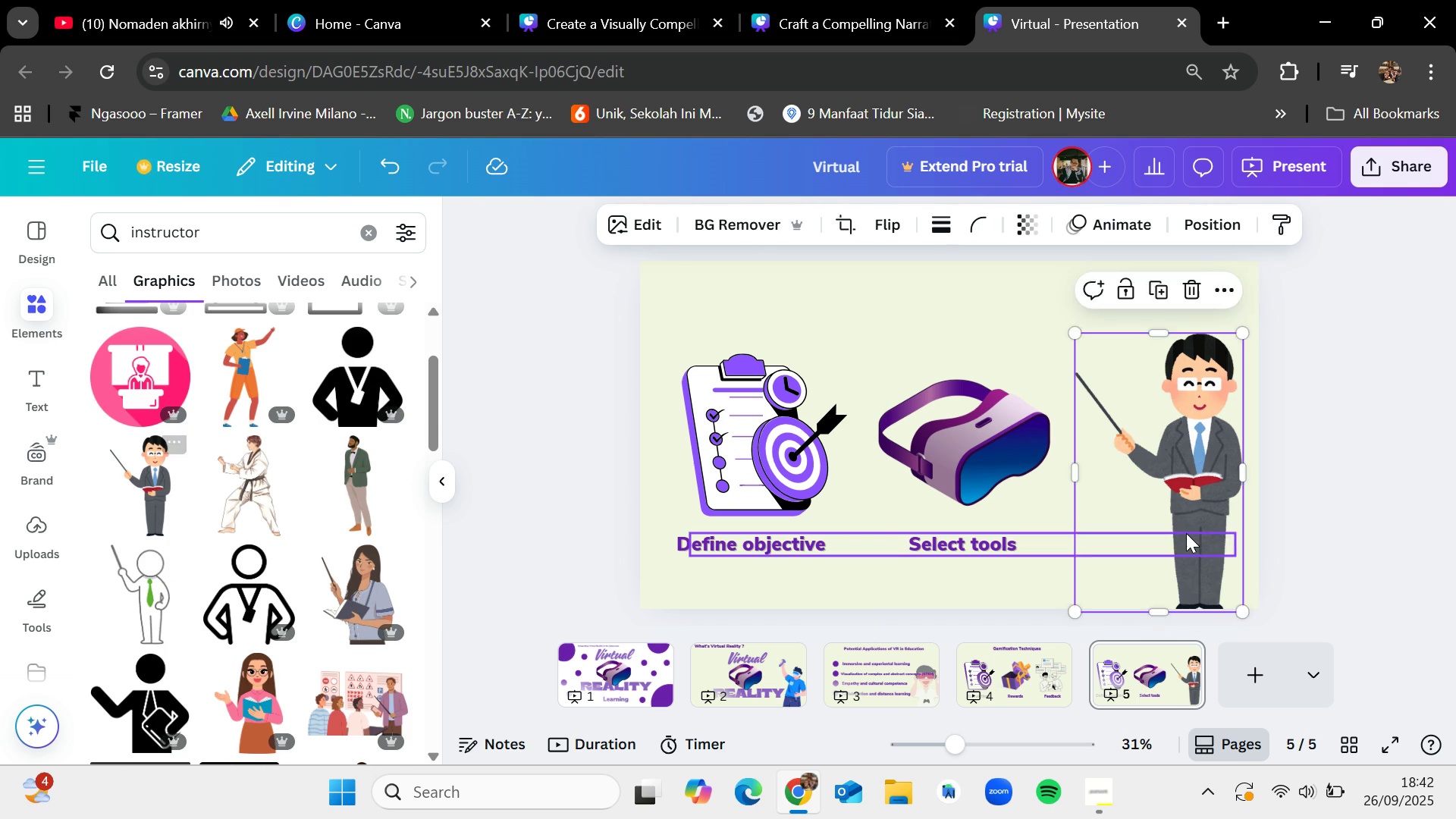 
left_click_drag(start_coordinate=[1186, 533], to_coordinate=[1164, 489])
 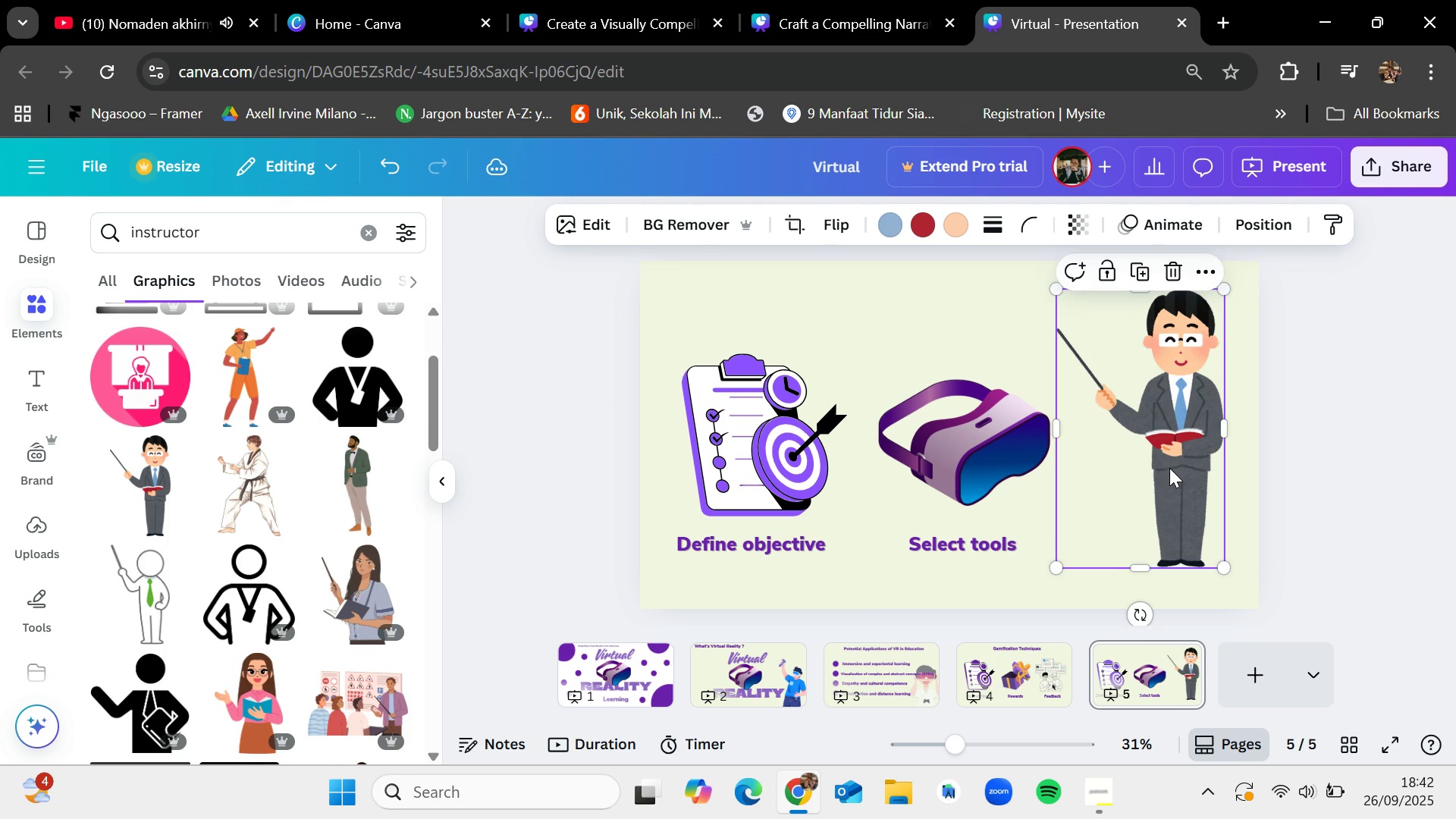 
left_click_drag(start_coordinate=[1170, 466], to_coordinate=[1162, 463])
 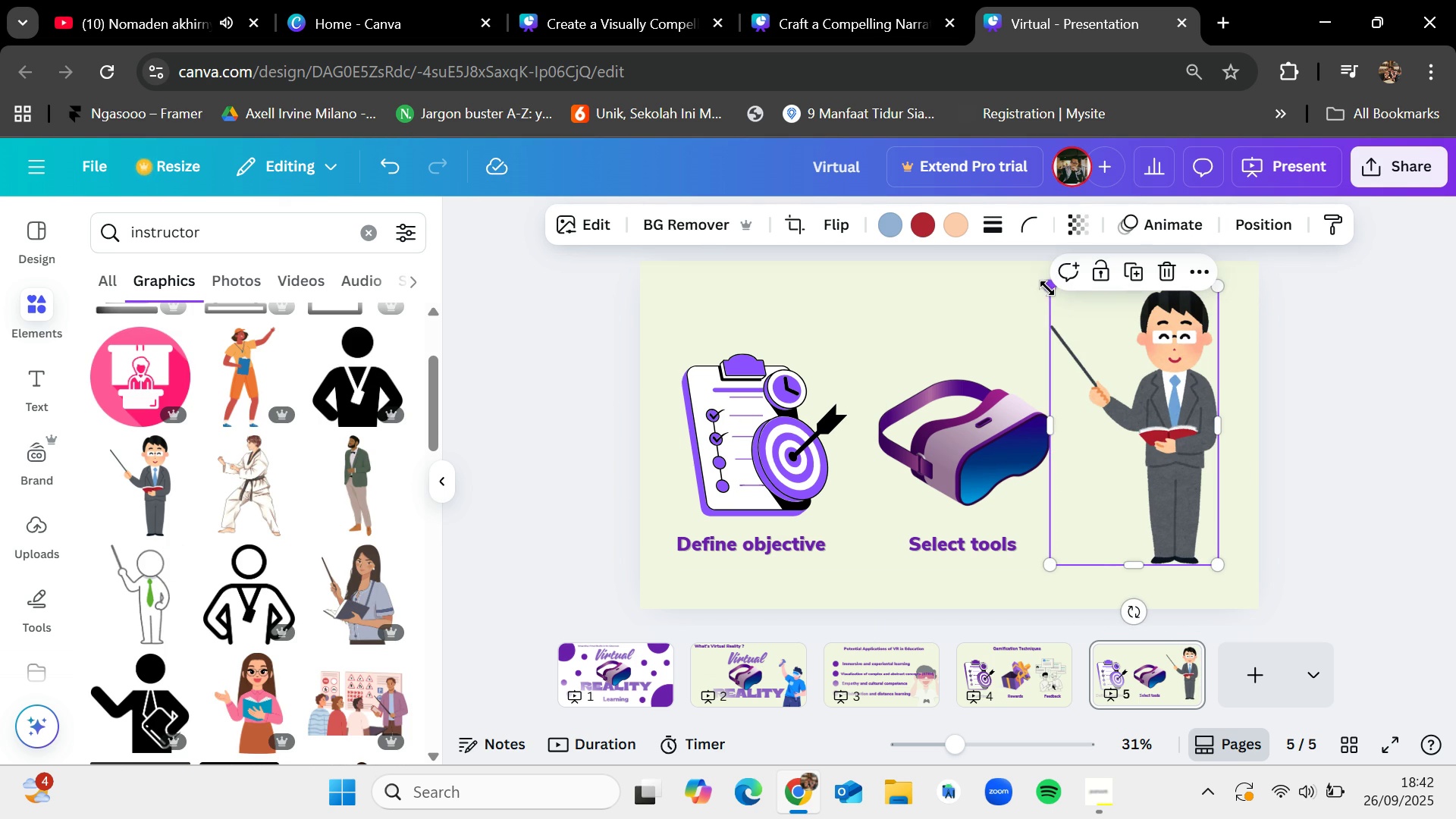 
left_click_drag(start_coordinate=[1047, 288], to_coordinate=[1074, 353])
 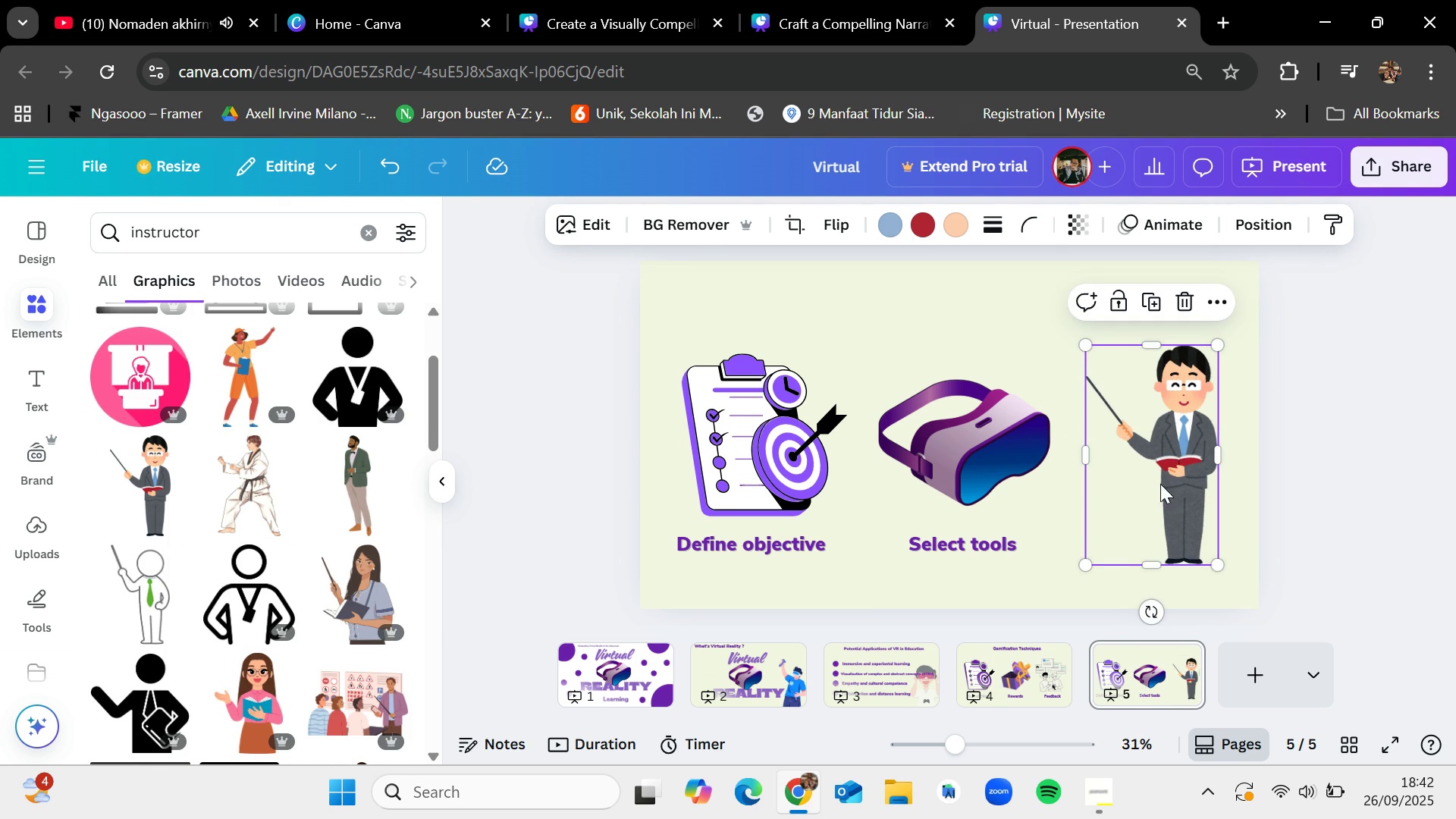 
left_click_drag(start_coordinate=[1163, 485], to_coordinate=[1166, 469])
 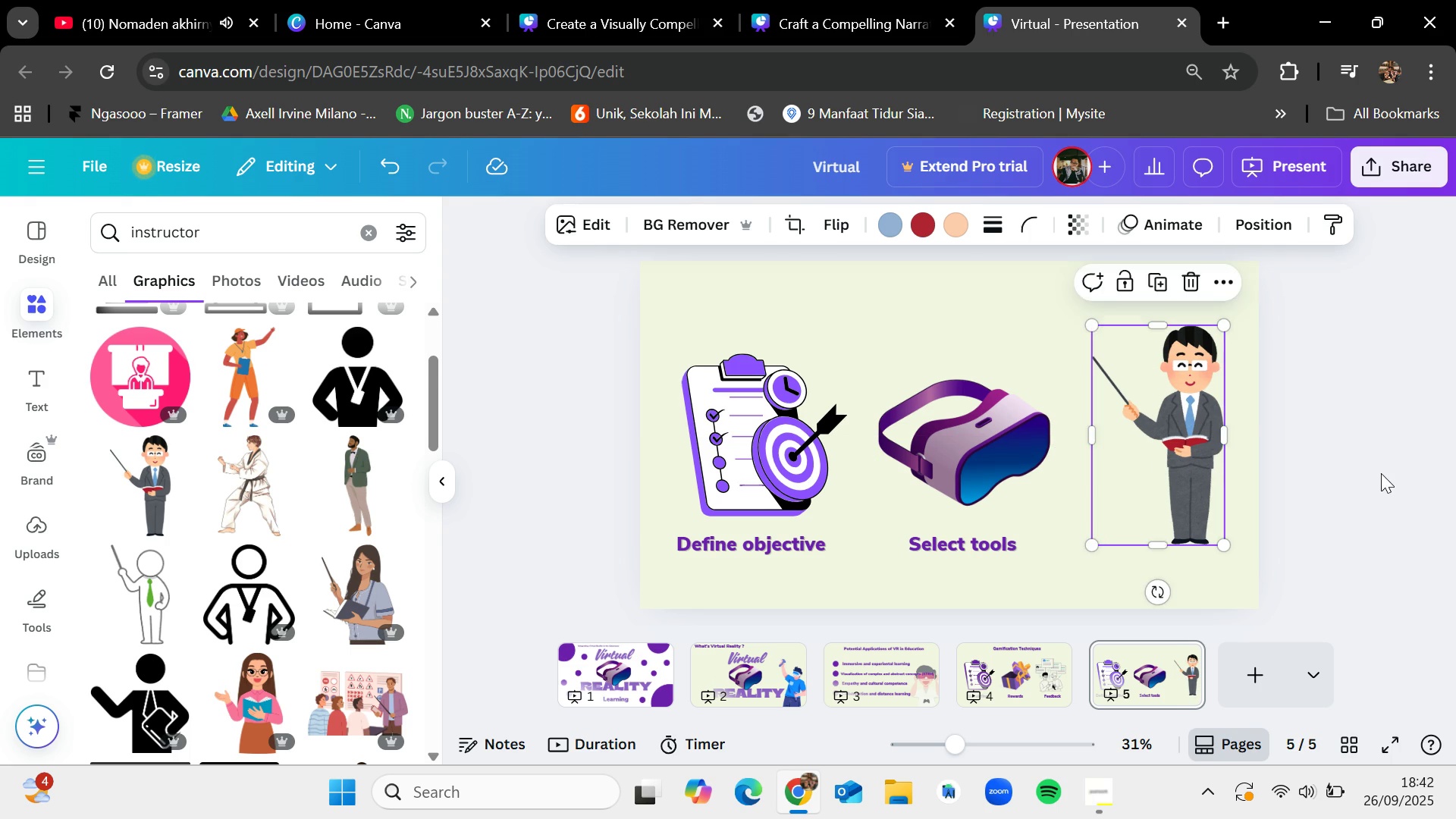 
left_click([1381, 473])
 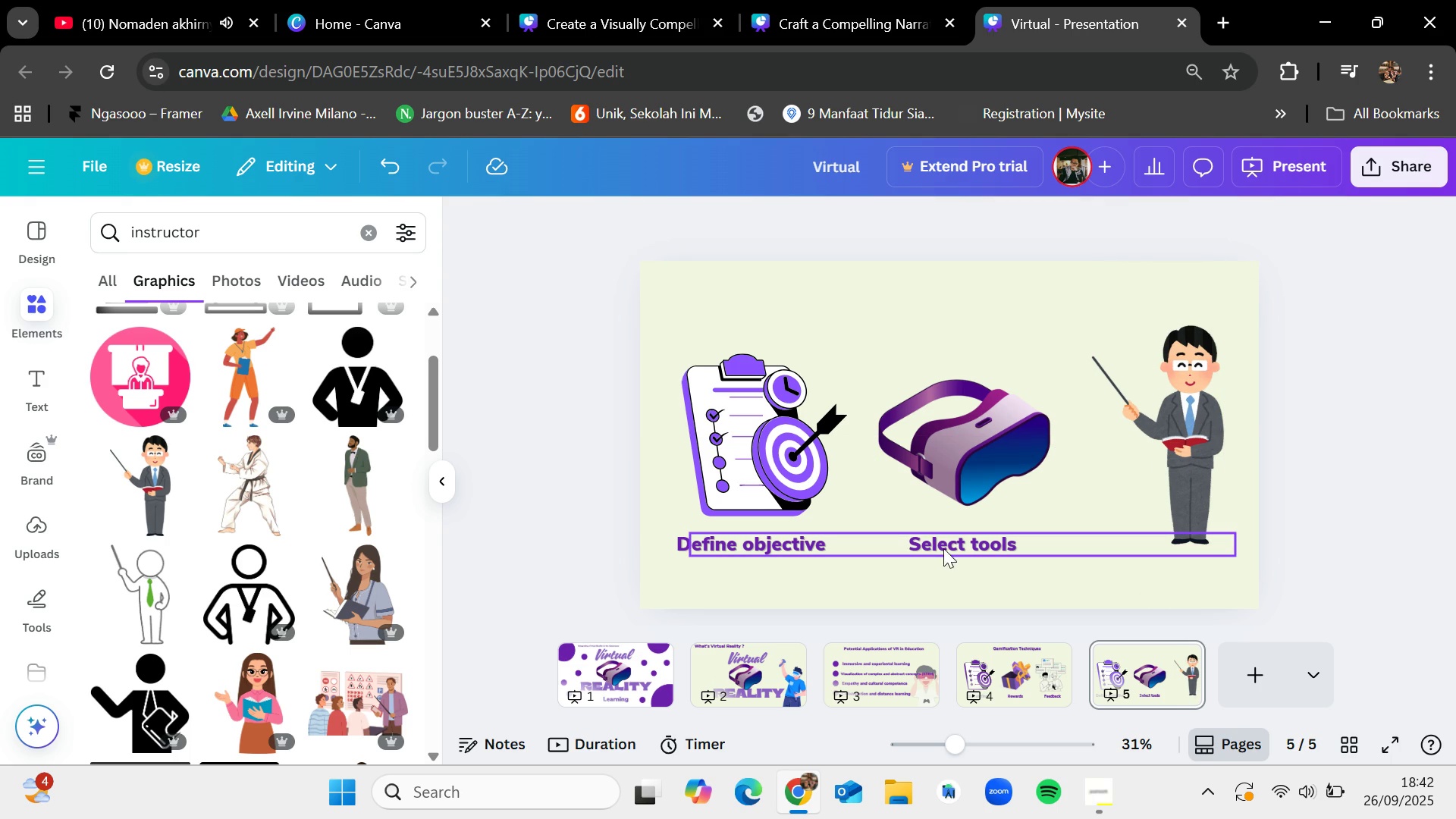 
left_click_drag(start_coordinate=[945, 548], to_coordinate=[956, 551])
 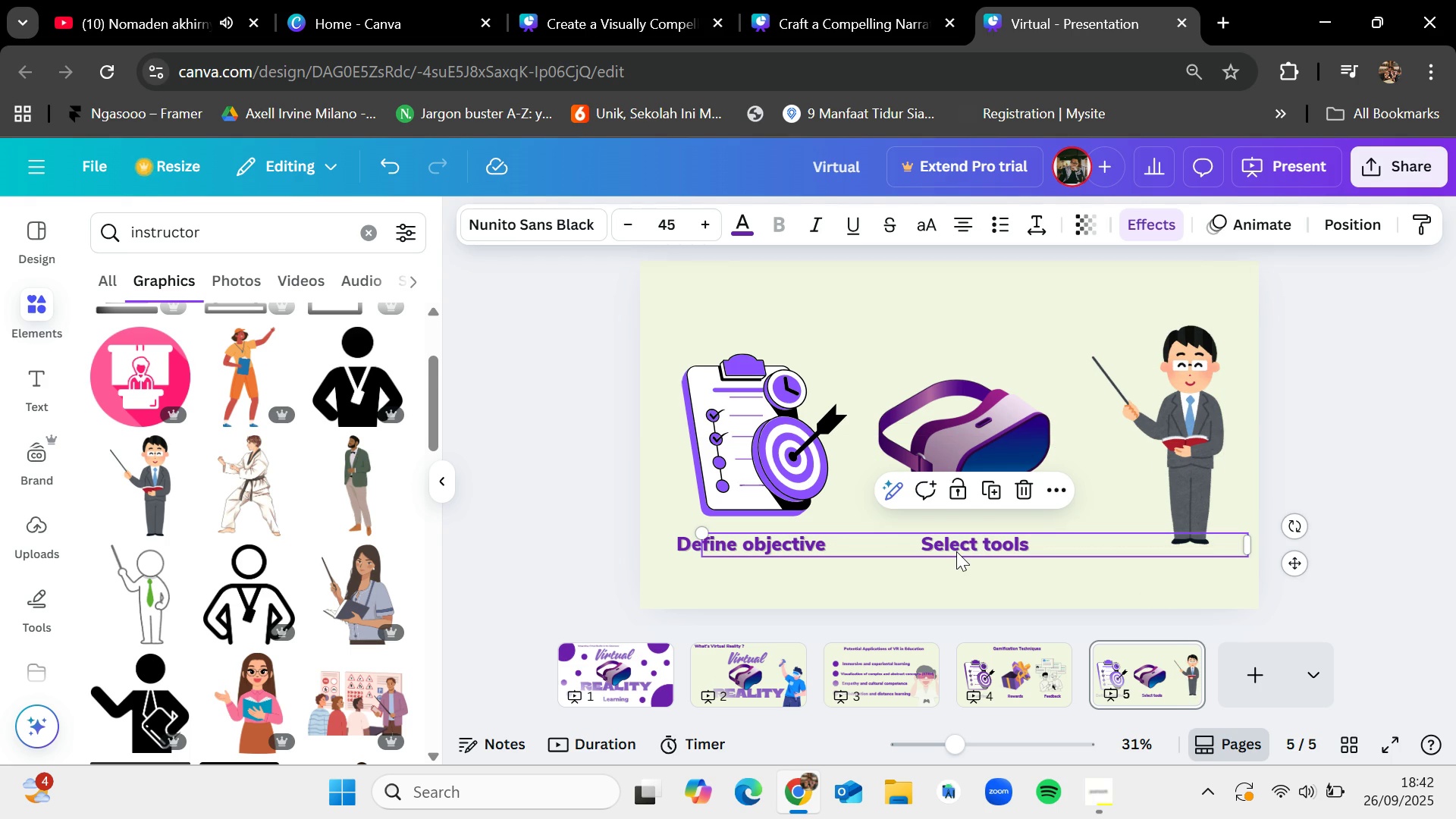 
key(Control+C)
 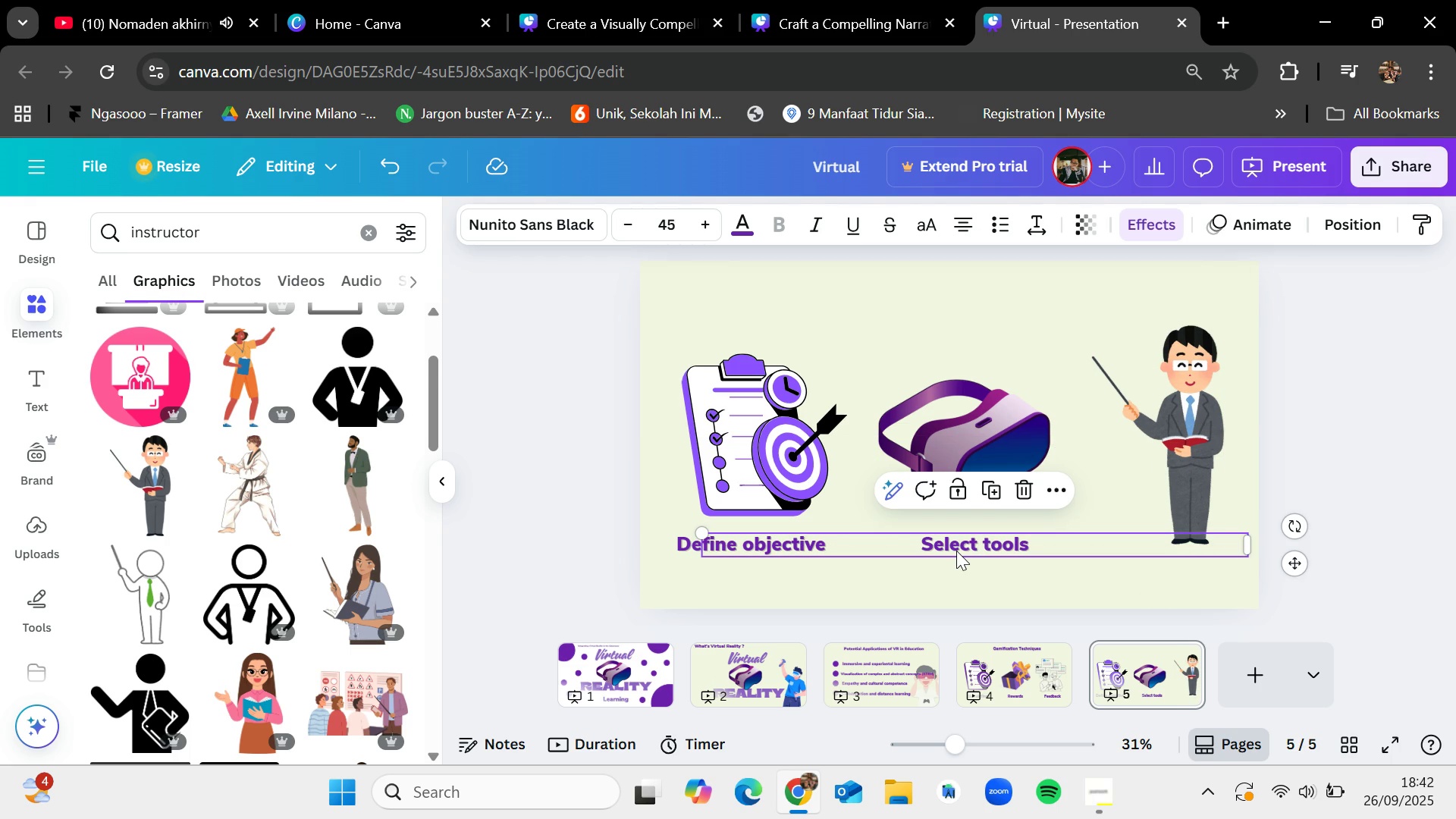 
key(Control+V)
 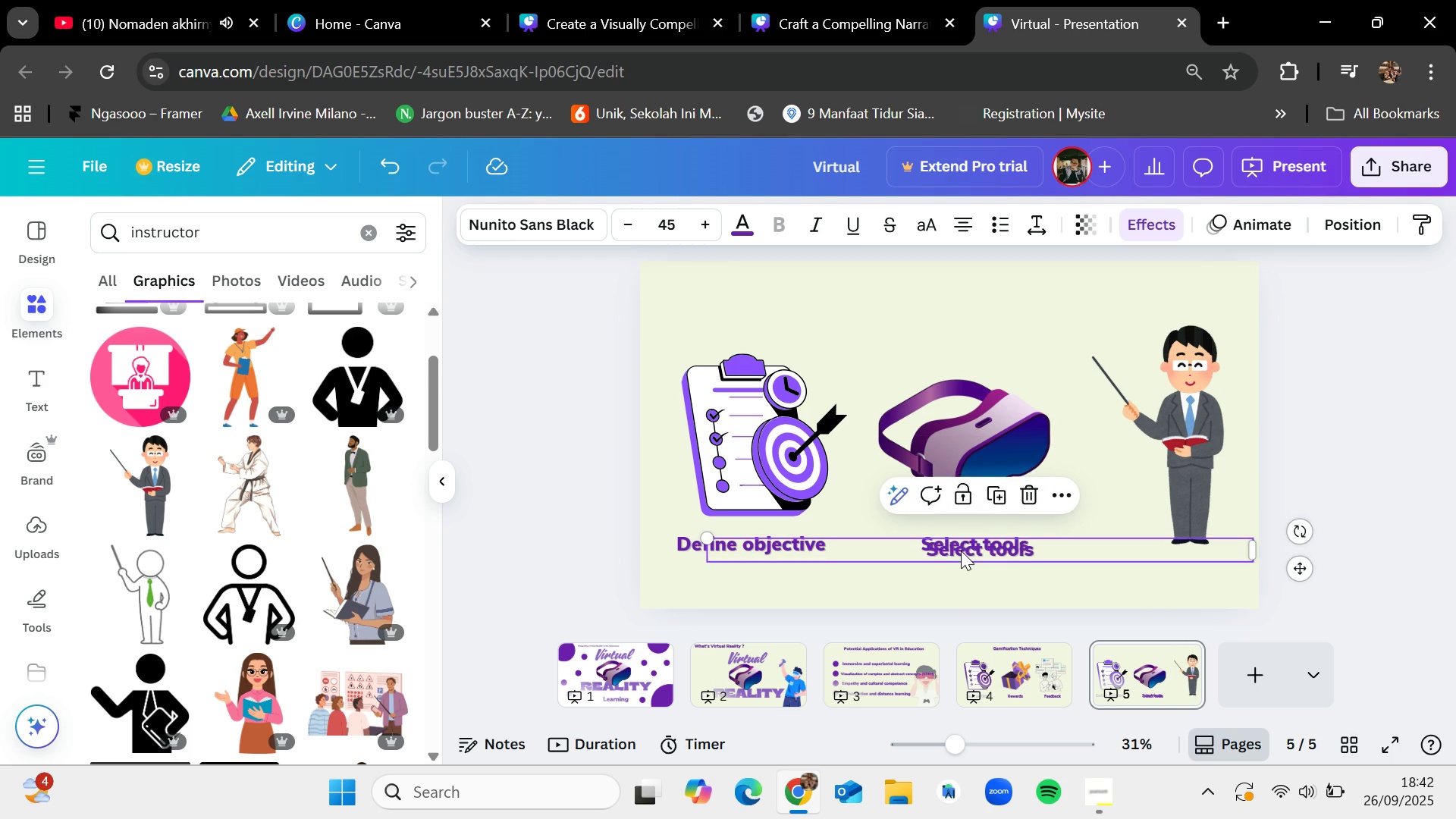 
left_click_drag(start_coordinate=[962, 551], to_coordinate=[1181, 545])
 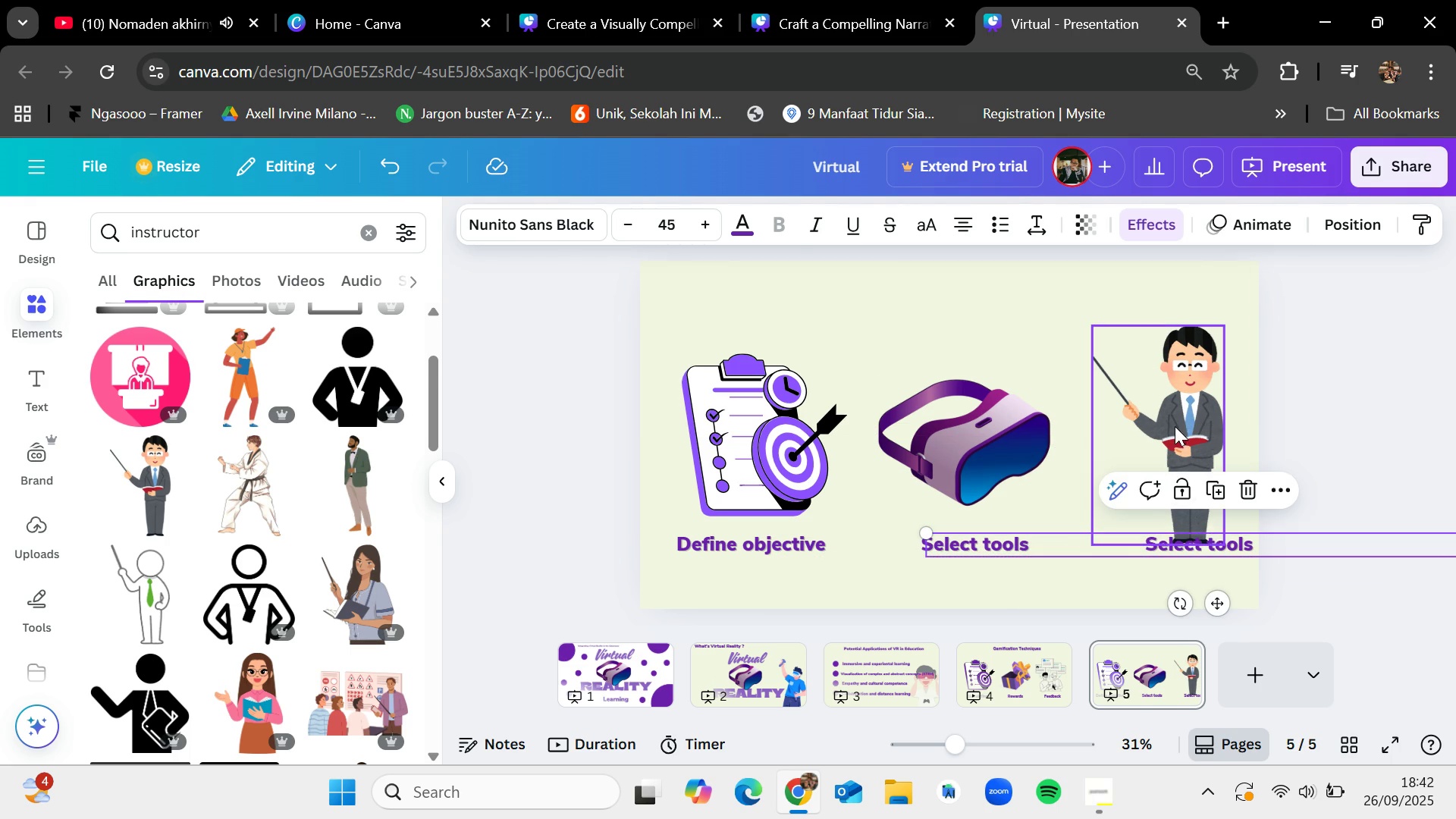 
left_click_drag(start_coordinate=[1175, 422], to_coordinate=[1178, 410])
 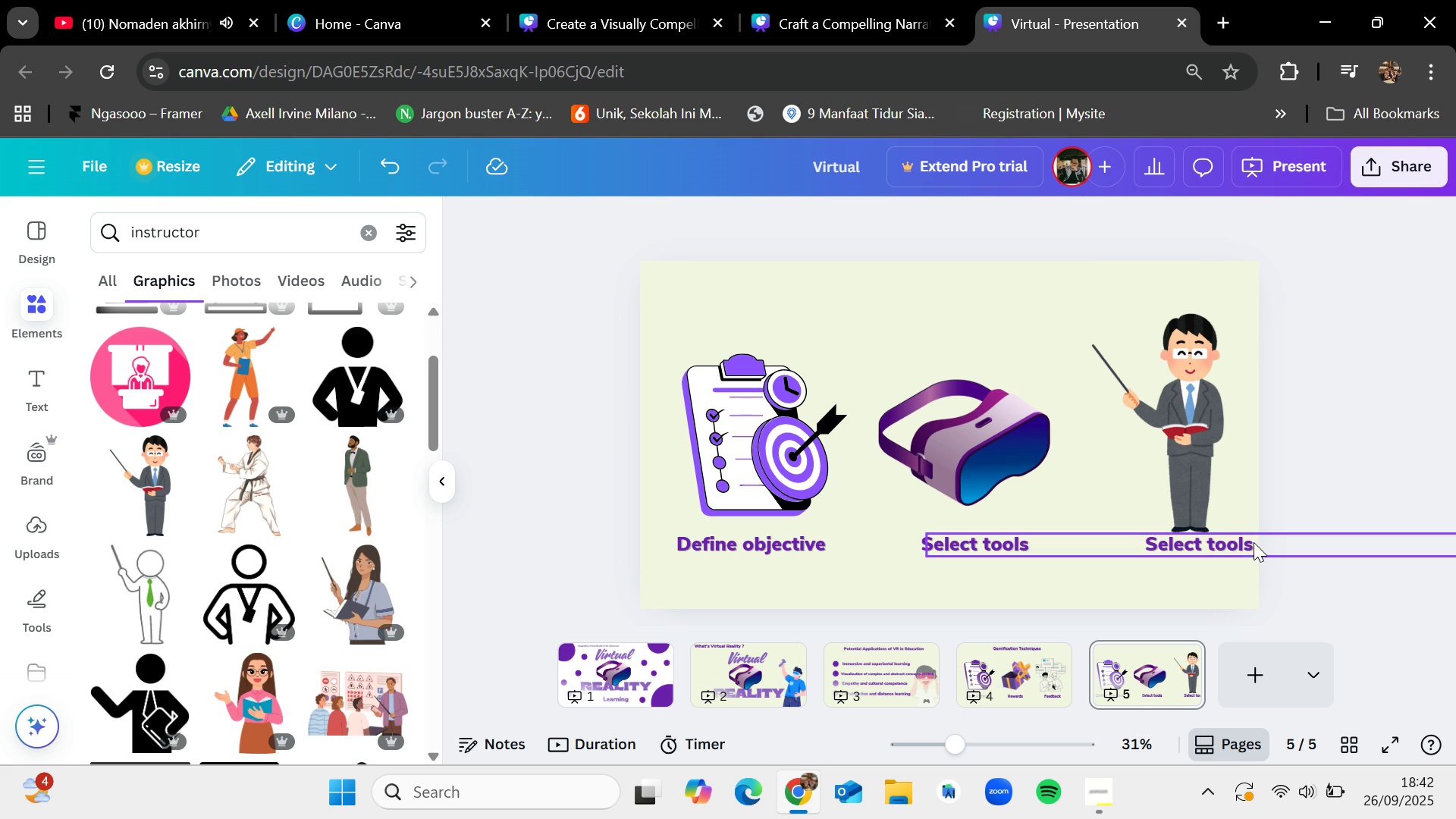 
left_click_drag(start_coordinate=[1242, 545], to_coordinate=[1222, 545])
 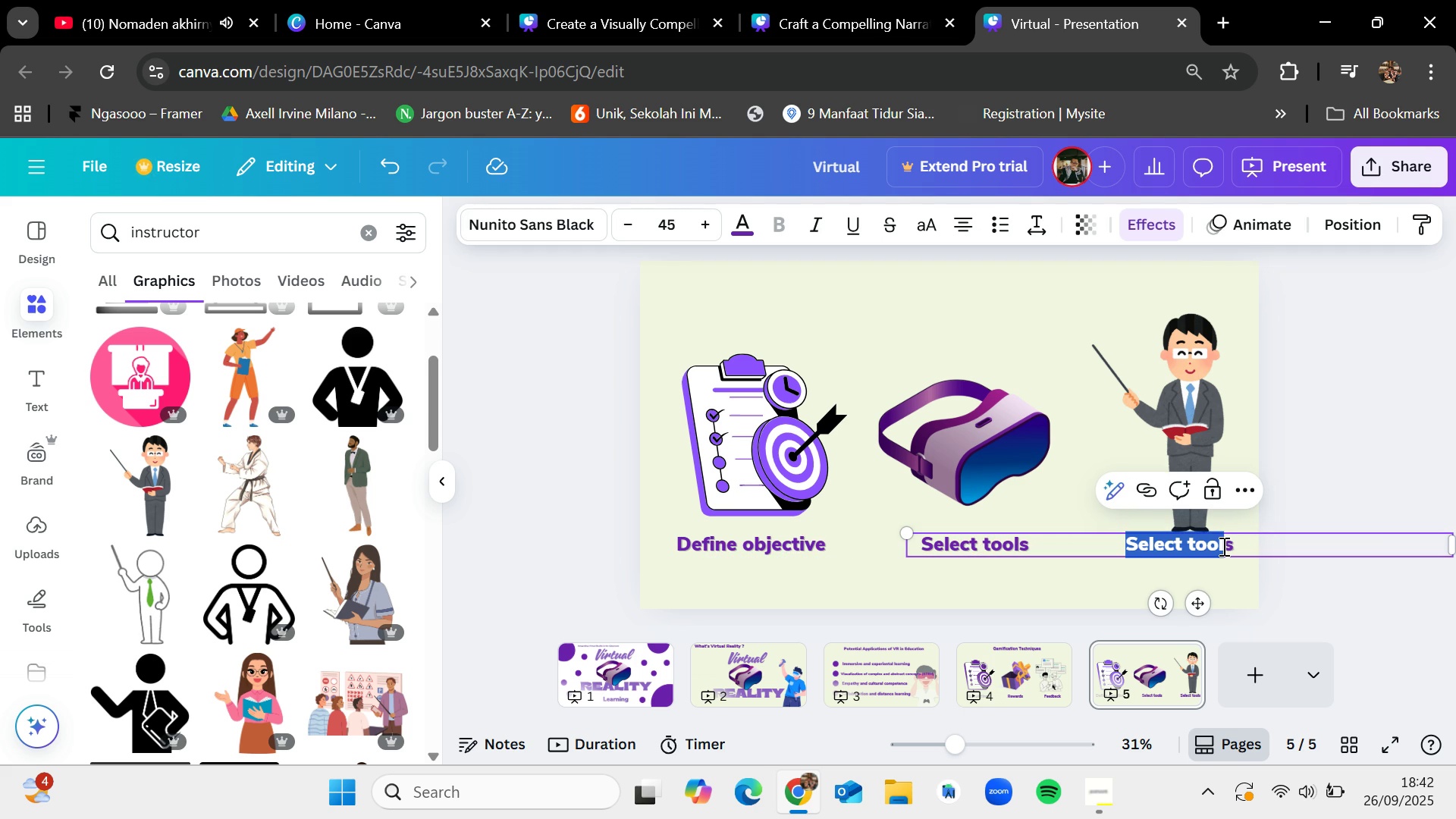 
key(Backspace)
 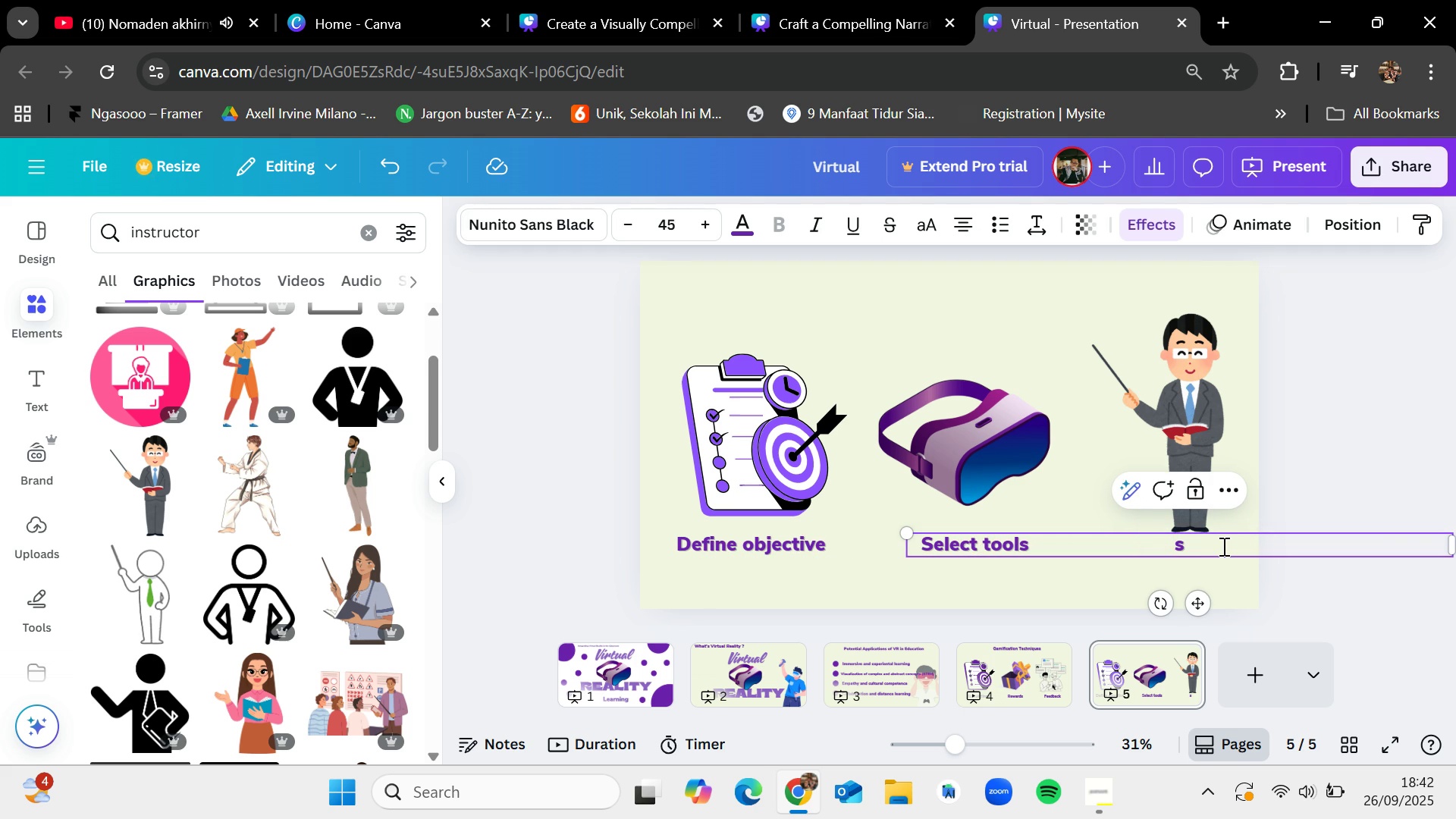 
hold_key(key=ShiftLeft, duration=0.34)
 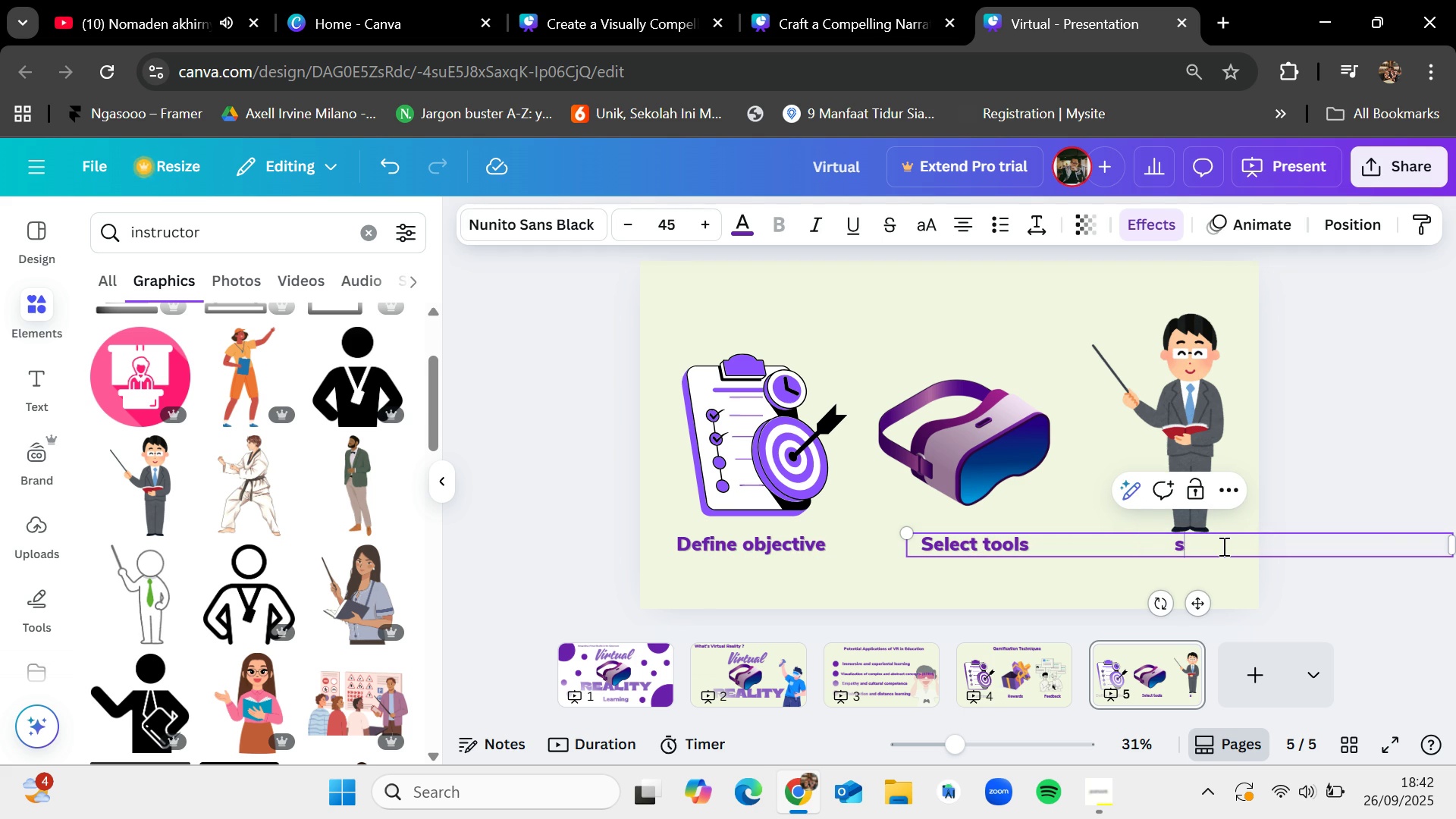 
left_click([1222, 546])
 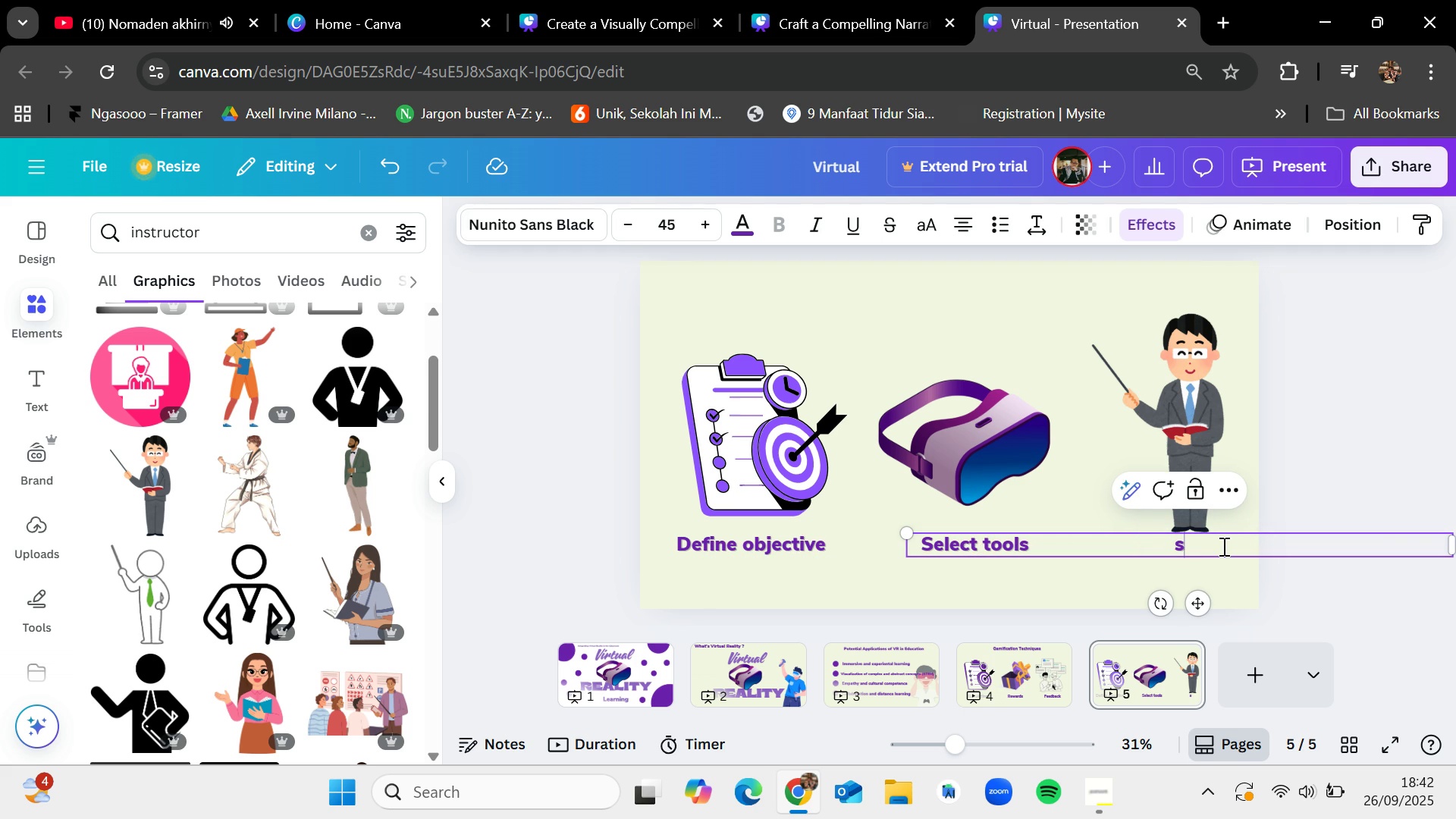 
type(T)
key(Backspace)
key(Backspace)
type(Train instructor)
 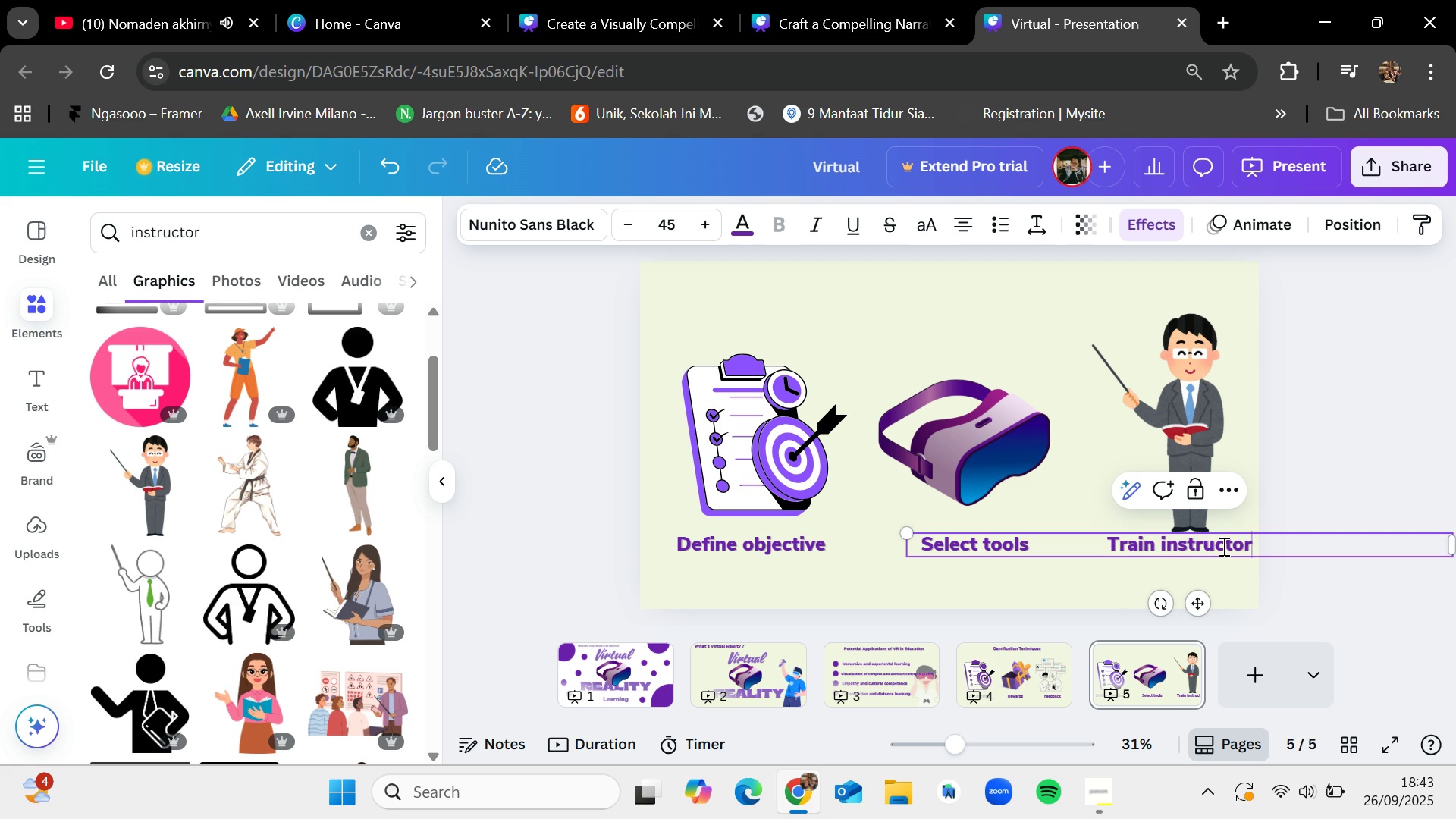 
left_click([1307, 585])
 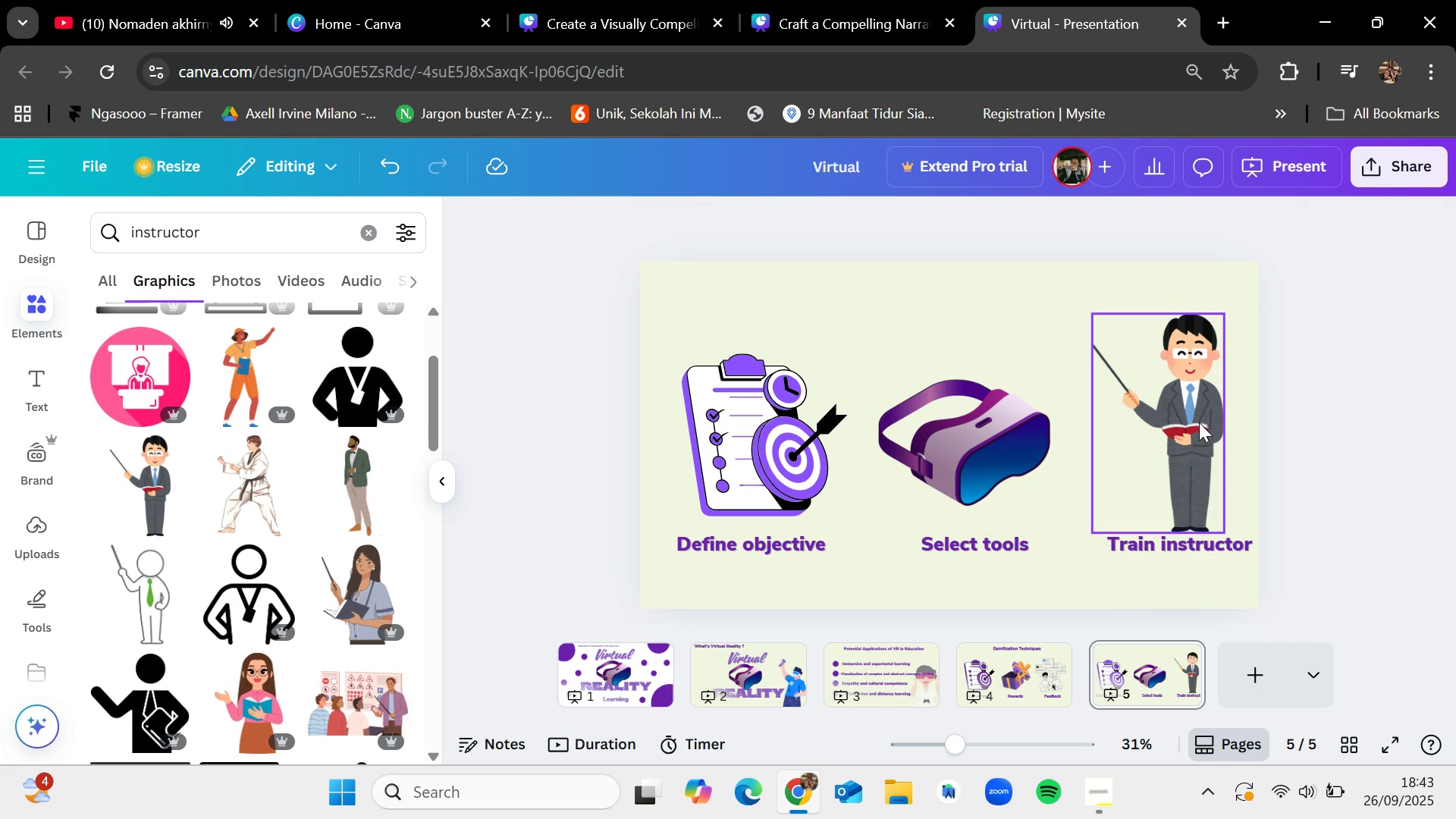 
left_click_drag(start_coordinate=[1191, 425], to_coordinate=[1179, 425])
 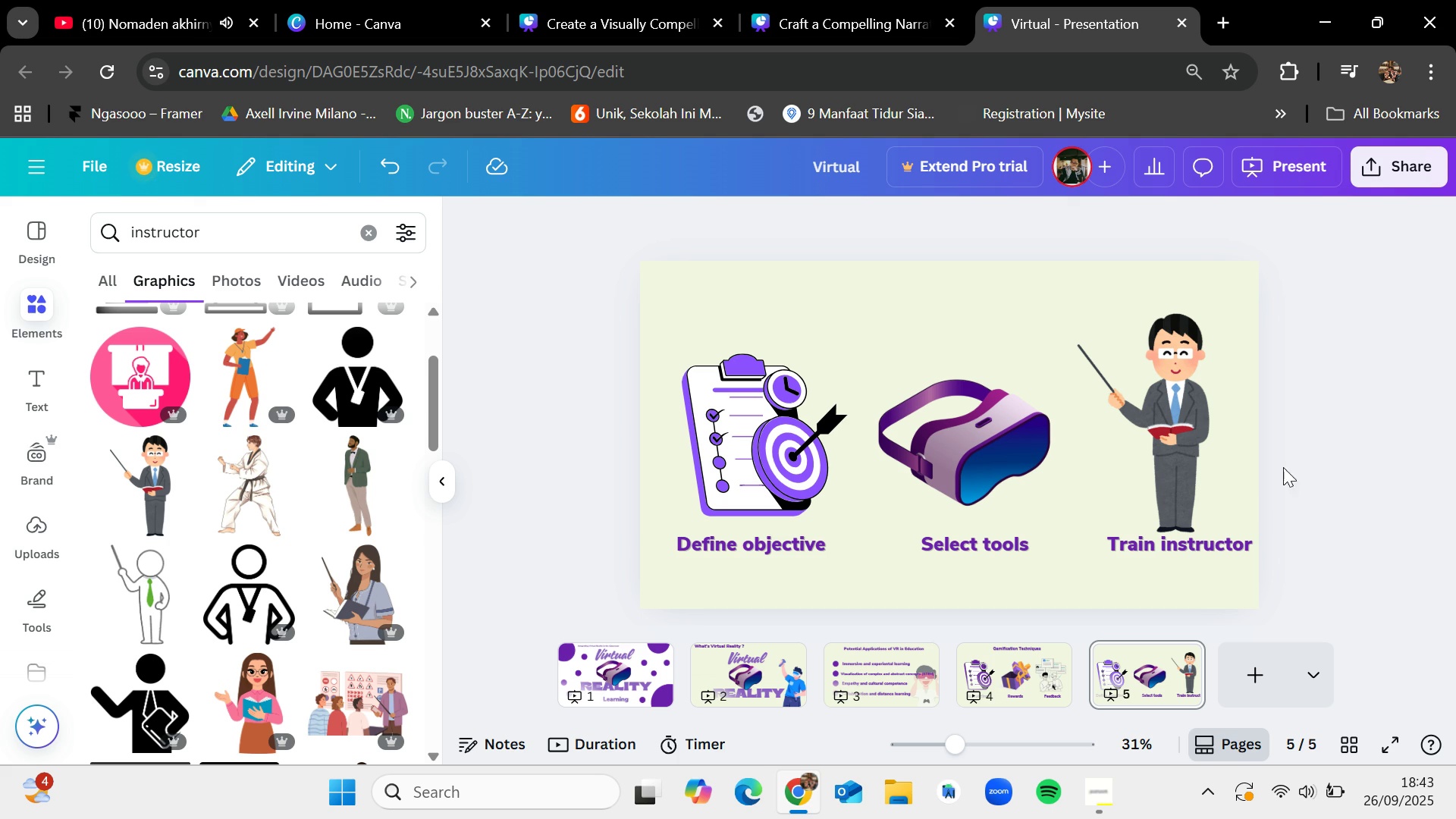 
left_click([1112, 795])
 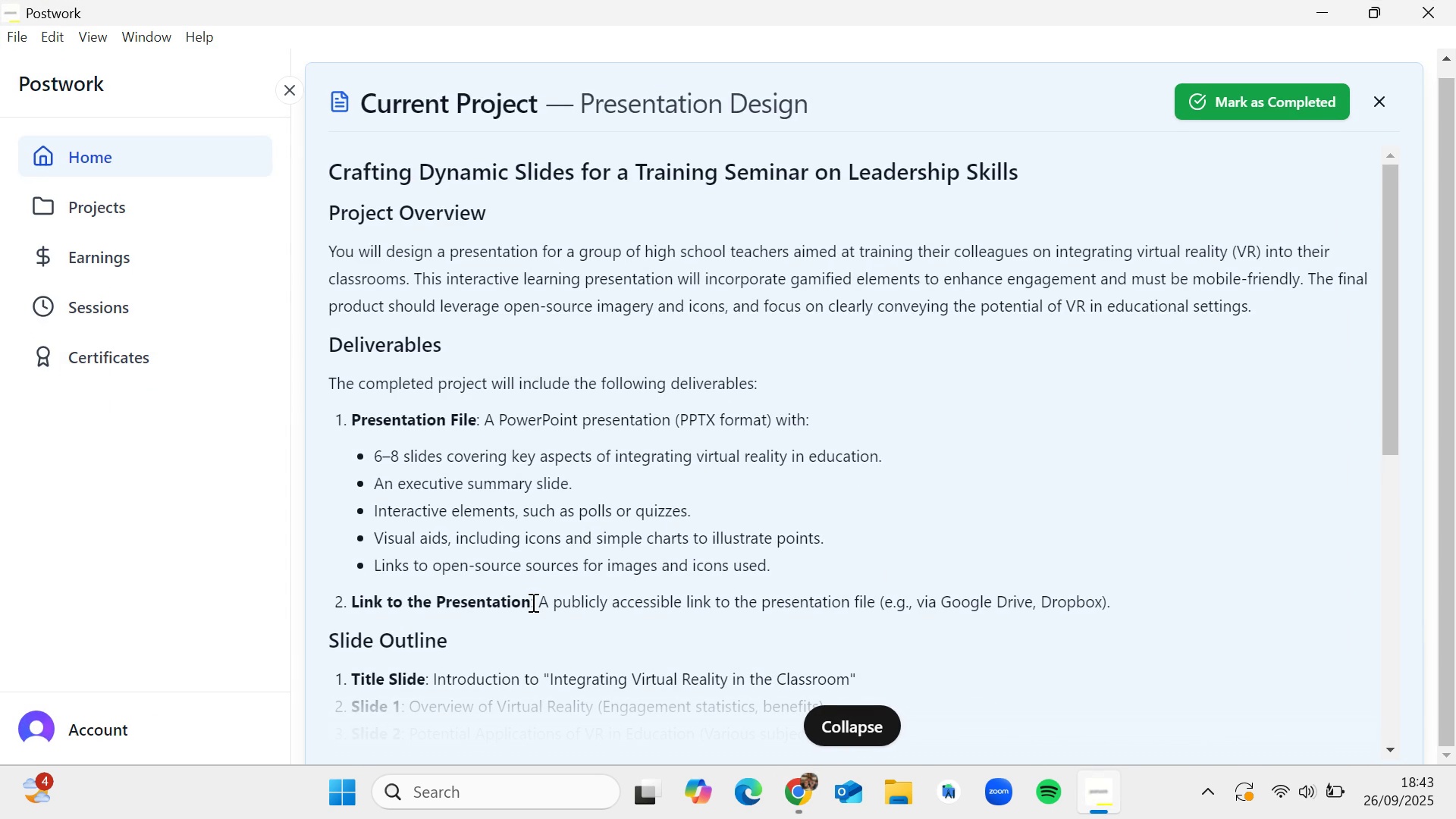 
scroll: coordinate [532, 602], scroll_direction: down, amount: 2.0
 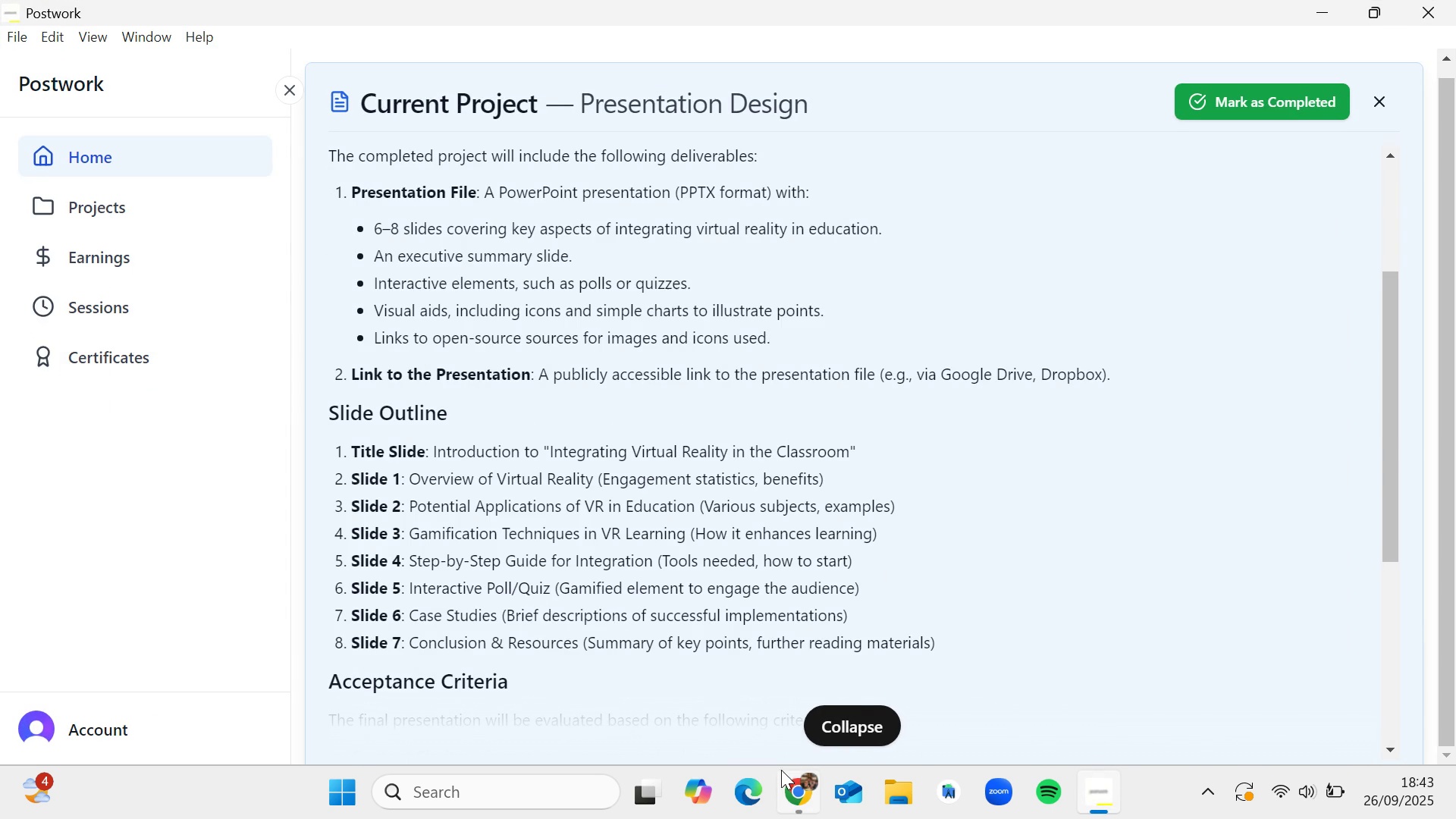 
left_click([781, 771])
 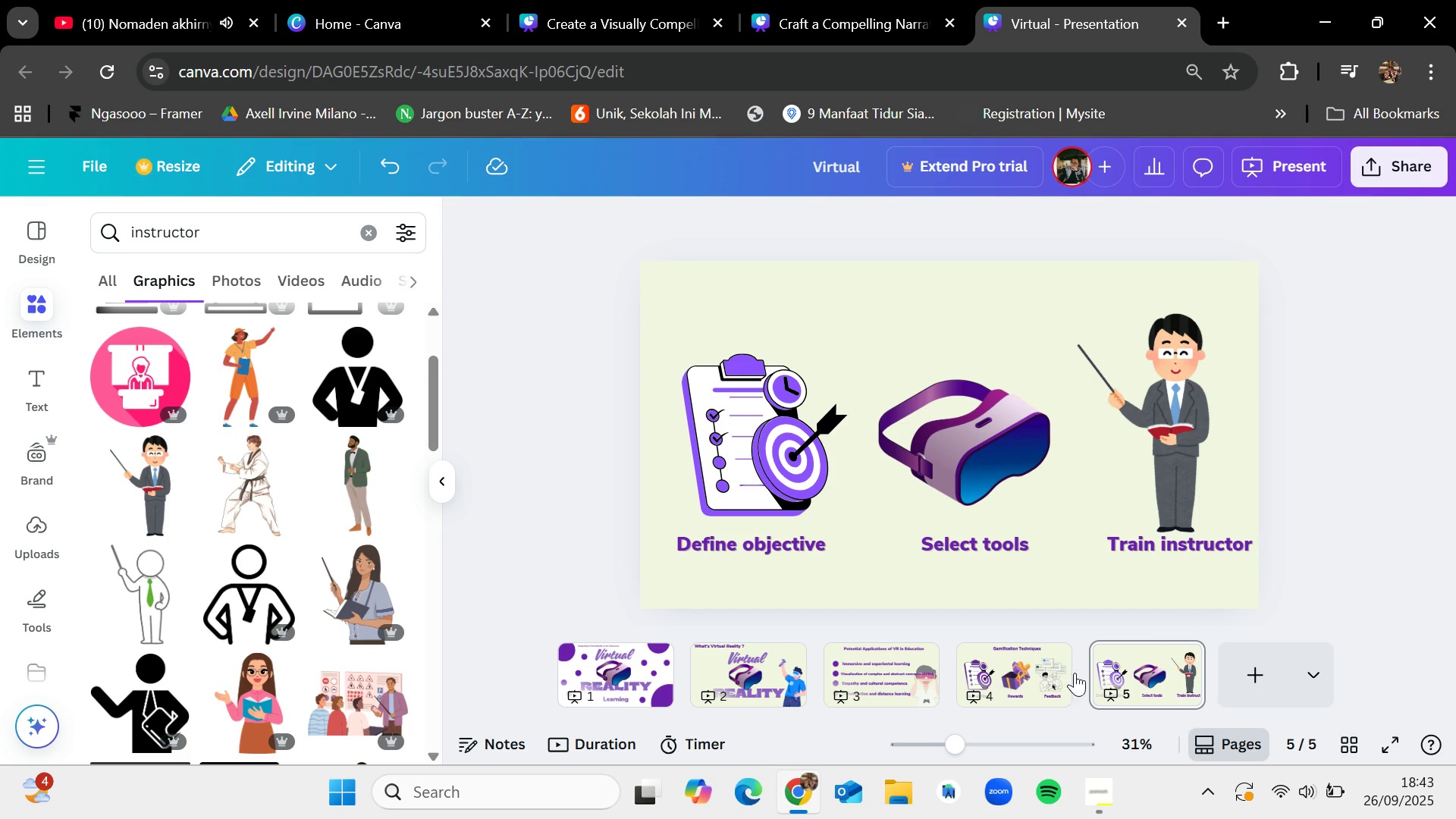 
left_click([1023, 671])
 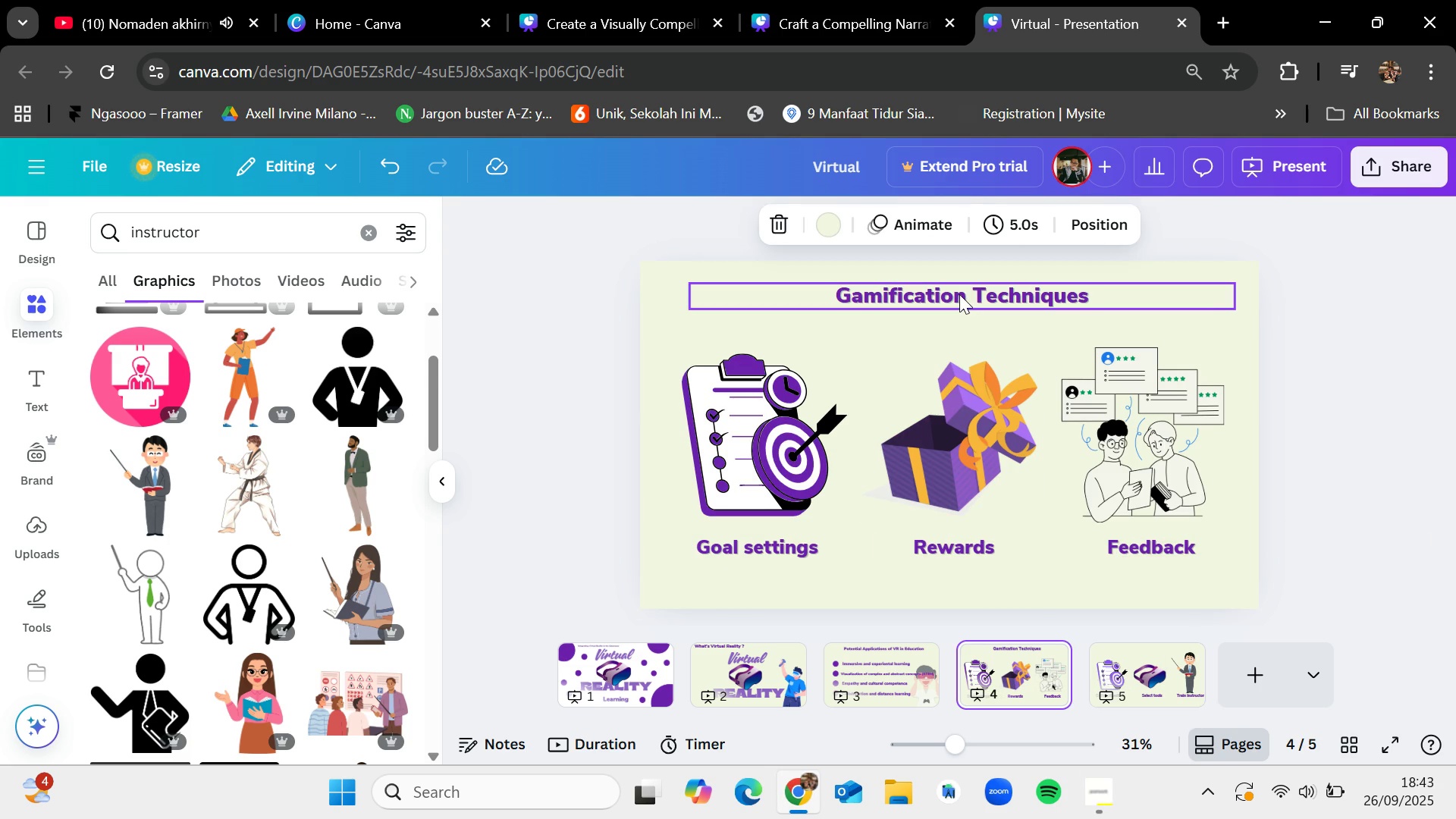 
left_click([959, 292])
 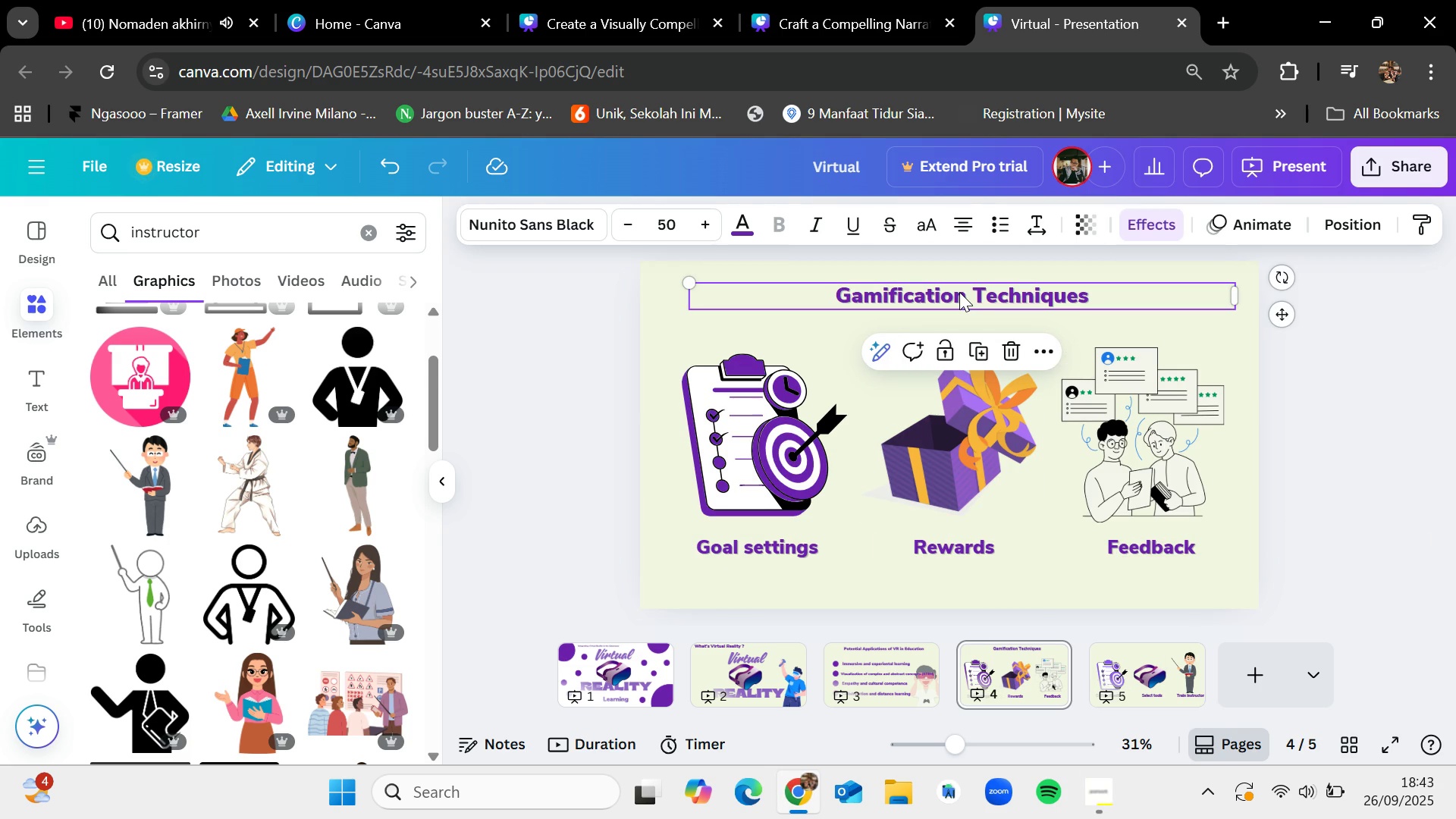 
key(Control+C)
 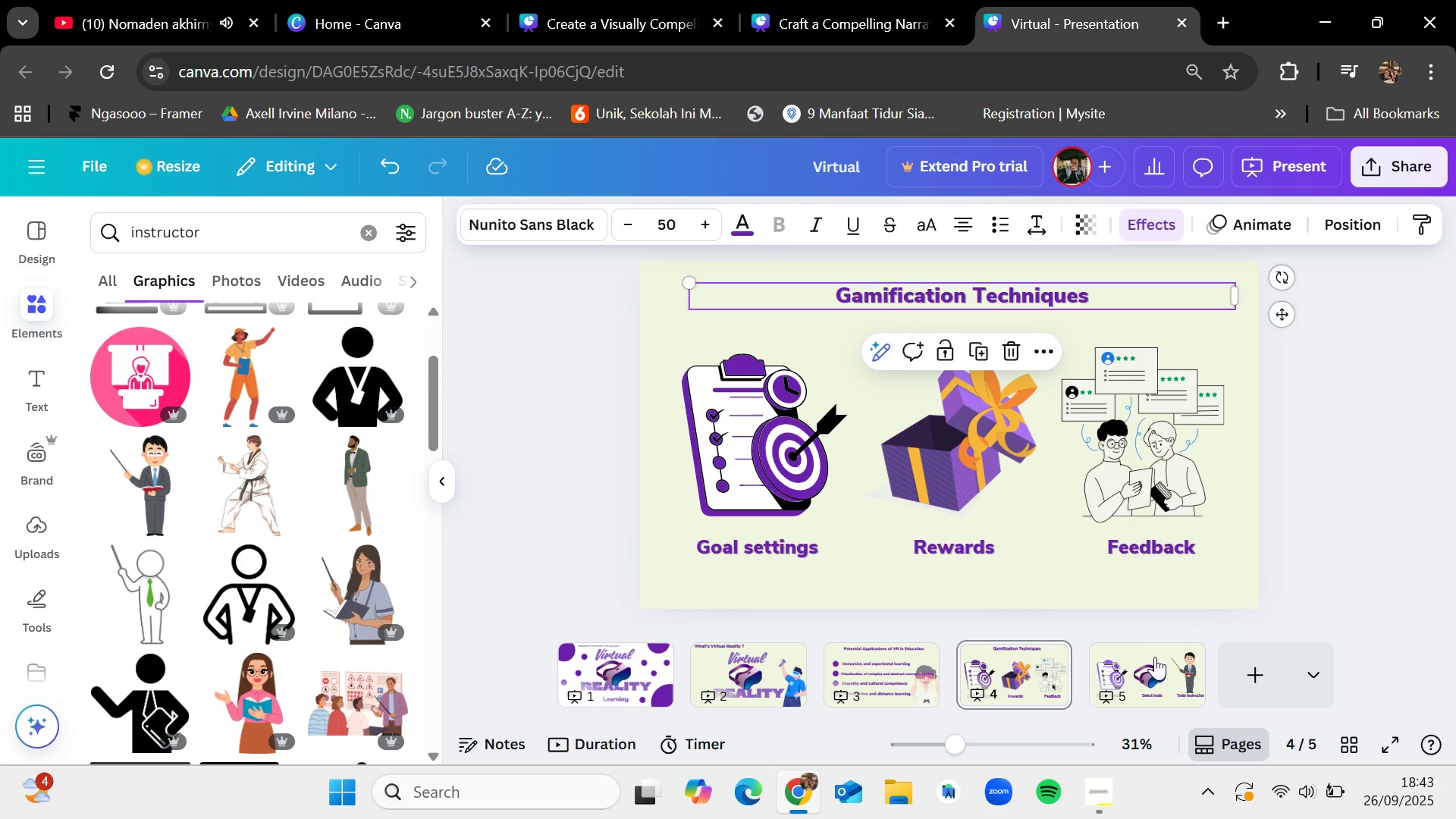 
left_click([1154, 657])
 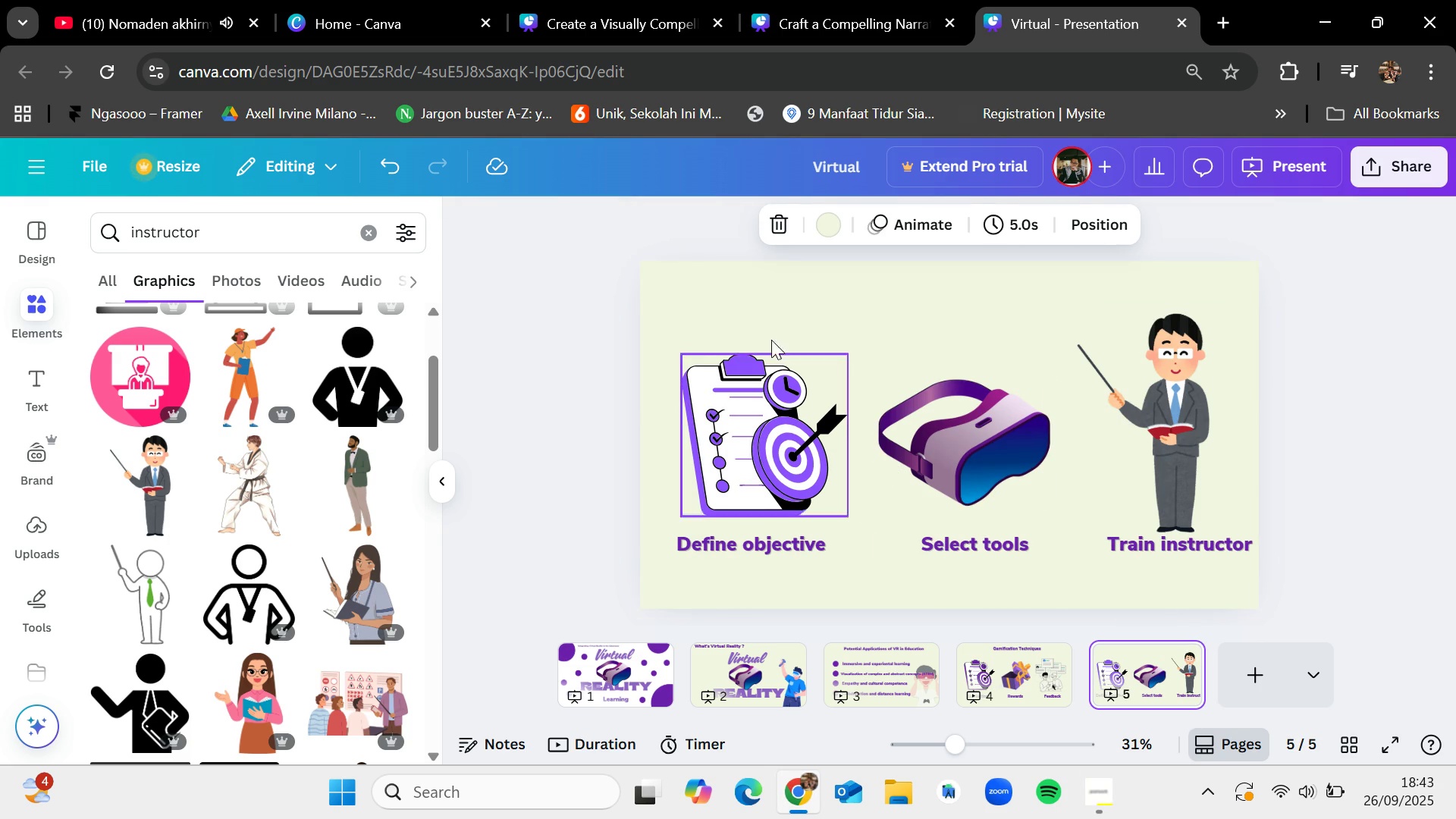 
key(Control+V)
 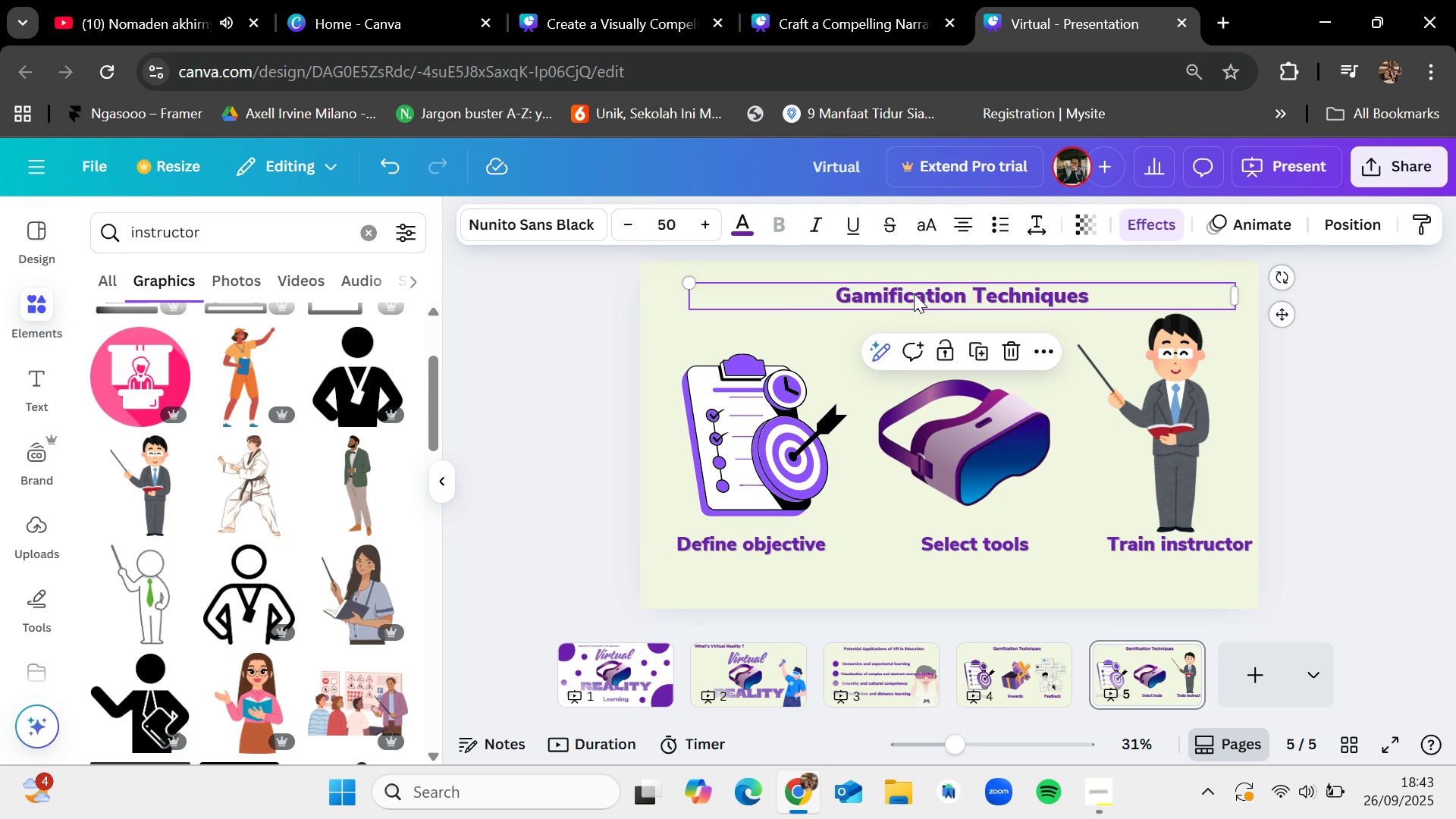 
left_click_drag(start_coordinate=[914, 293], to_coordinate=[930, 289])
 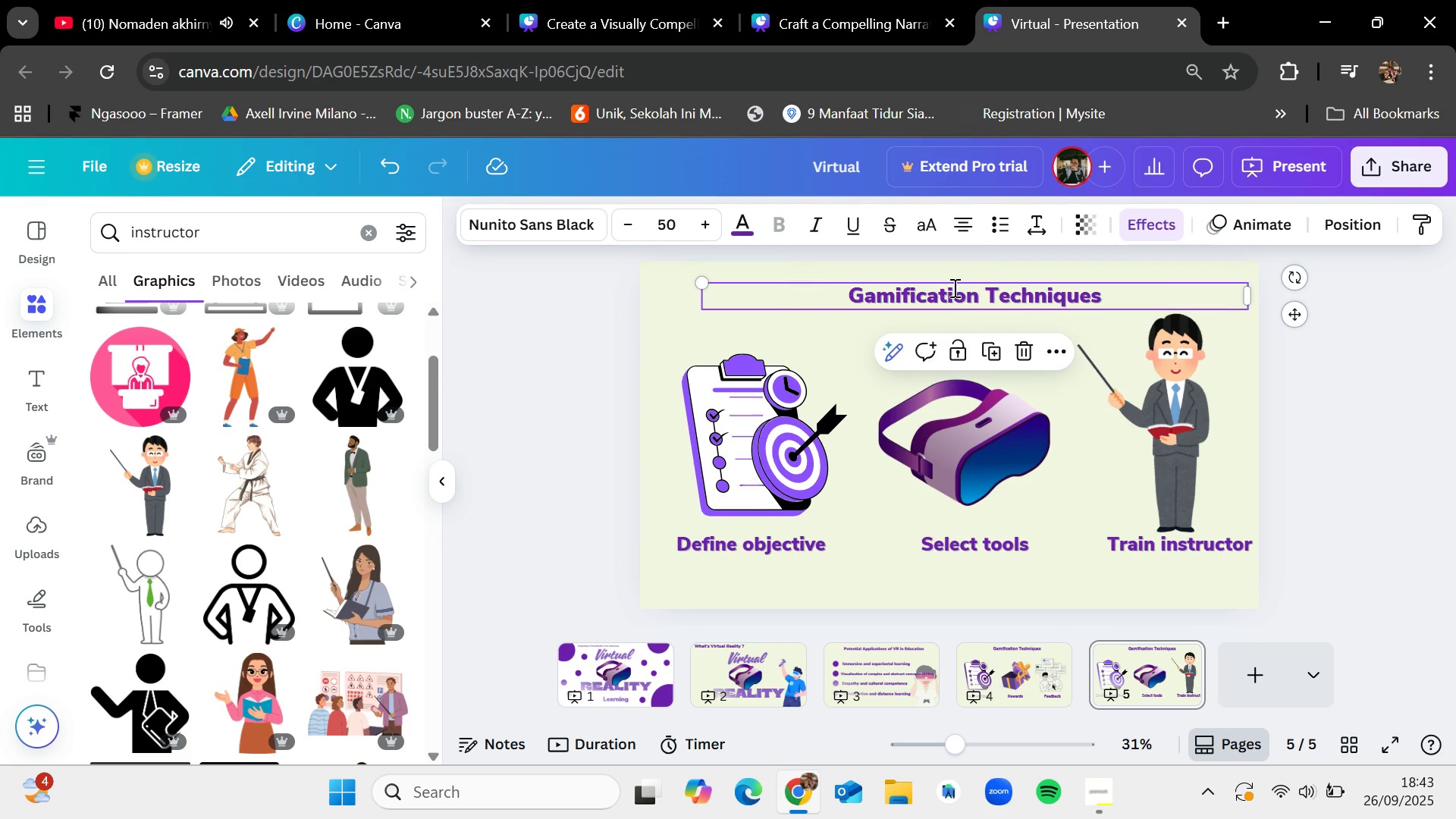 
double_click([953, 287])
 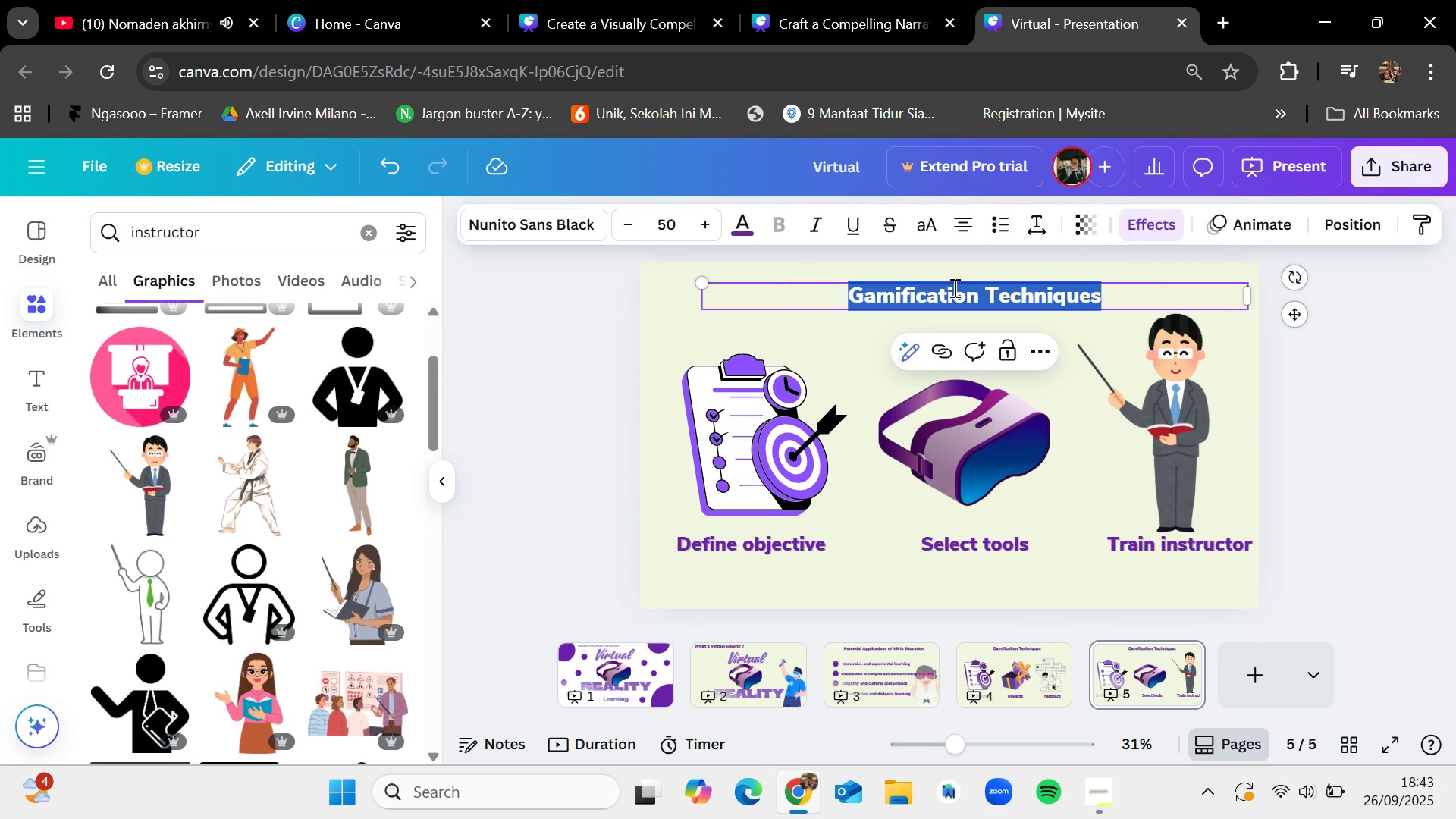 
key(Backspace)
type(Steps for VR learning)
 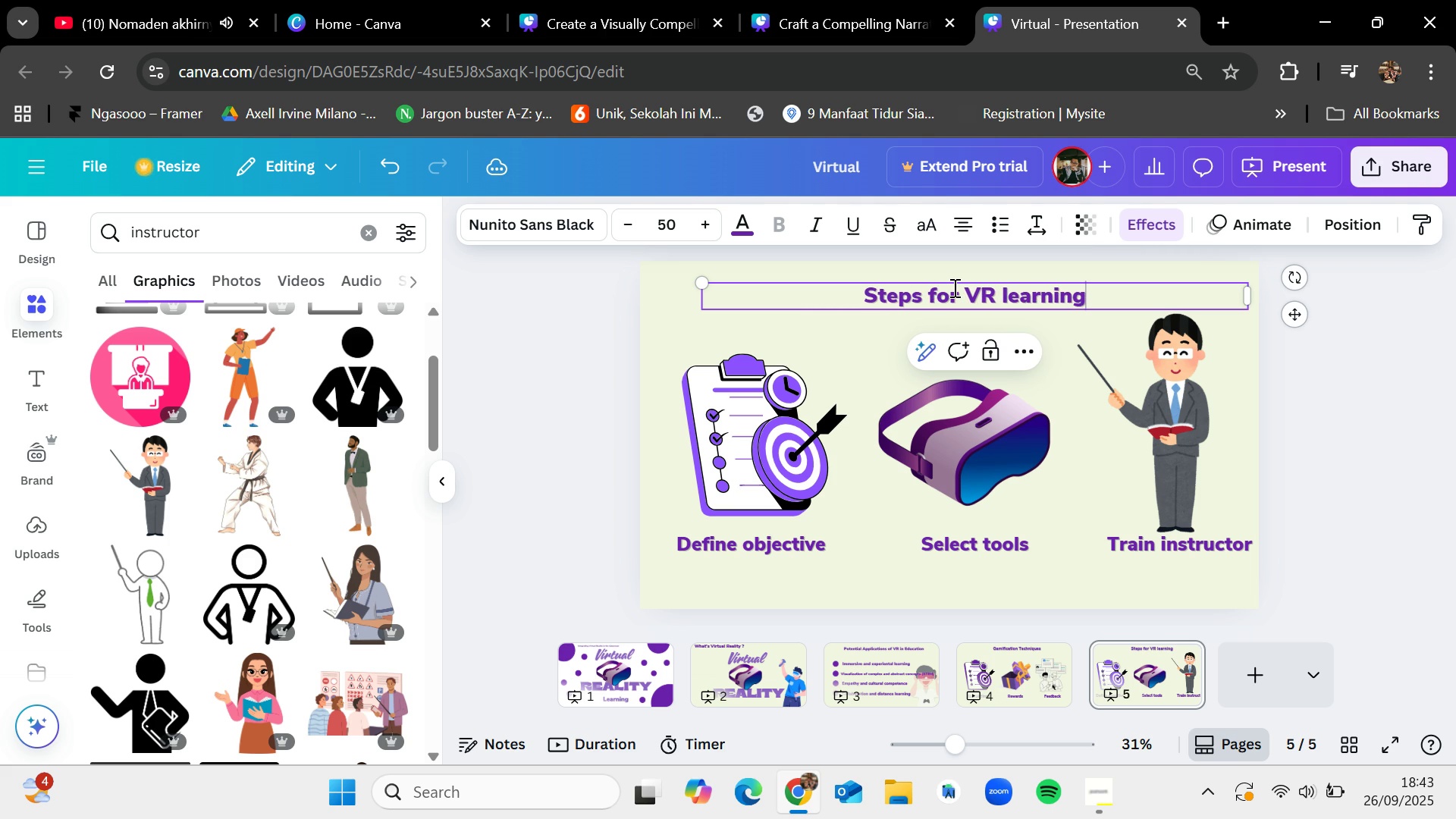 
left_click([1360, 391])
 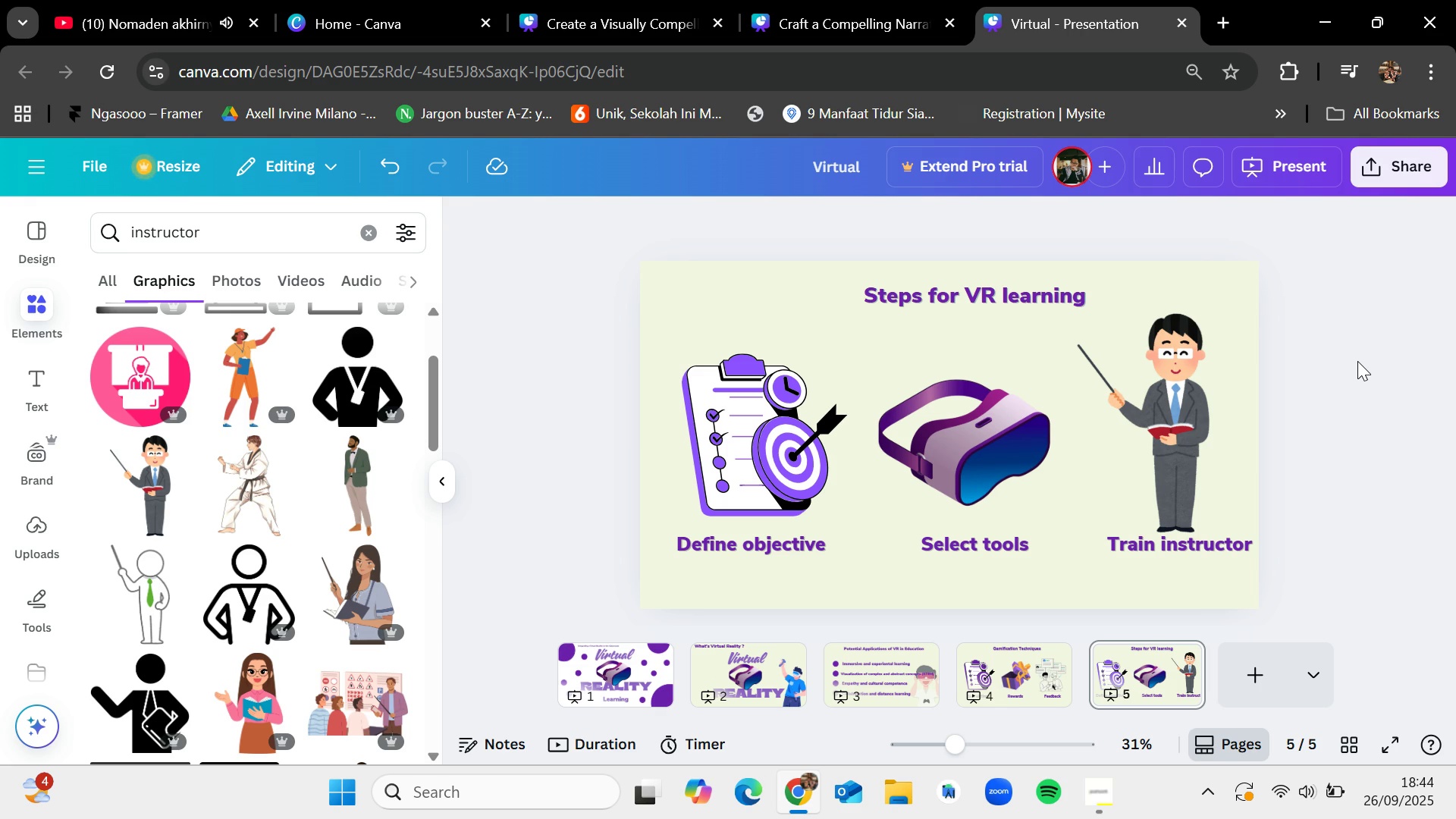 
wait(40.54)
 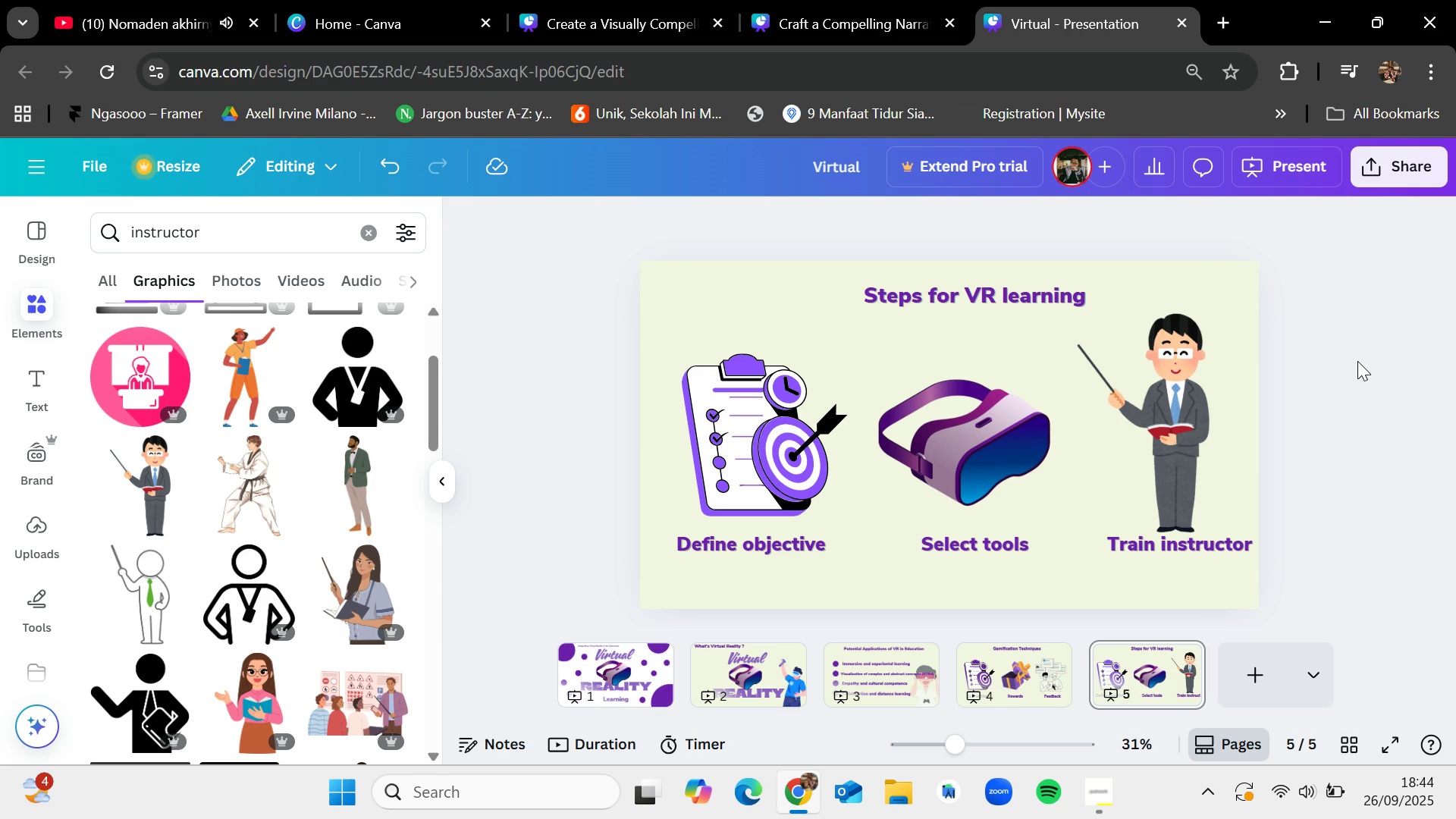 
left_click([1111, 804])
 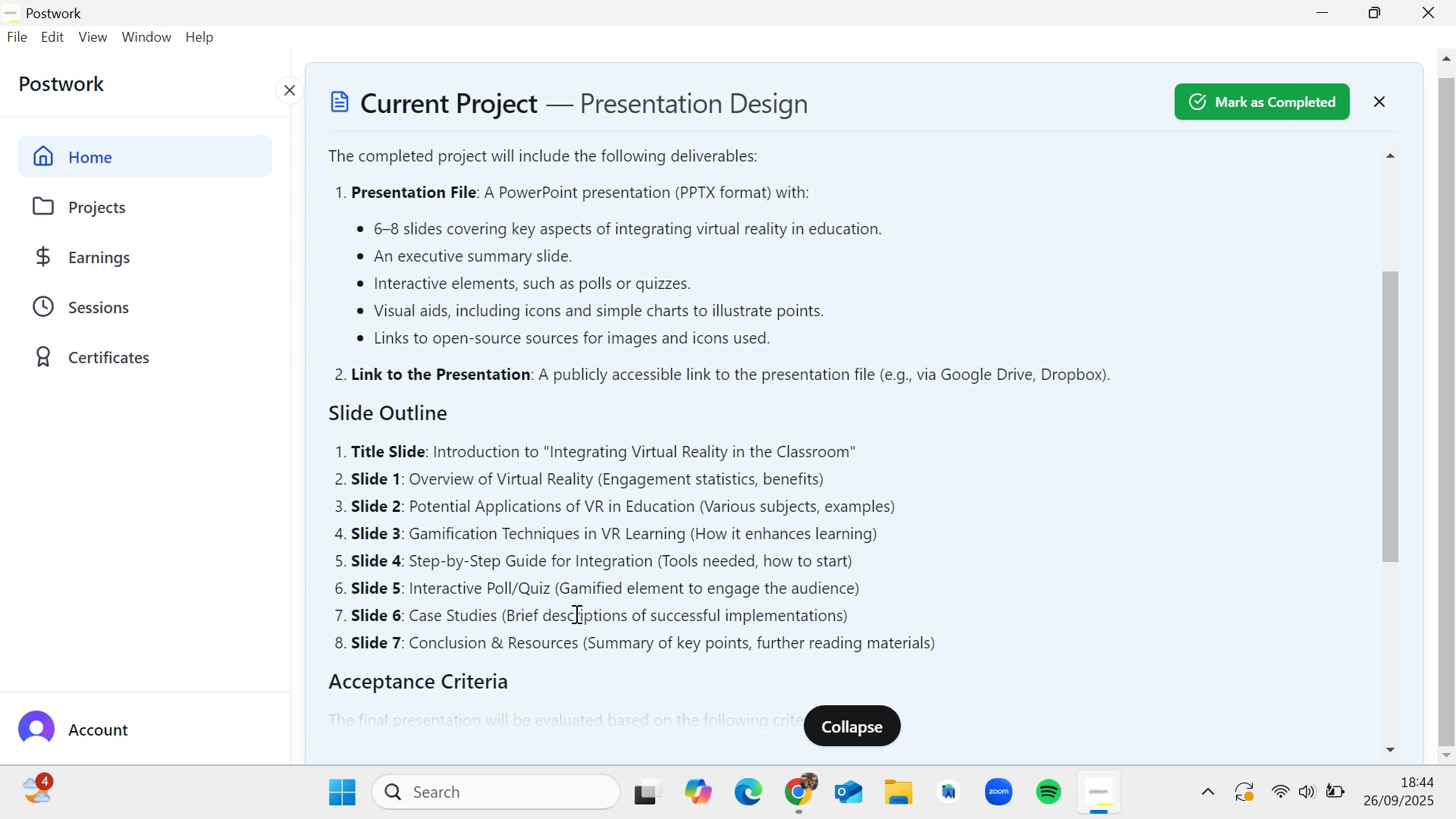 
wait(12.94)
 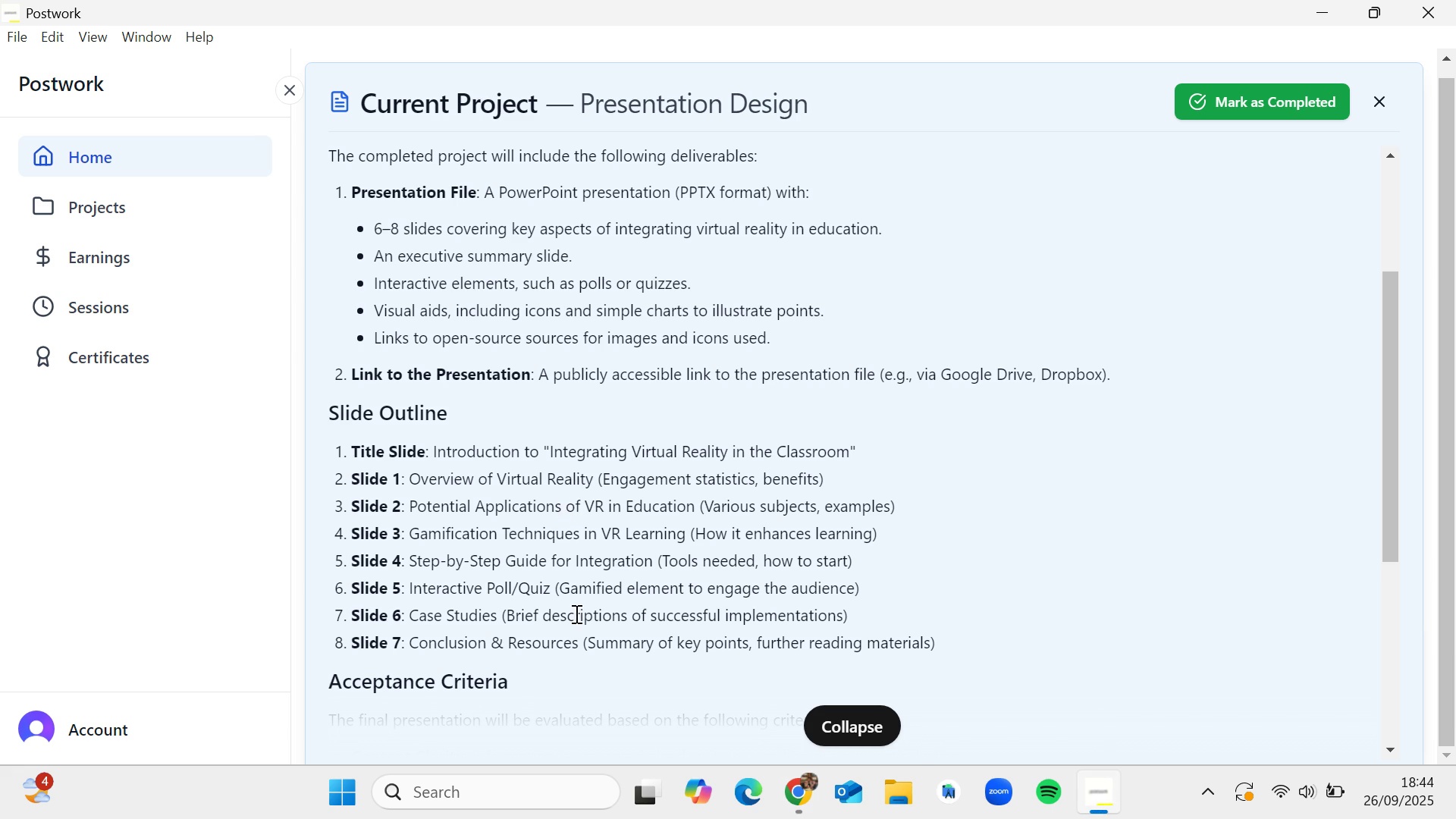 
left_click([1097, 789])
 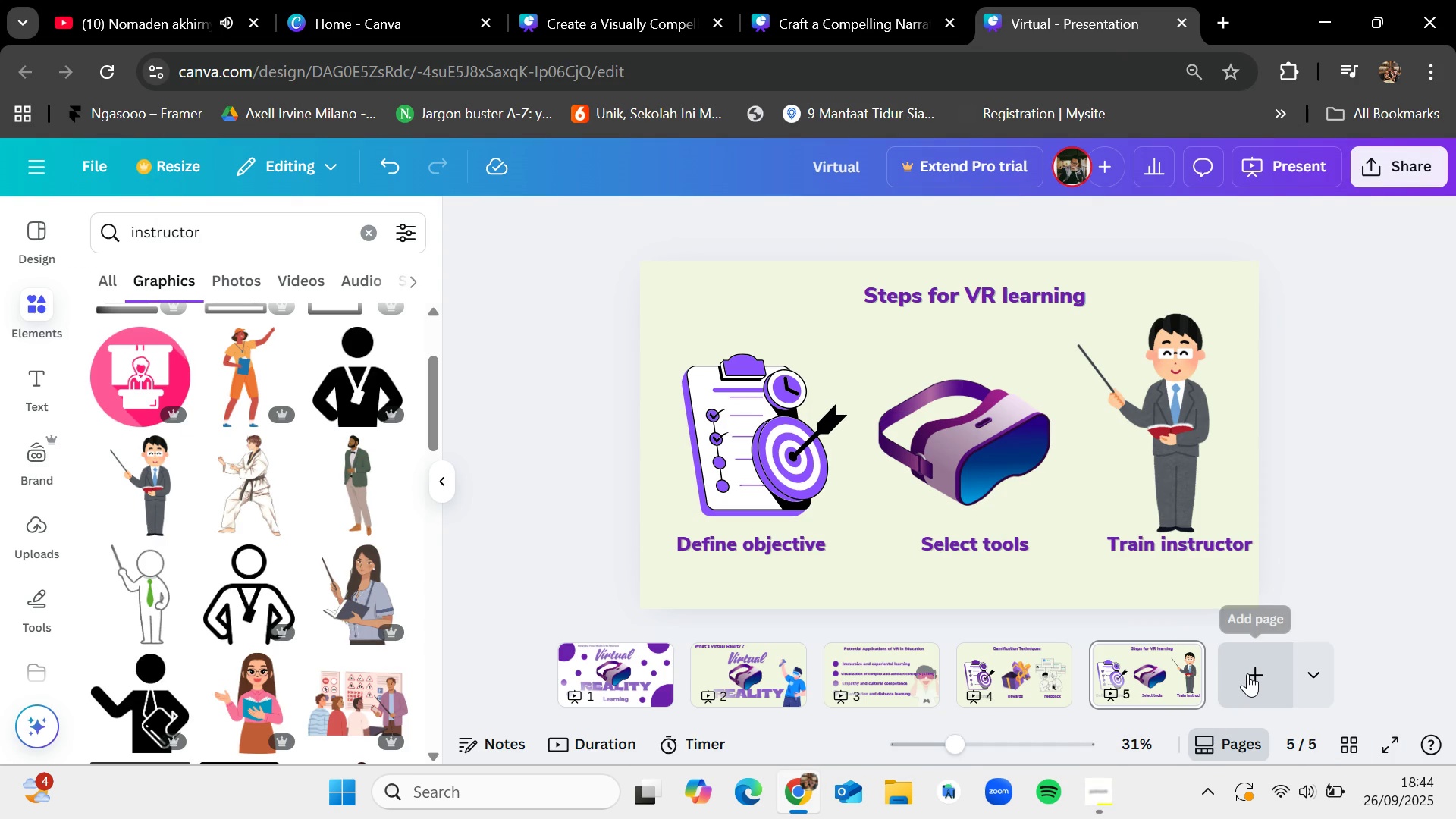 
left_click([1247, 673])
 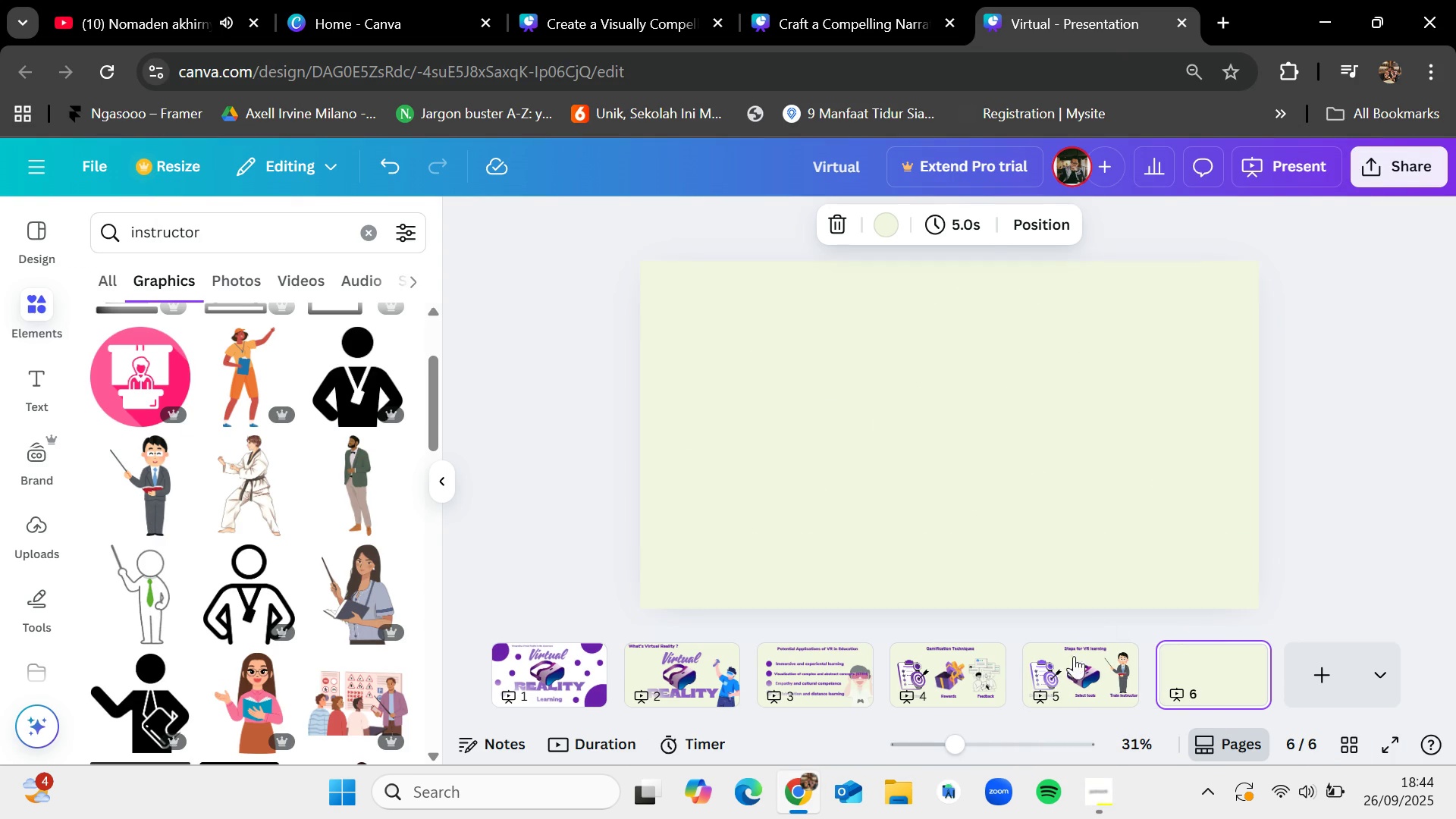 
left_click([1057, 676])
 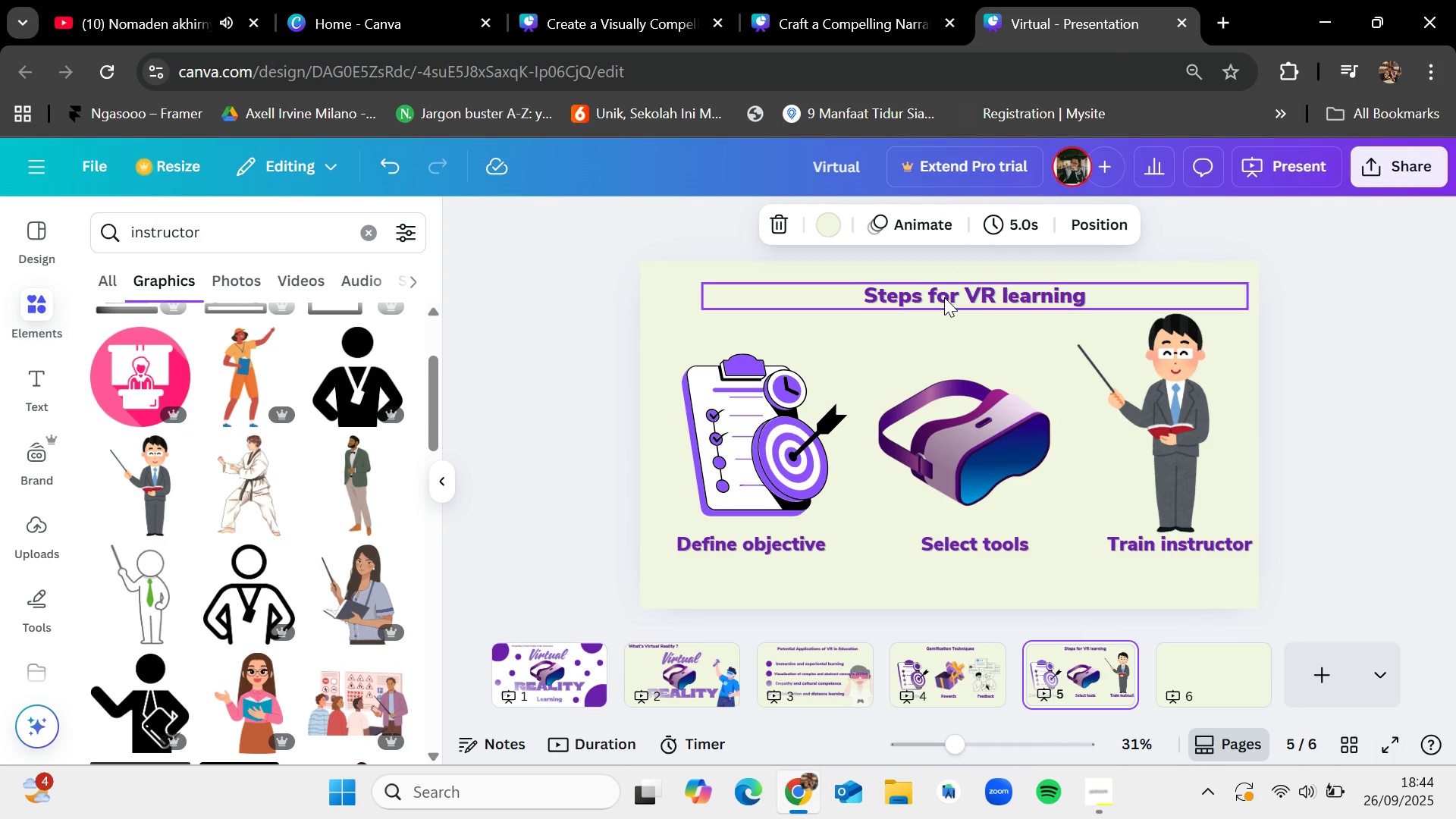 
left_click([944, 297])
 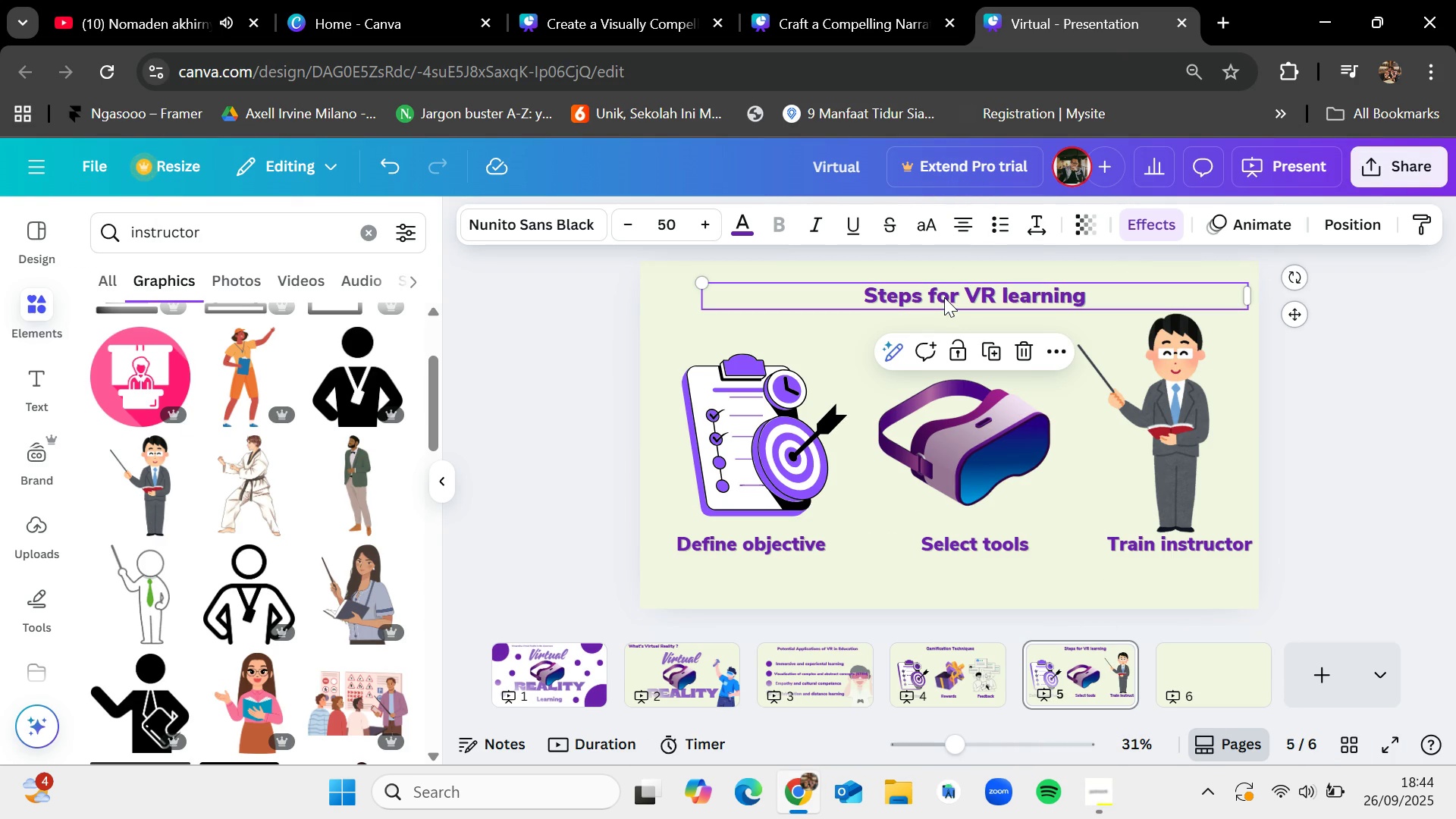 
key(Control+C)
 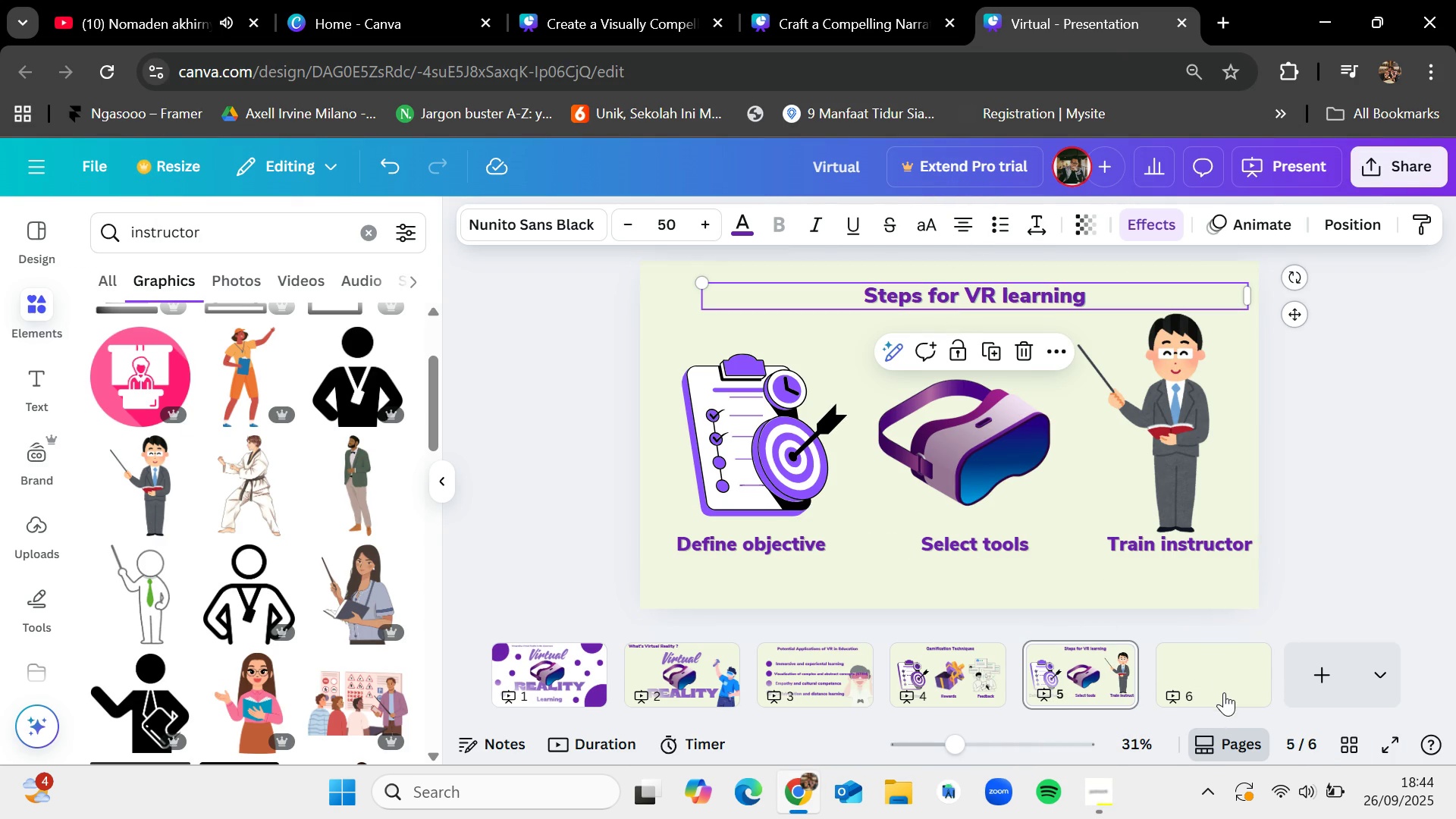 
left_click([1224, 692])
 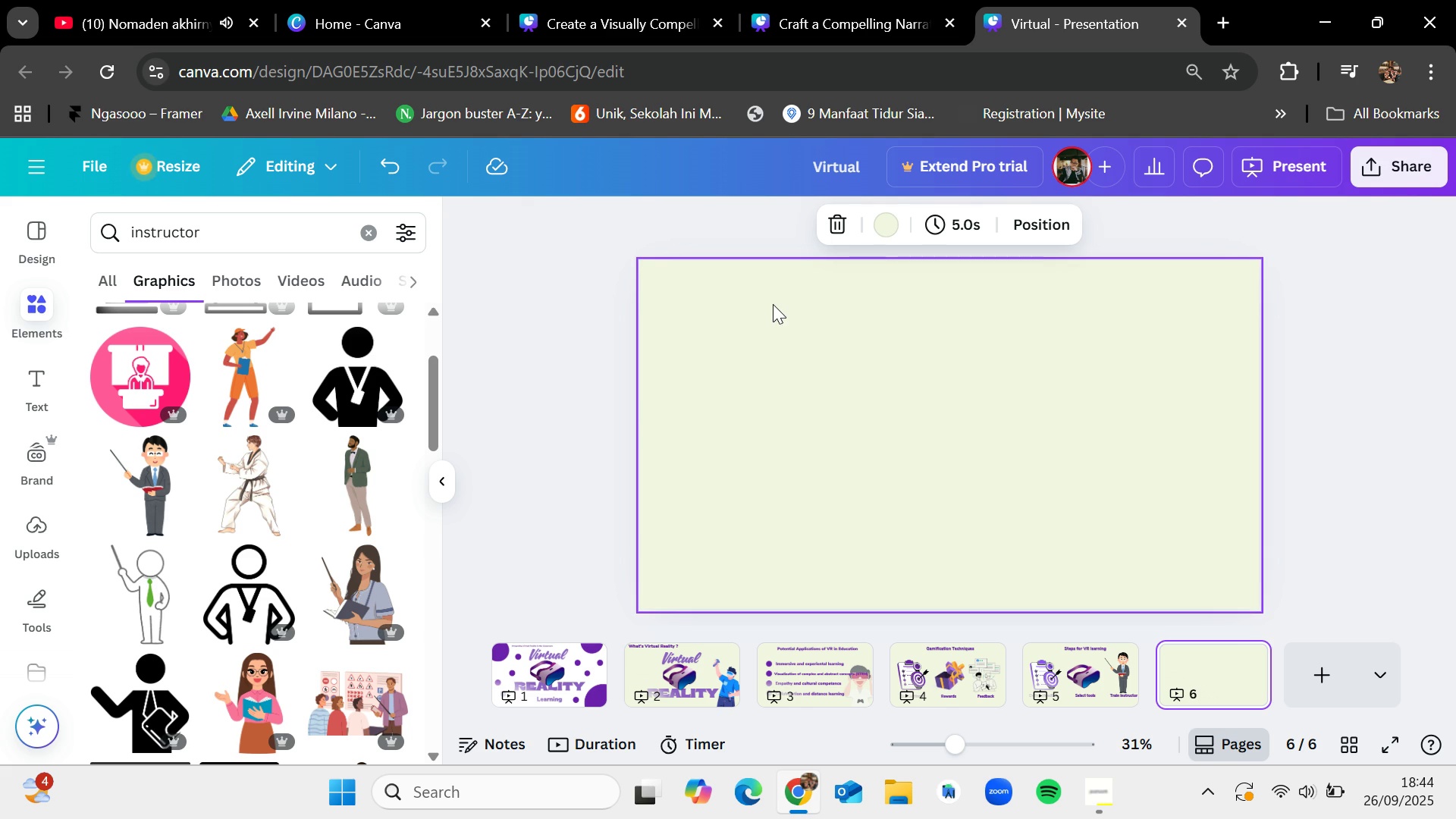 
key(Control+V)
 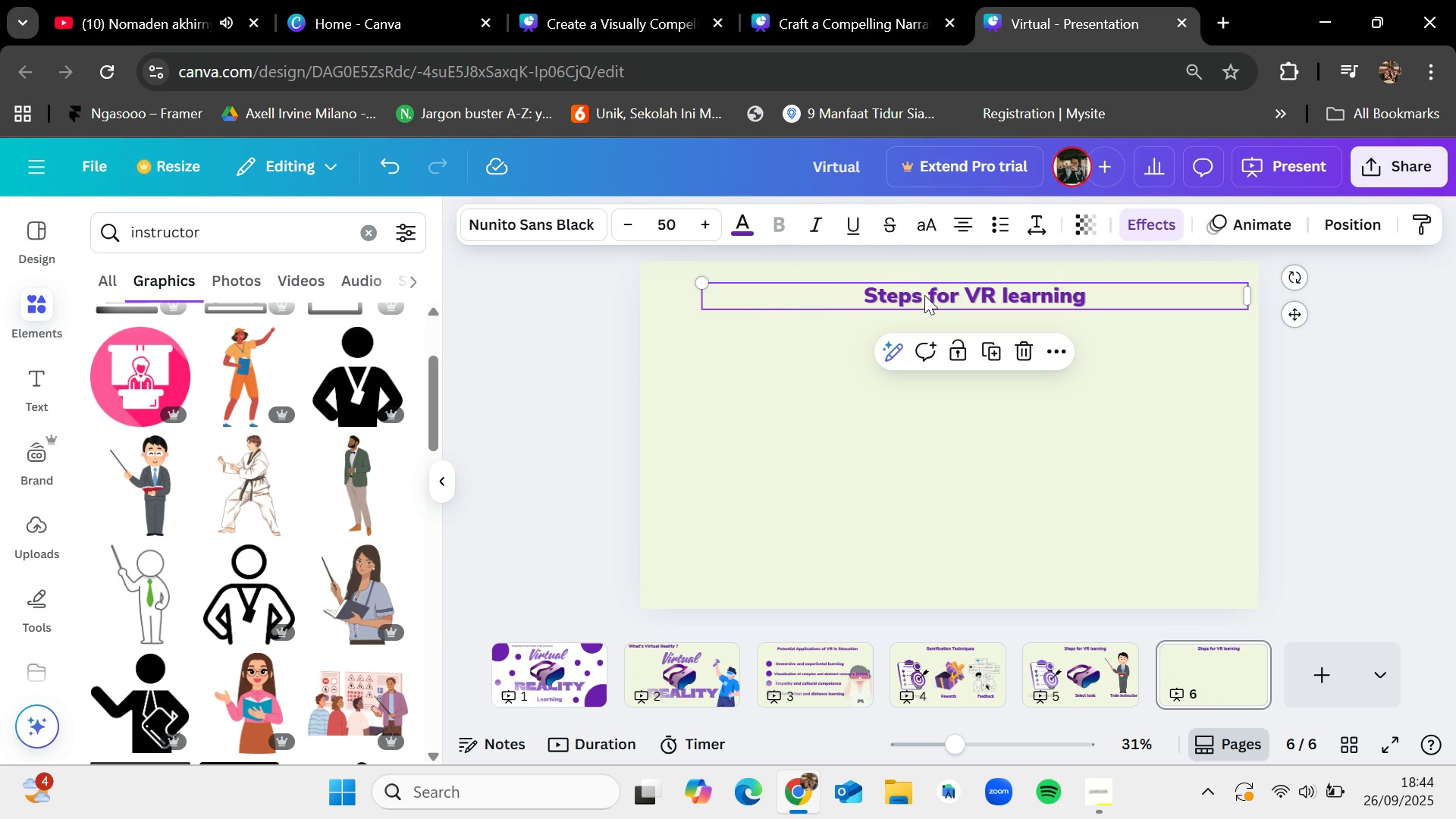 
left_click_drag(start_coordinate=[926, 297], to_coordinate=[739, 293])
 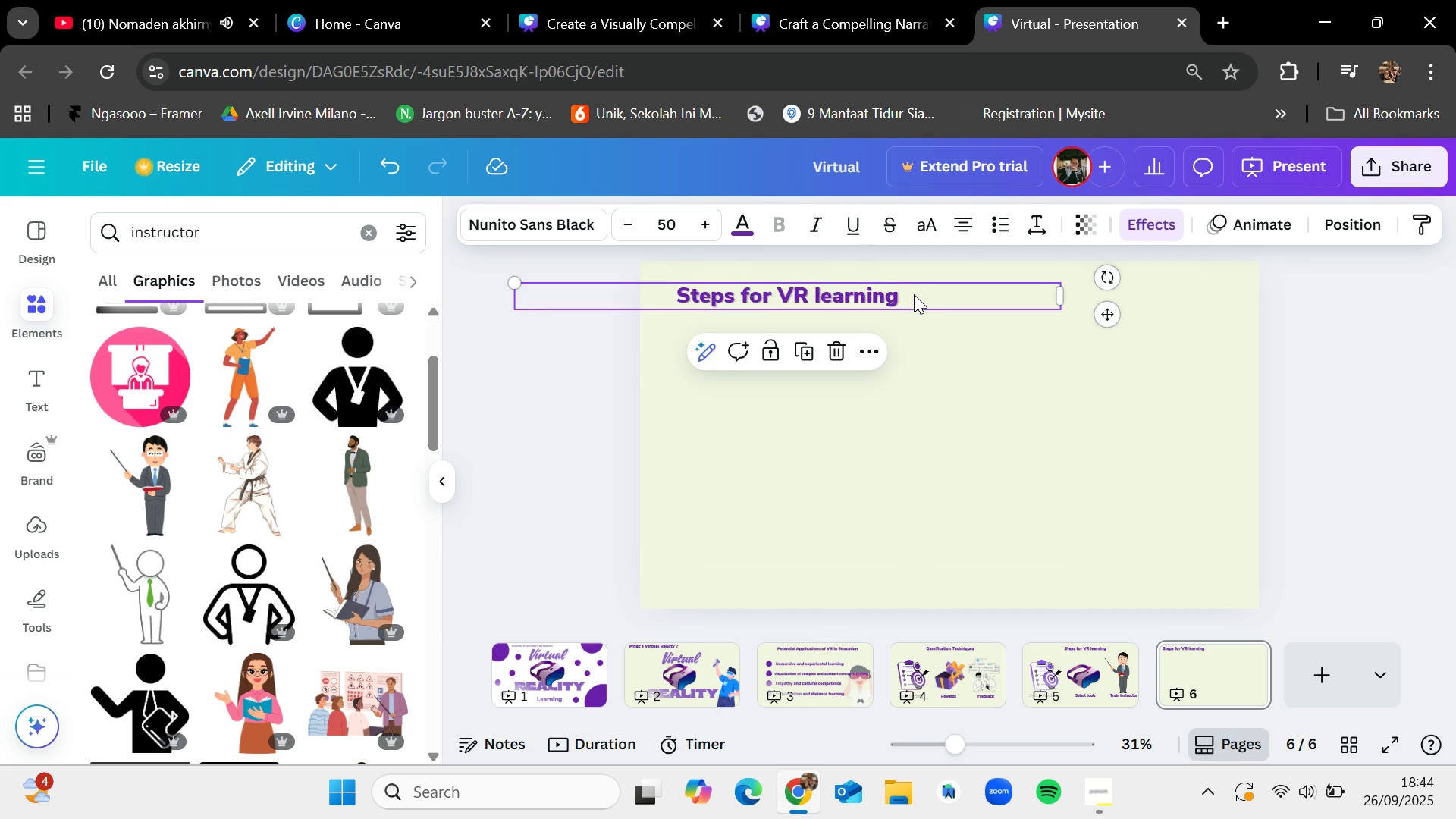 
double_click([914, 294])
 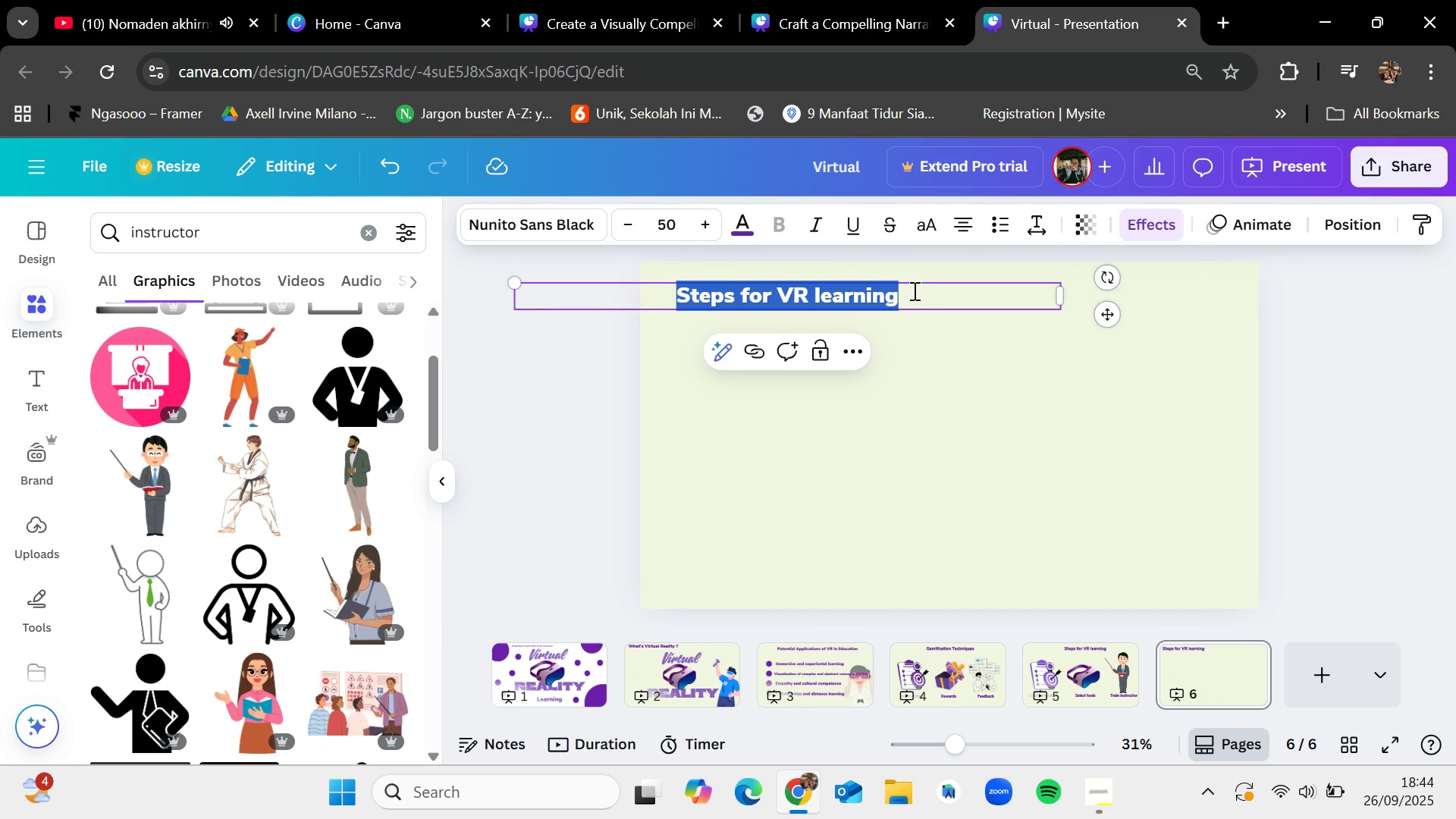 
key(Backspace)
type(POOL)
key(Backspace)
key(Backspace)
type(ll)
key(Backspace)
type(L)
key(Backspace)
key(Backspace)
type(ll)
 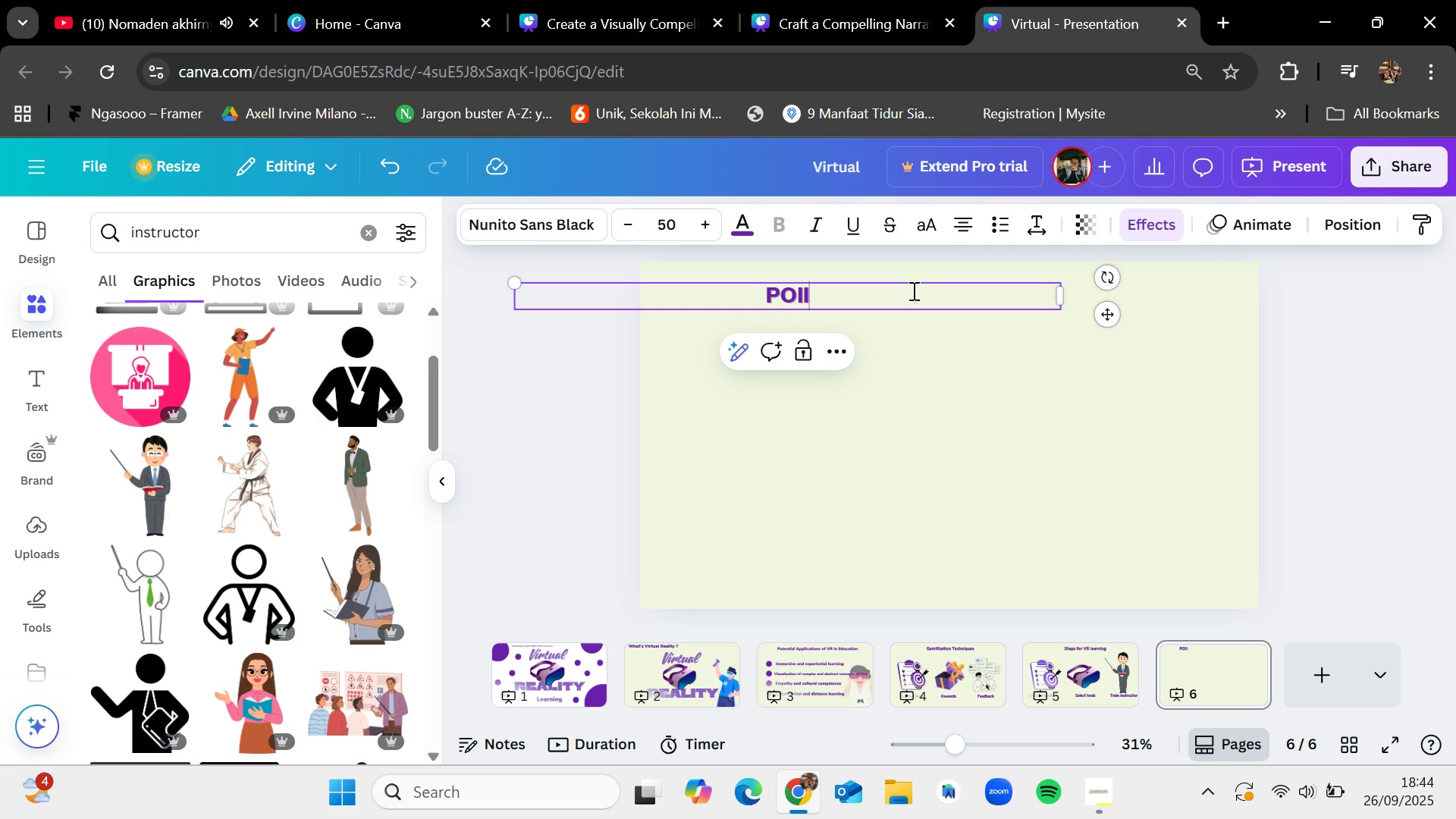 
wait(5.44)
 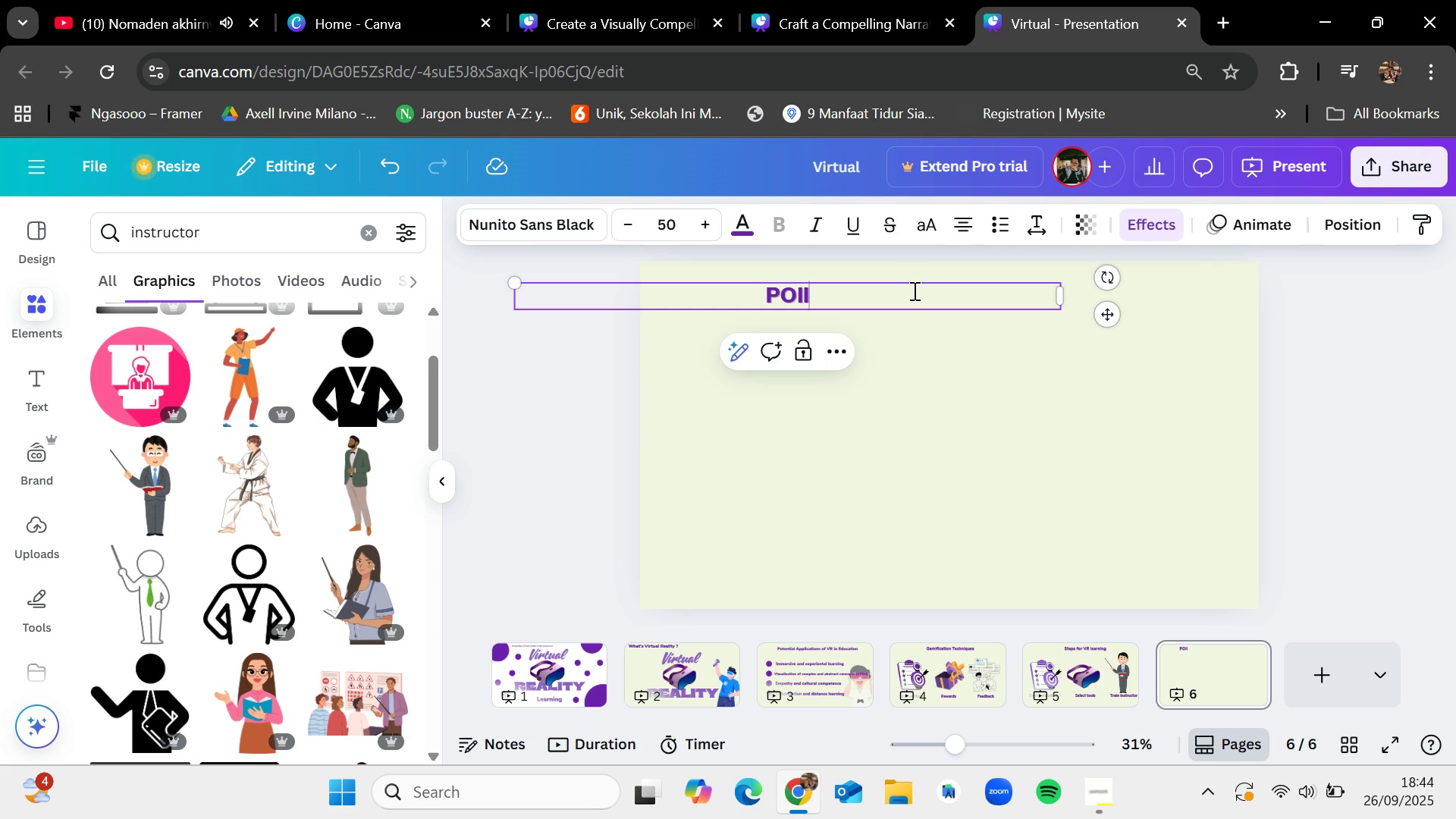 
left_click([1095, 792])
 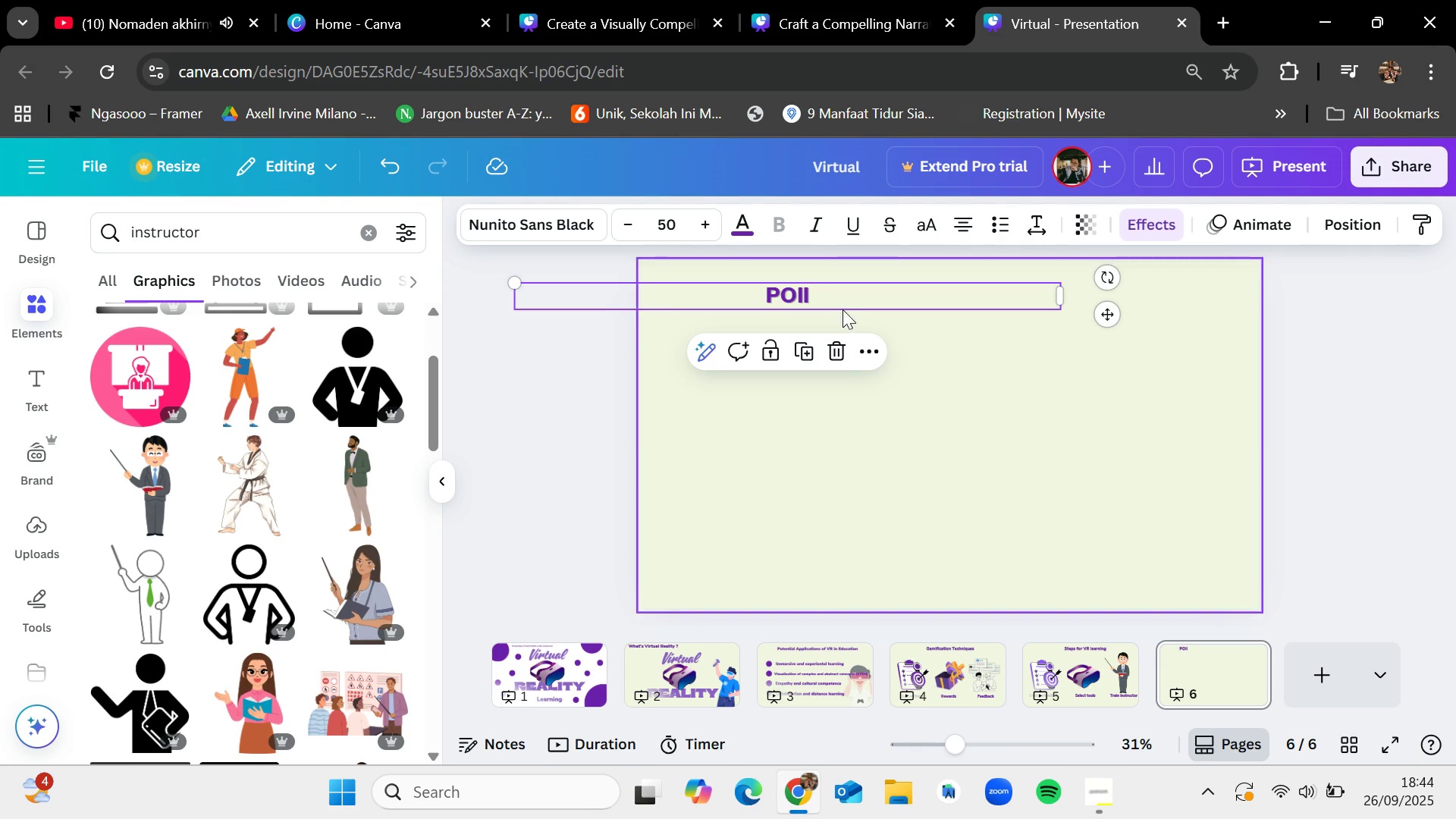 
left_click([826, 297])
 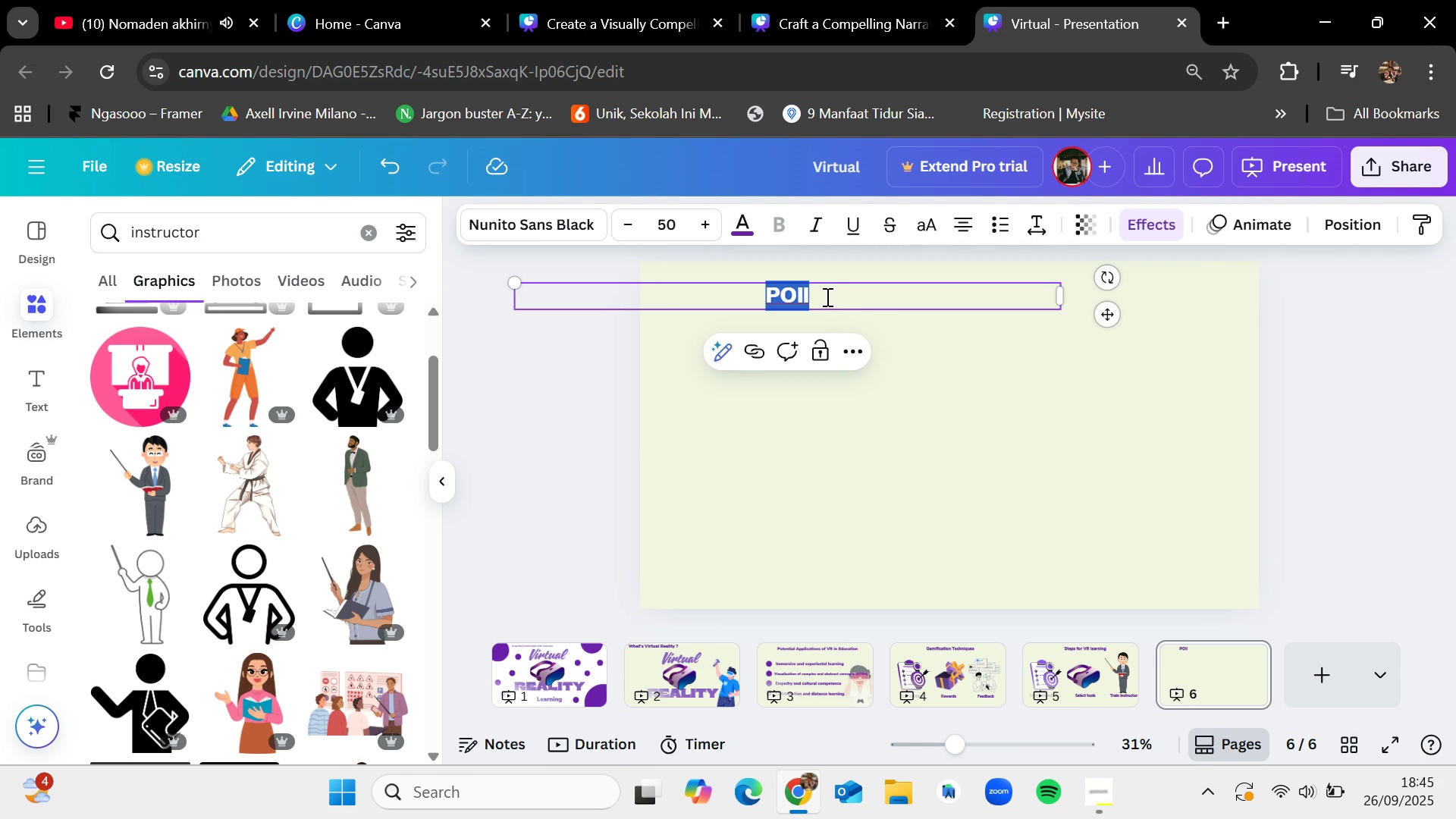 
left_click([826, 297])
 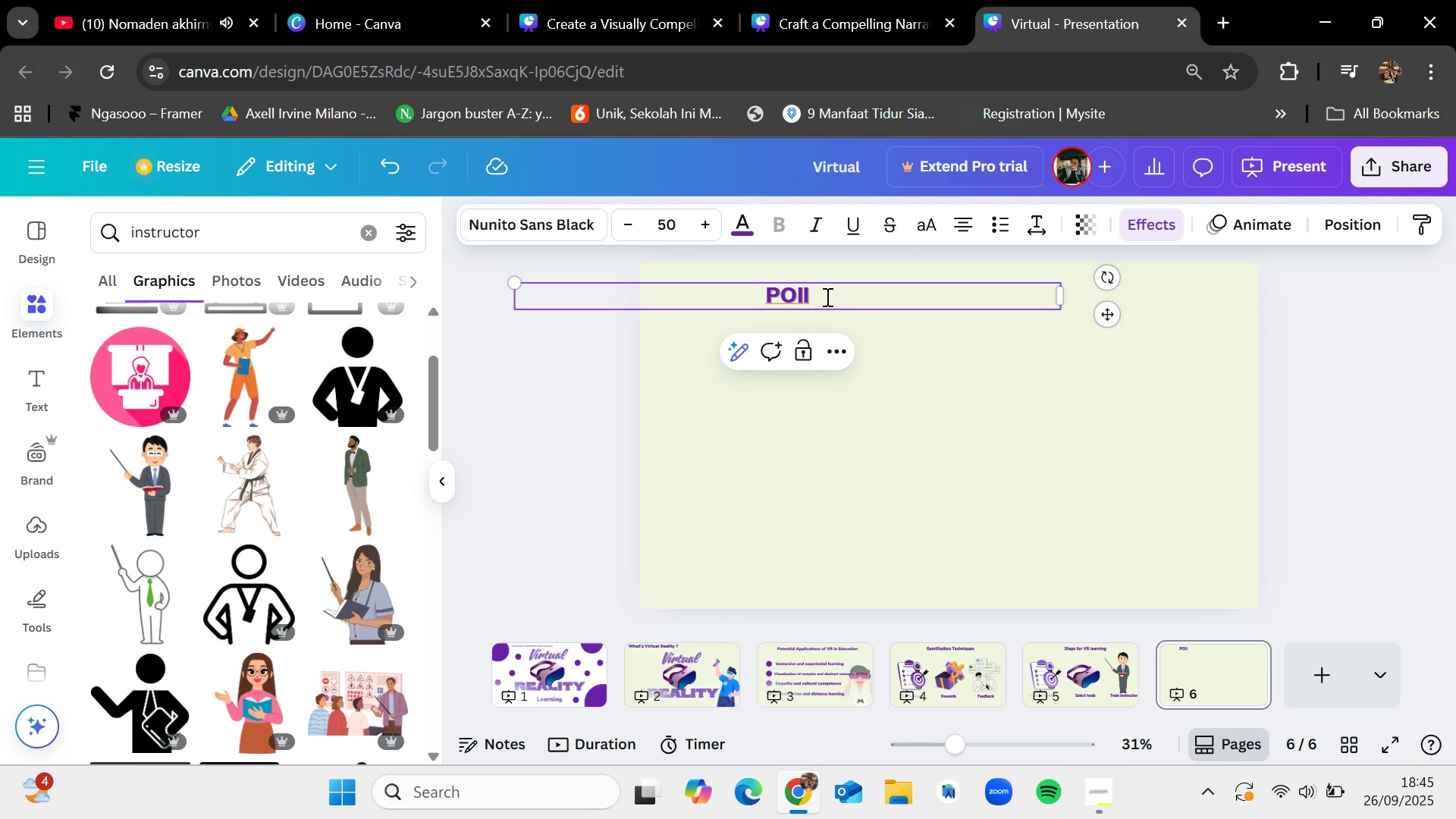 
key(Backspace)
key(Backspace)
type(LL)
 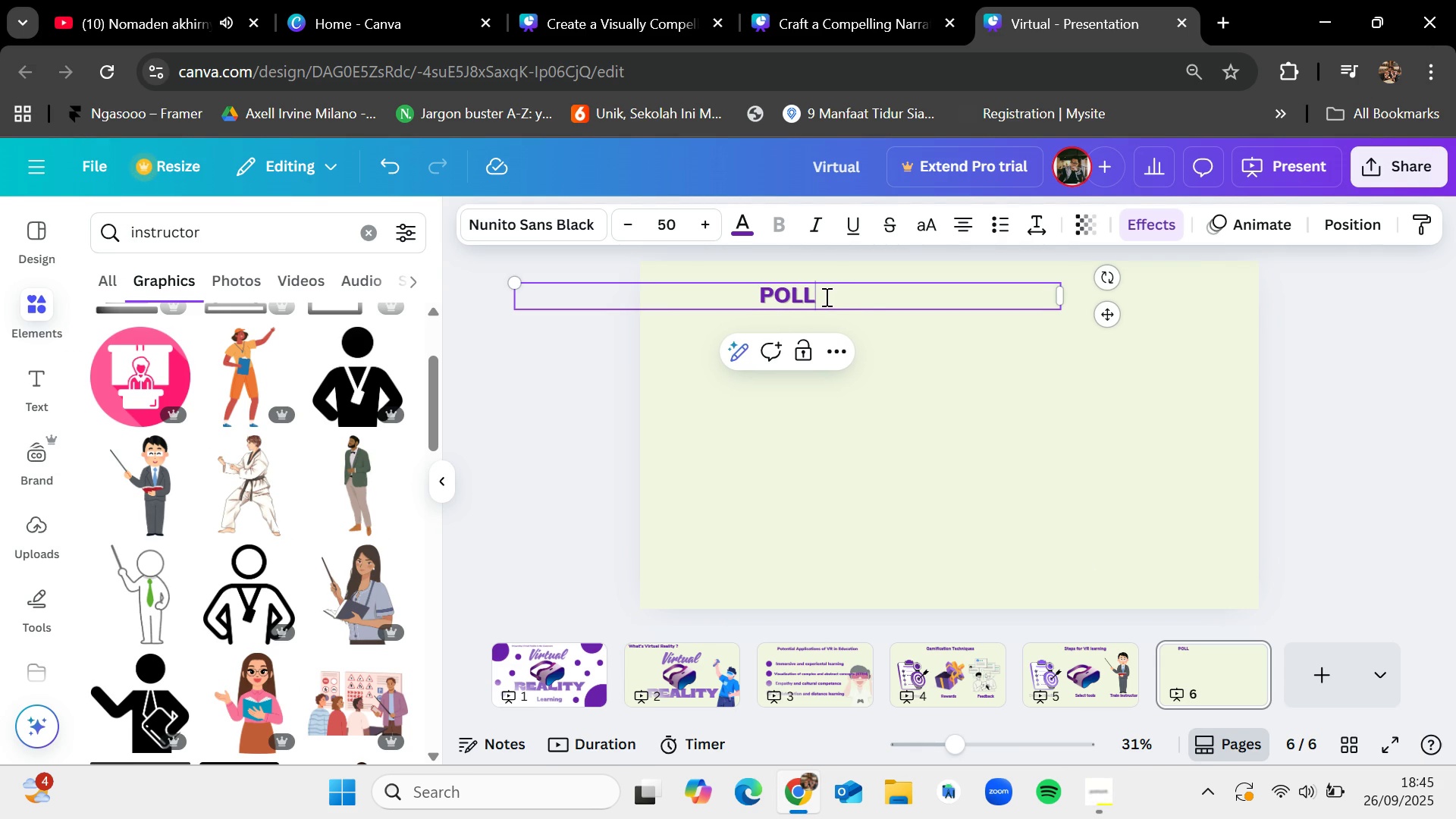 
mouse_move([770, 306])
 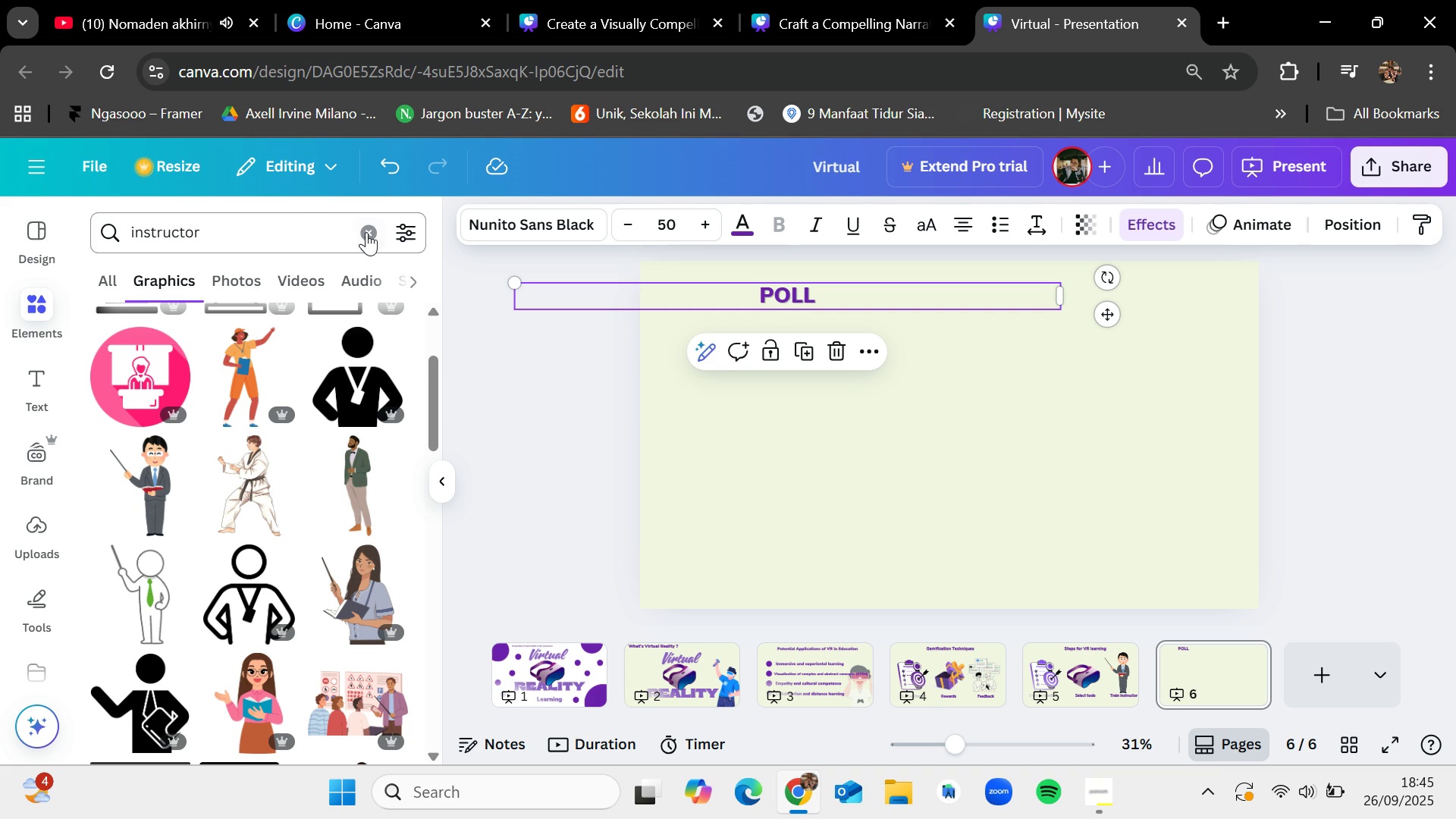 
left_click([367, 232])
 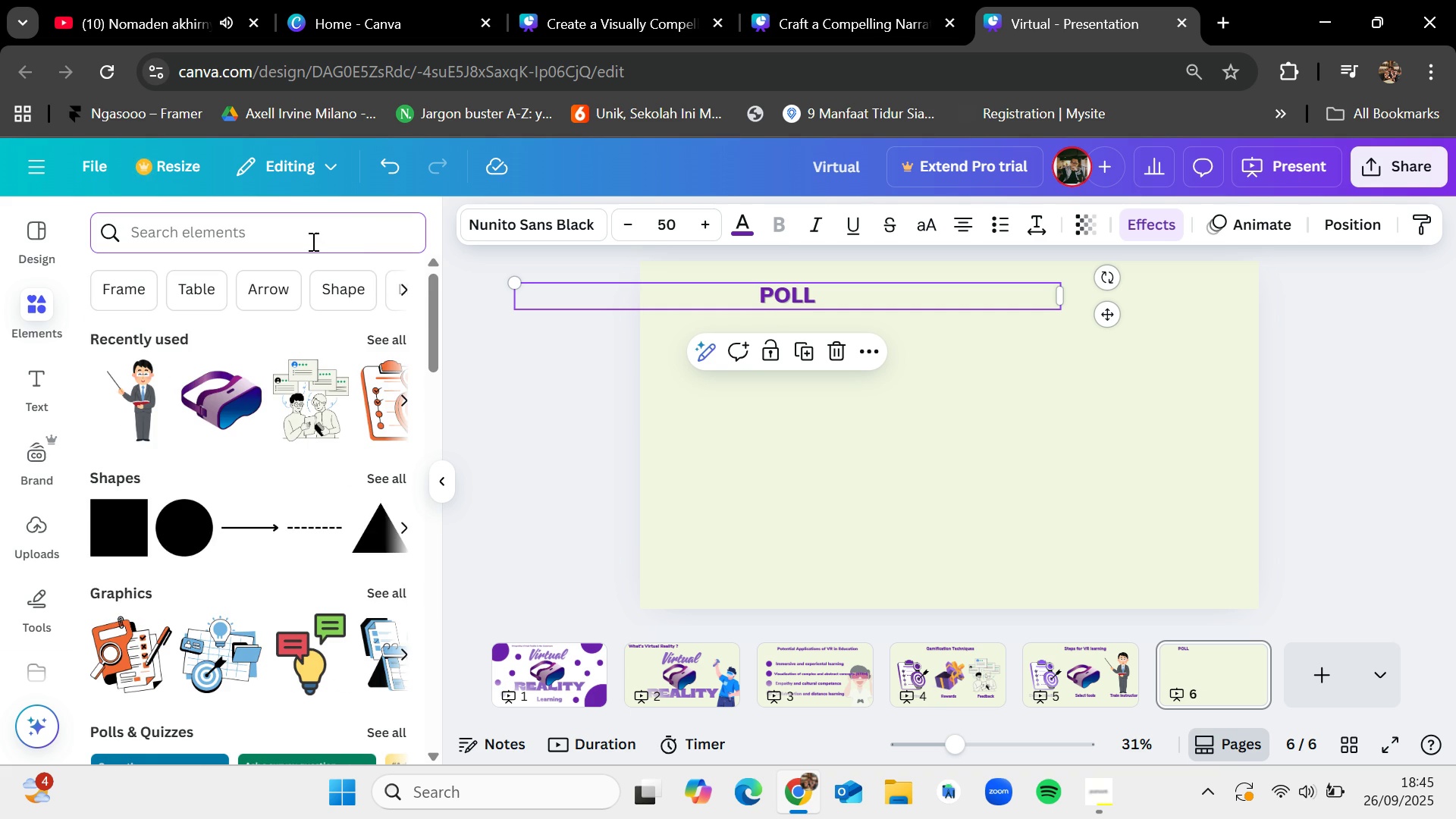 
left_click([312, 241])
 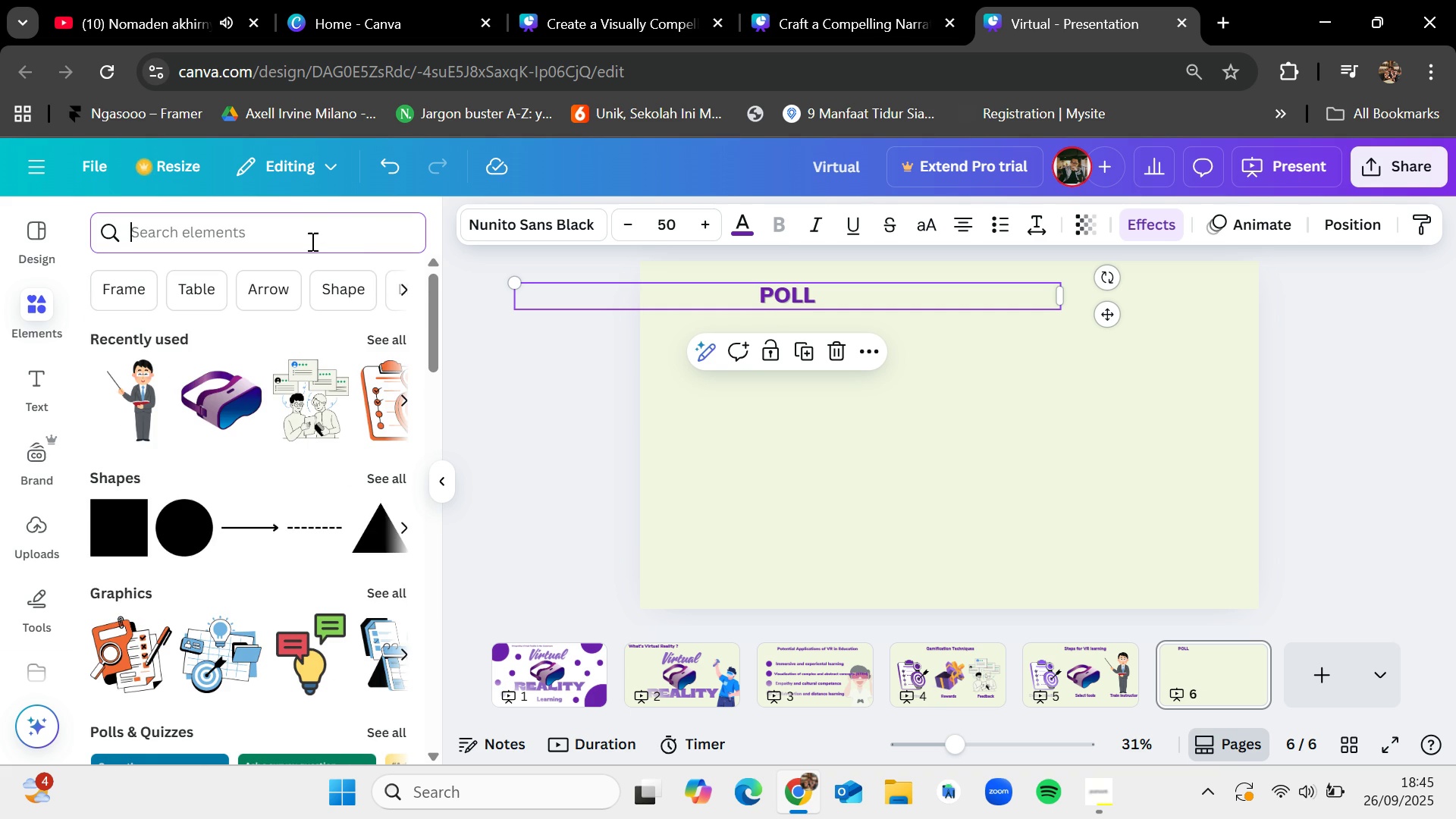 
type(poo)
key(Backspace)
type(ll)
 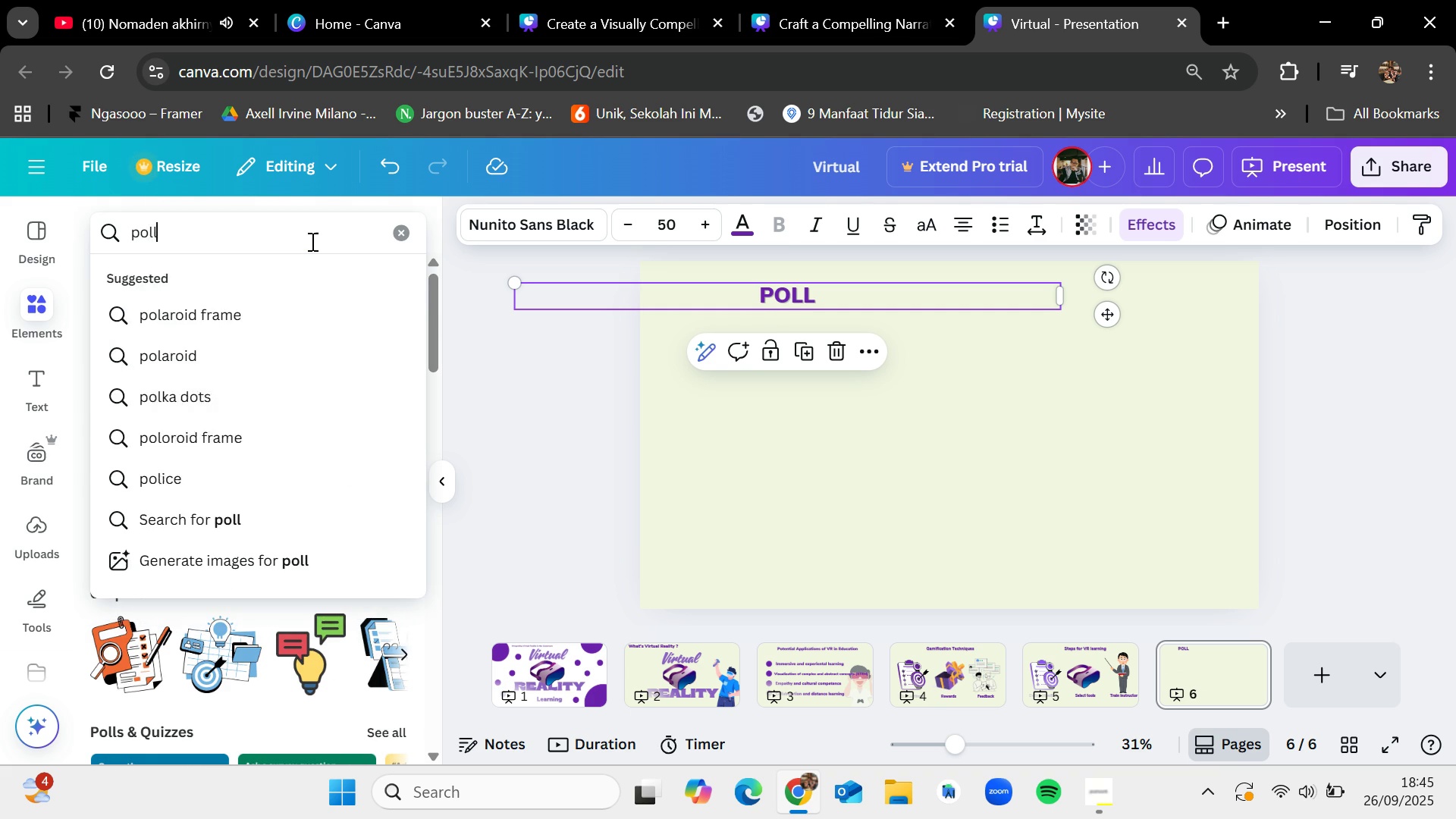 
key(Enter)
 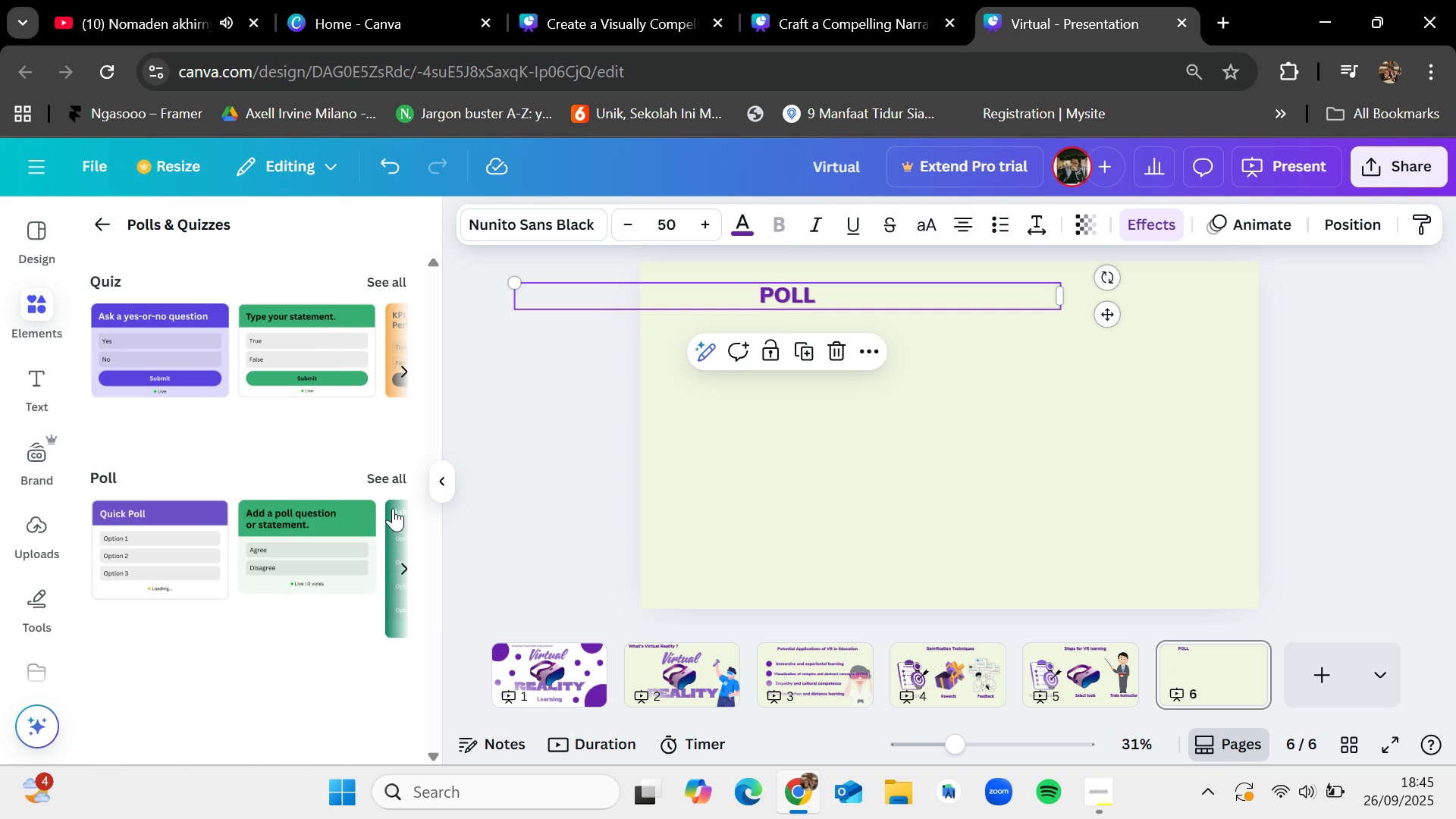 
wait(9.87)
 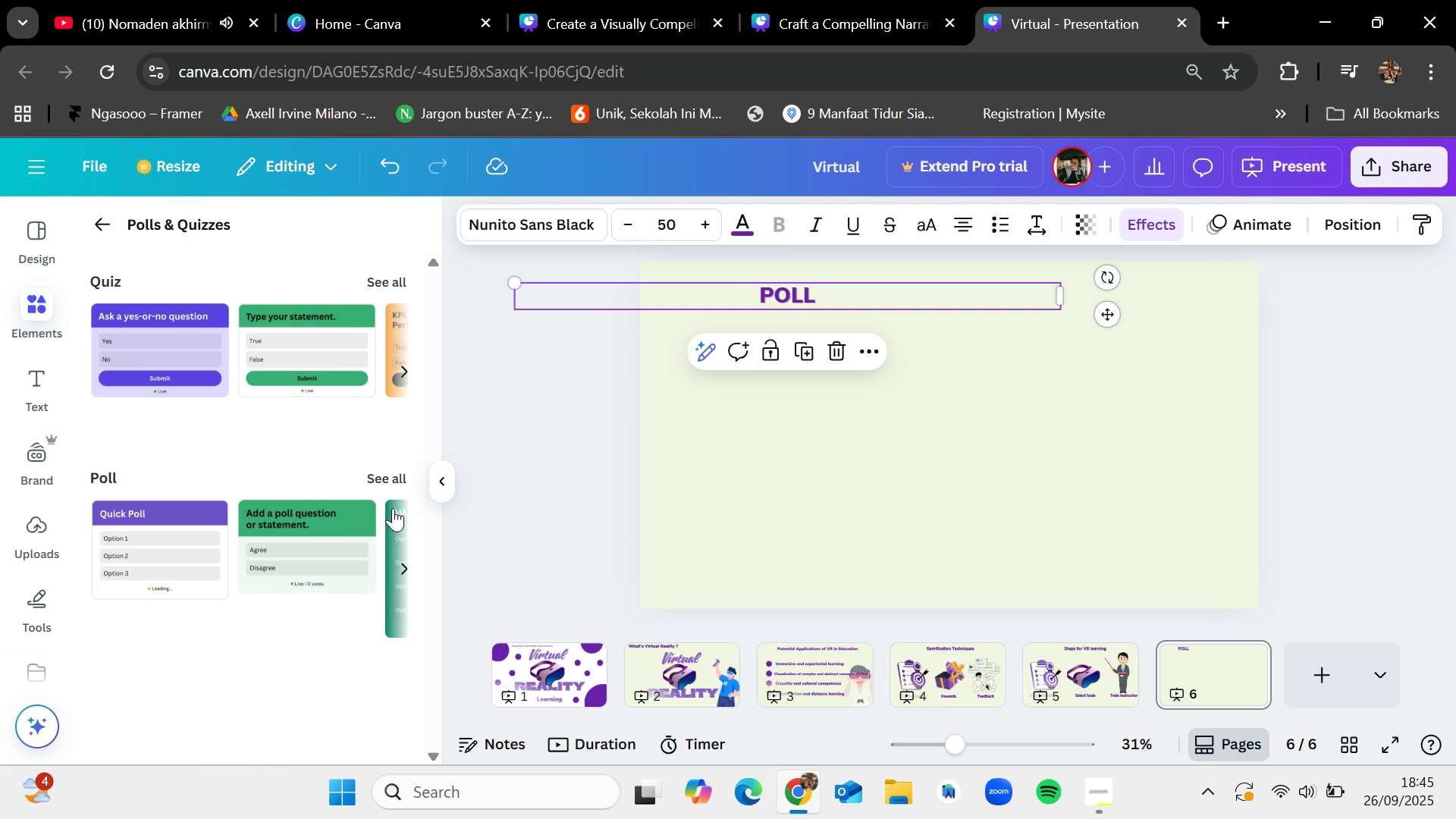 
left_click_drag(start_coordinate=[152, 541], to_coordinate=[837, 368])
 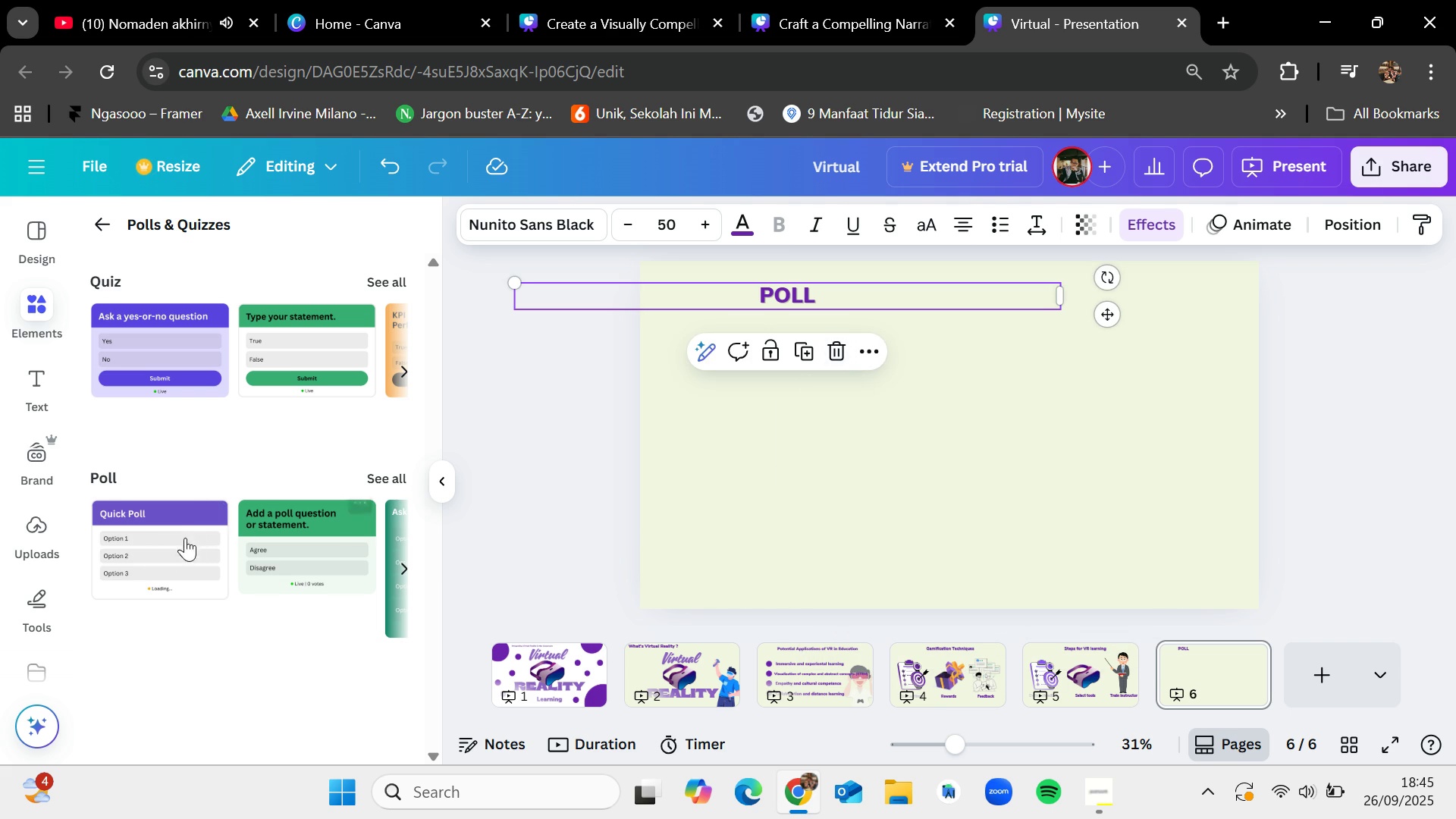 
left_click_drag(start_coordinate=[149, 557], to_coordinate=[908, 425])
 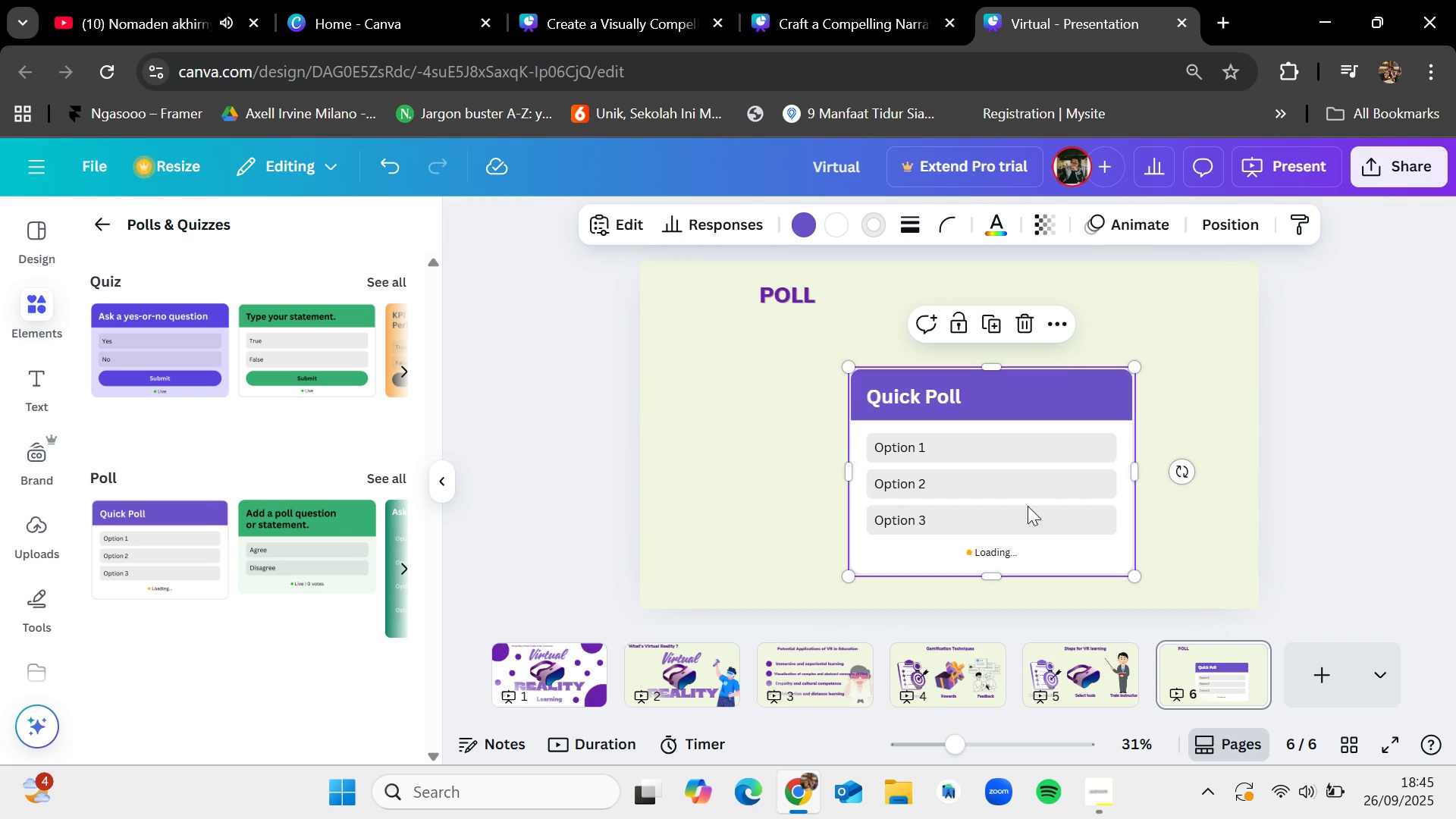 
left_click_drag(start_coordinate=[1047, 494], to_coordinate=[1005, 472])
 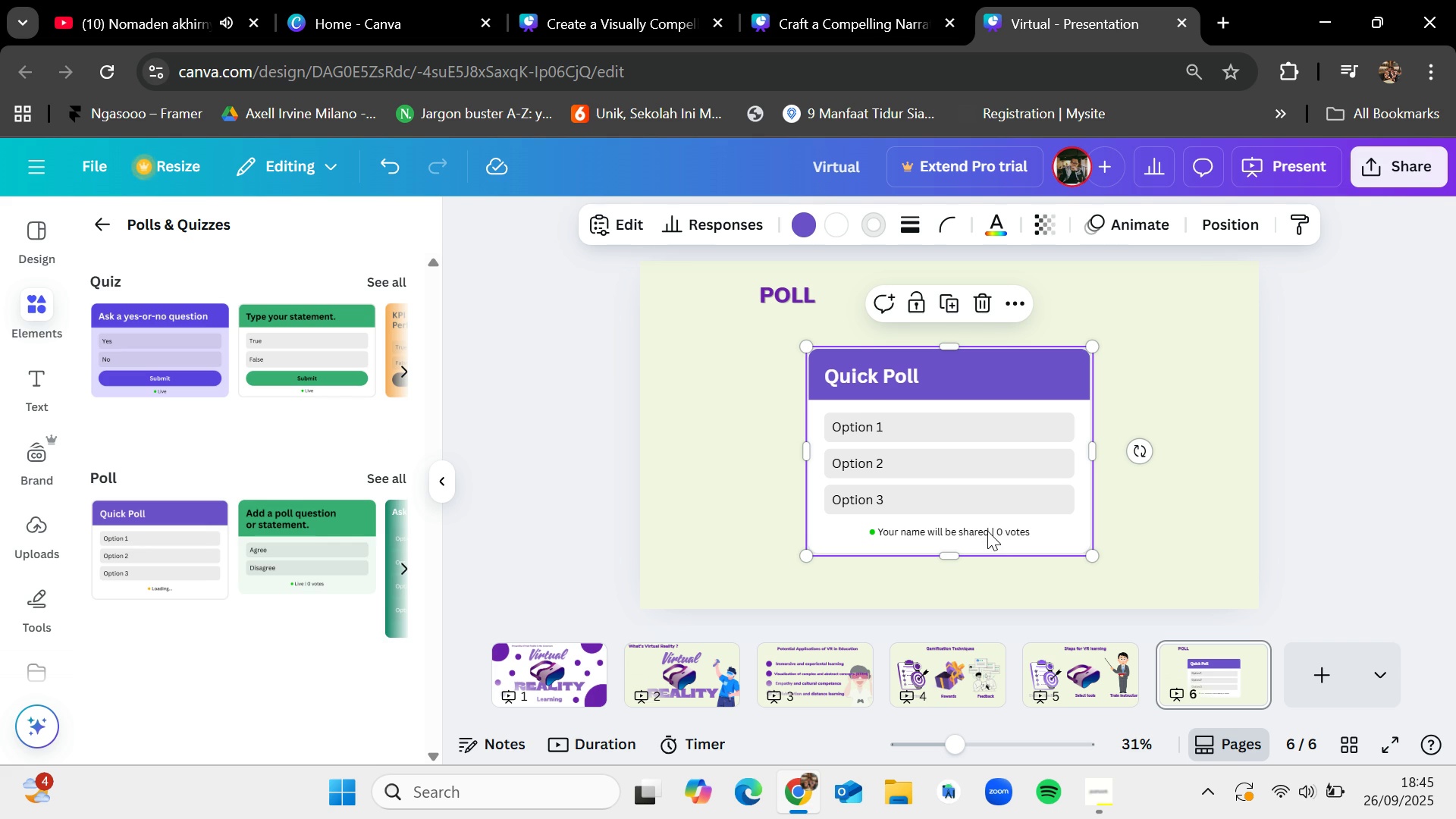 
double_click([987, 531])
 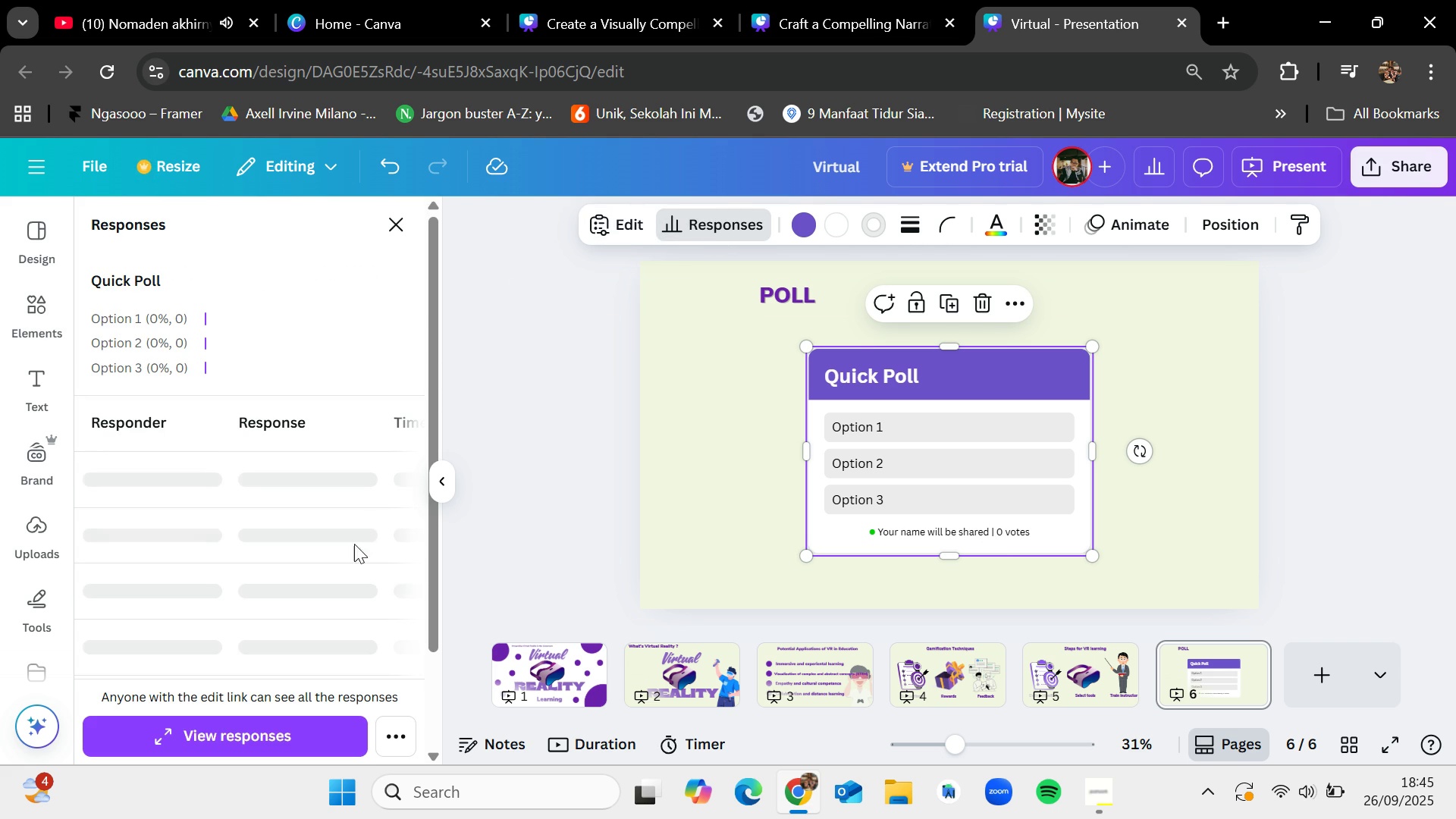 
left_click([381, 738])
 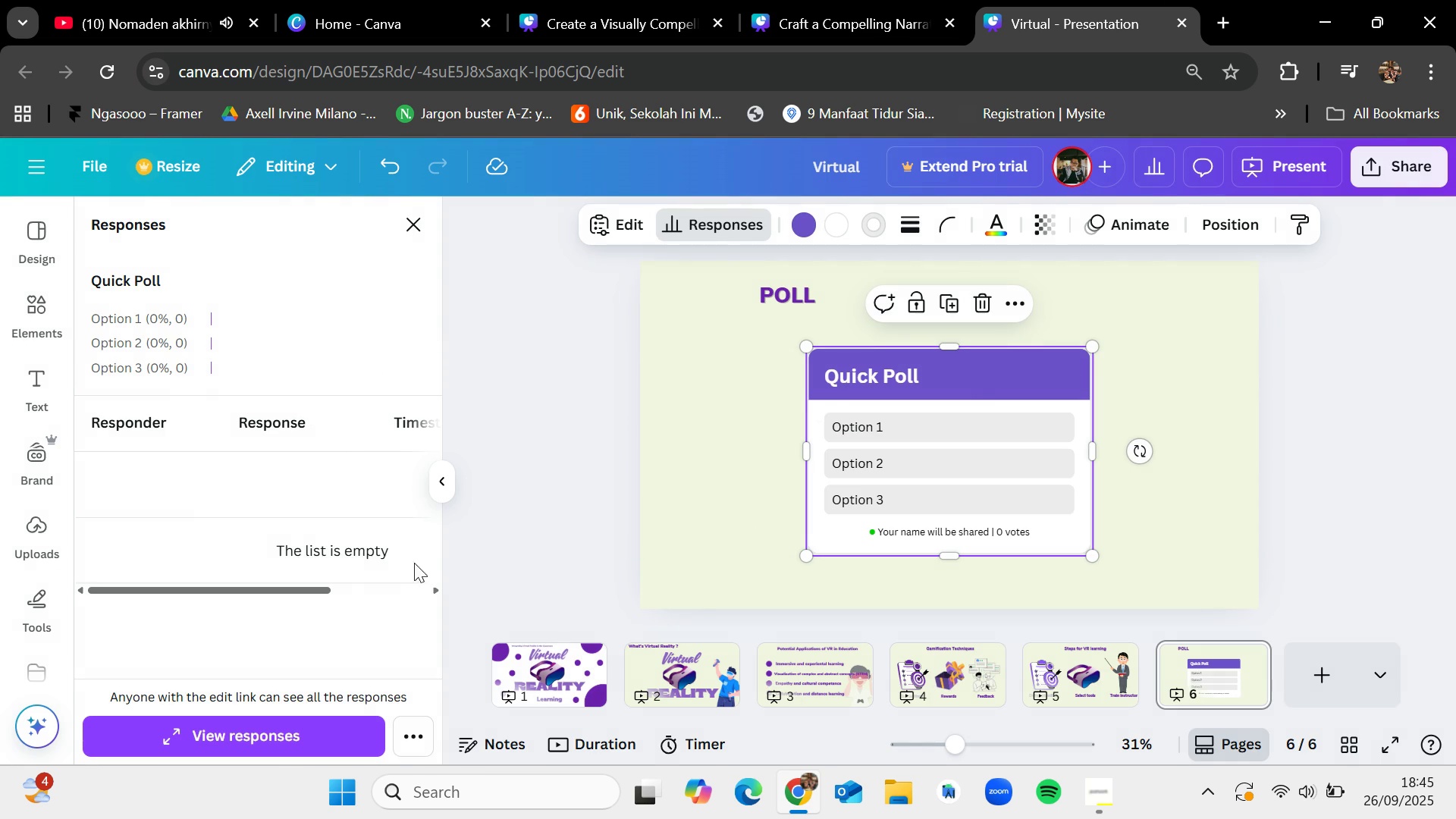 
left_click([412, 748])
 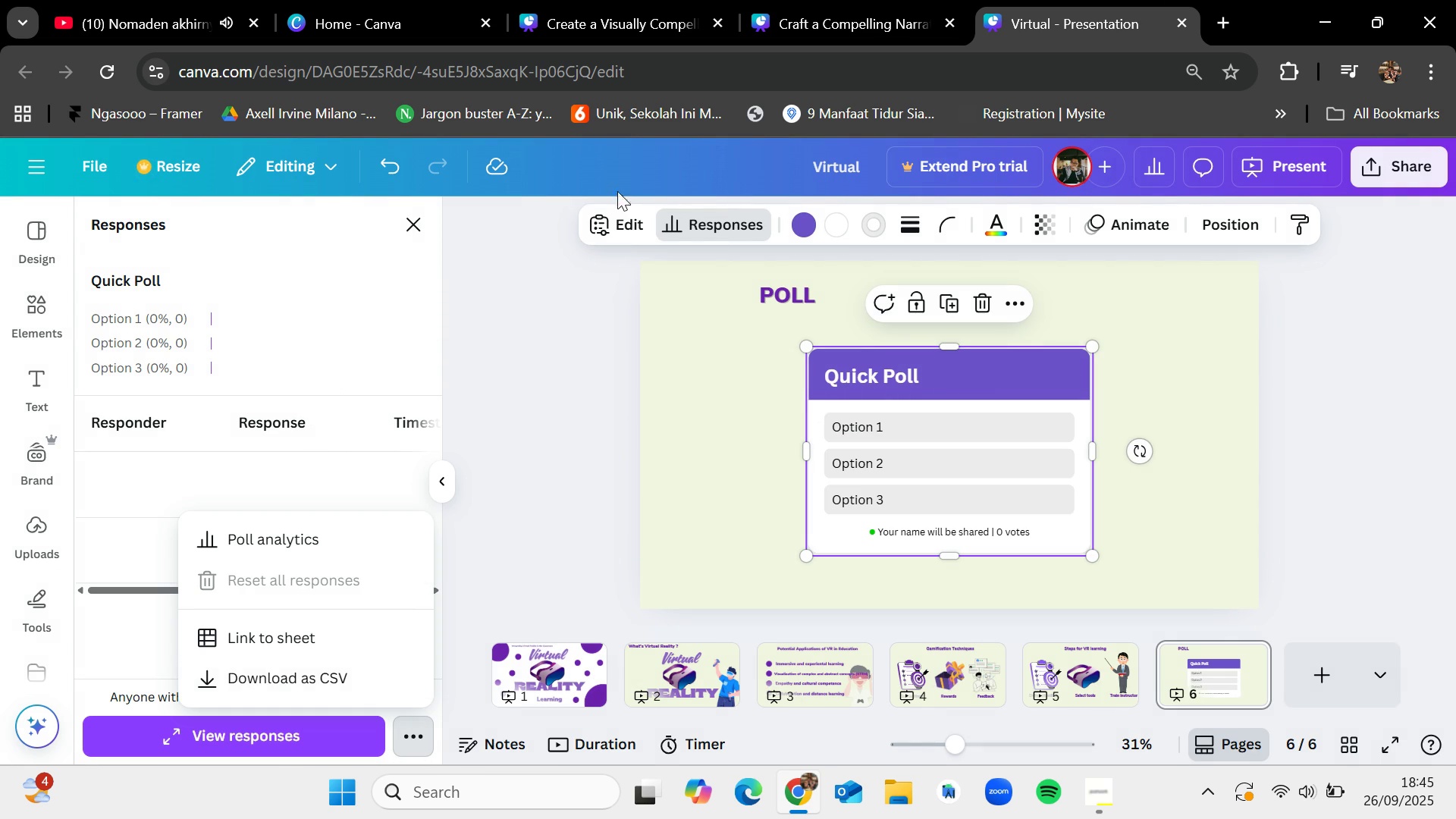 
left_click([639, 218])
 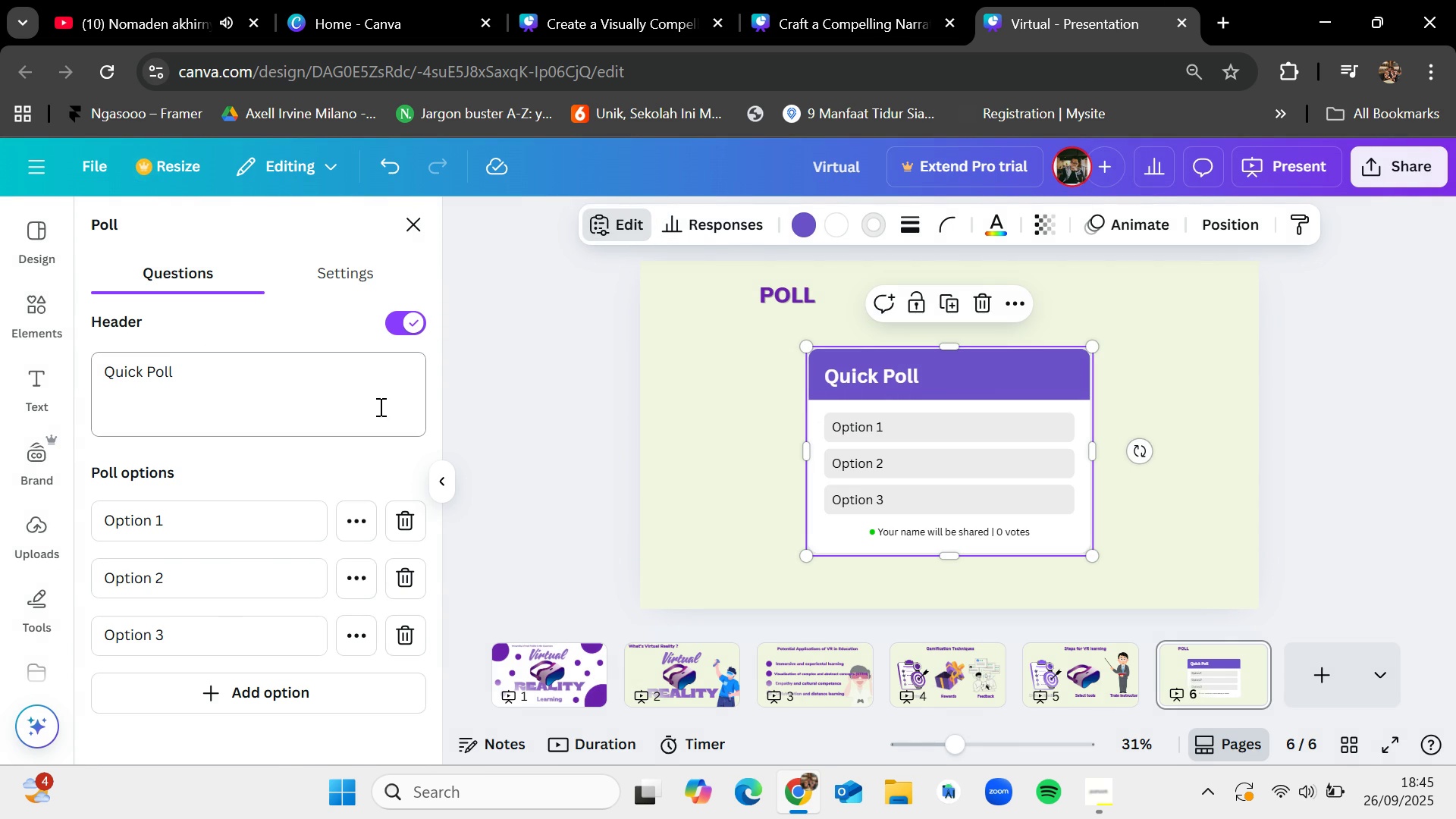 
left_click_drag(start_coordinate=[271, 383], to_coordinate=[93, 359])
 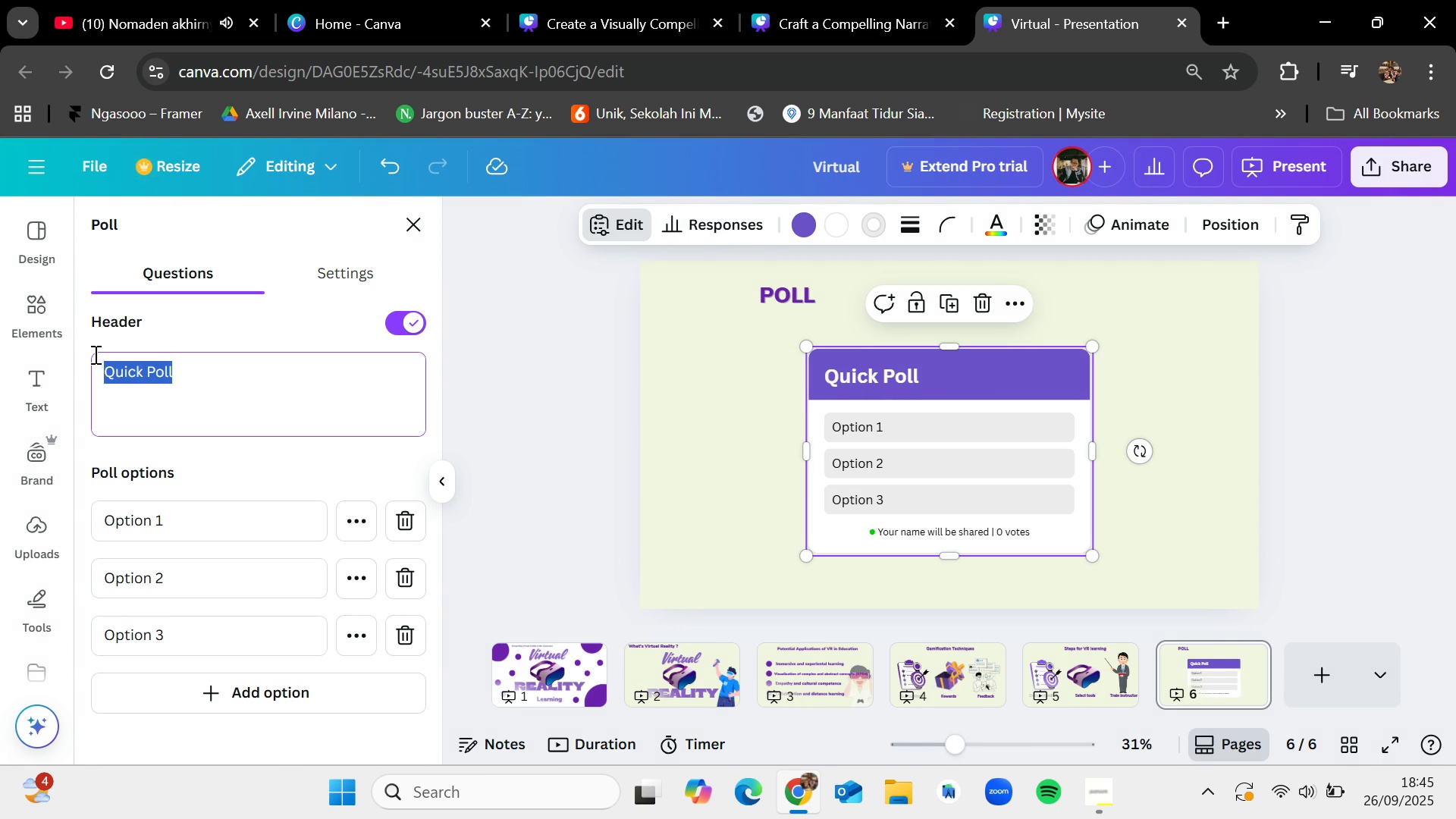 
key(Backspace)
type(Who wants to try VR learning ?)
 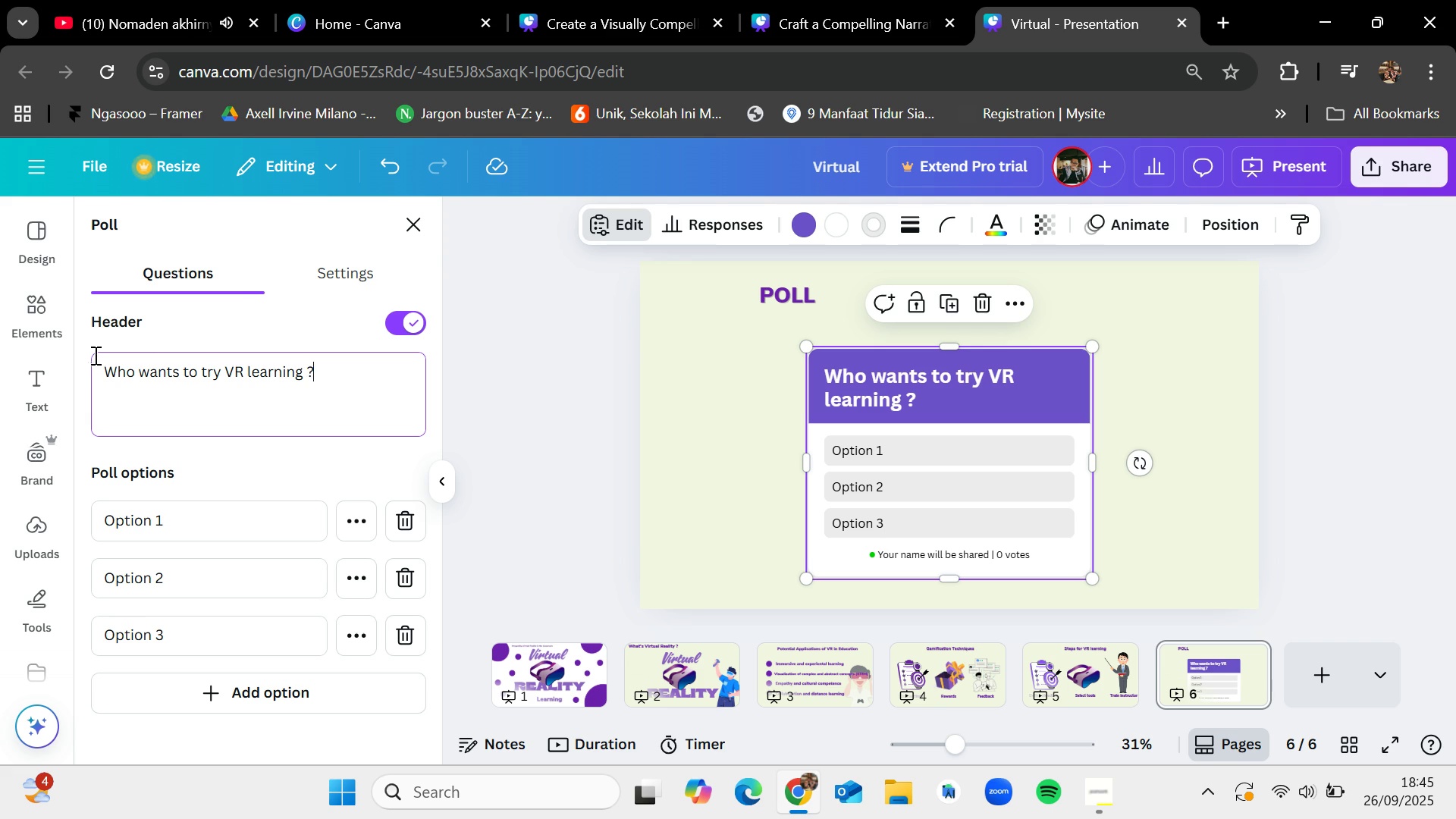 
left_click([774, 288])
 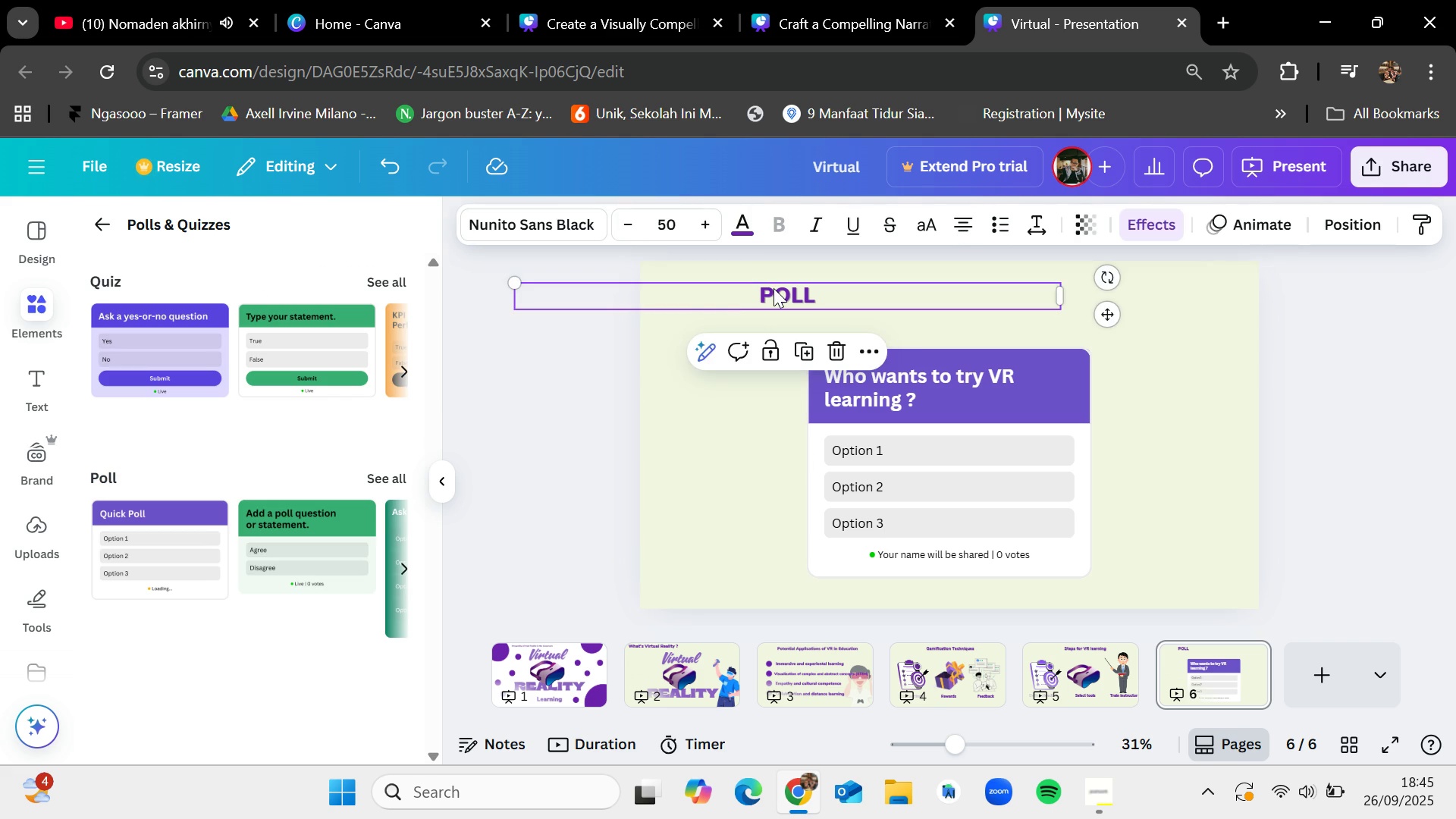 
key(Backspace)
 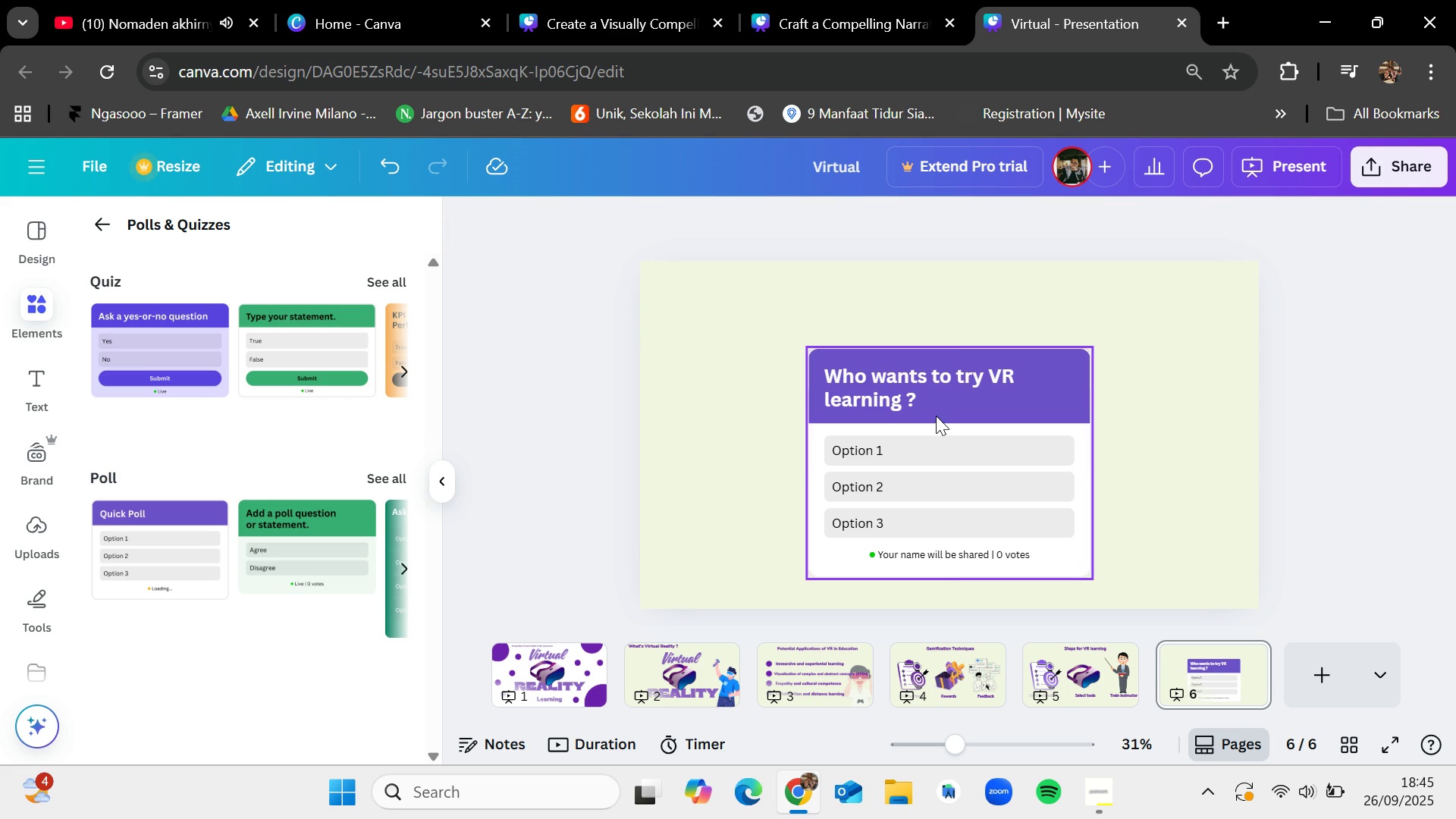 
left_click_drag(start_coordinate=[936, 414], to_coordinate=[937, 371])
 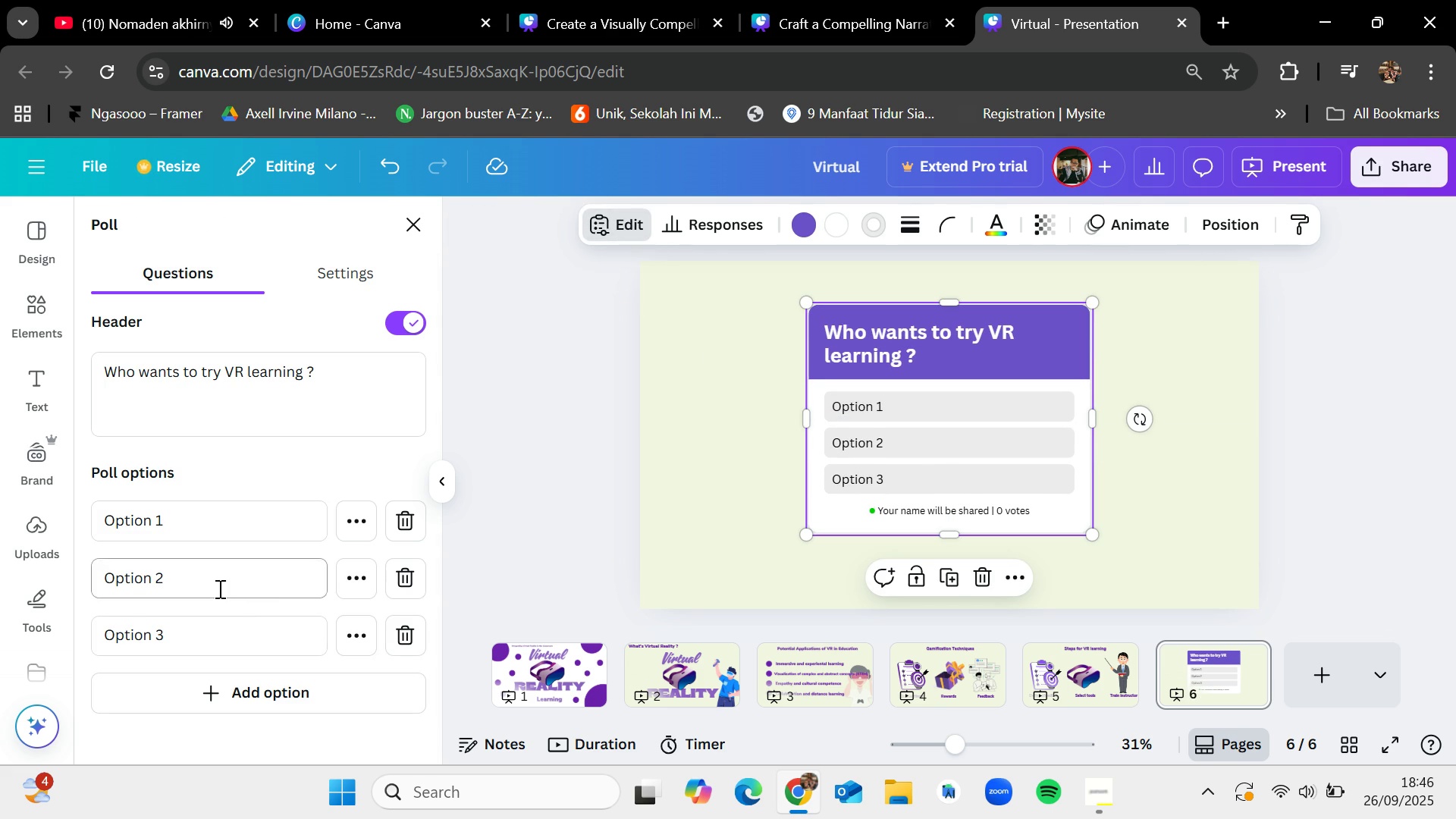 
left_click([410, 642])
 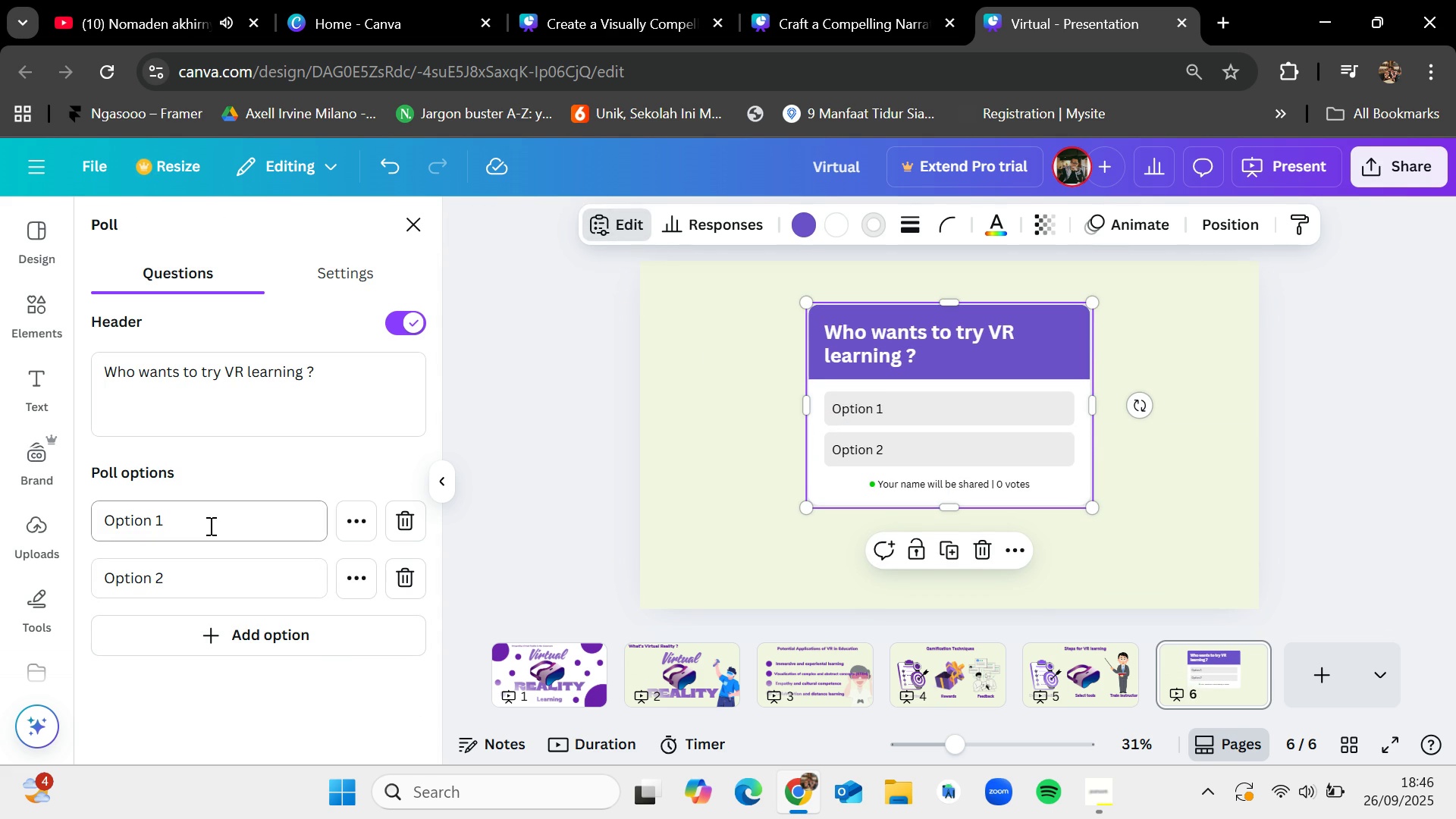 
double_click([209, 526])
 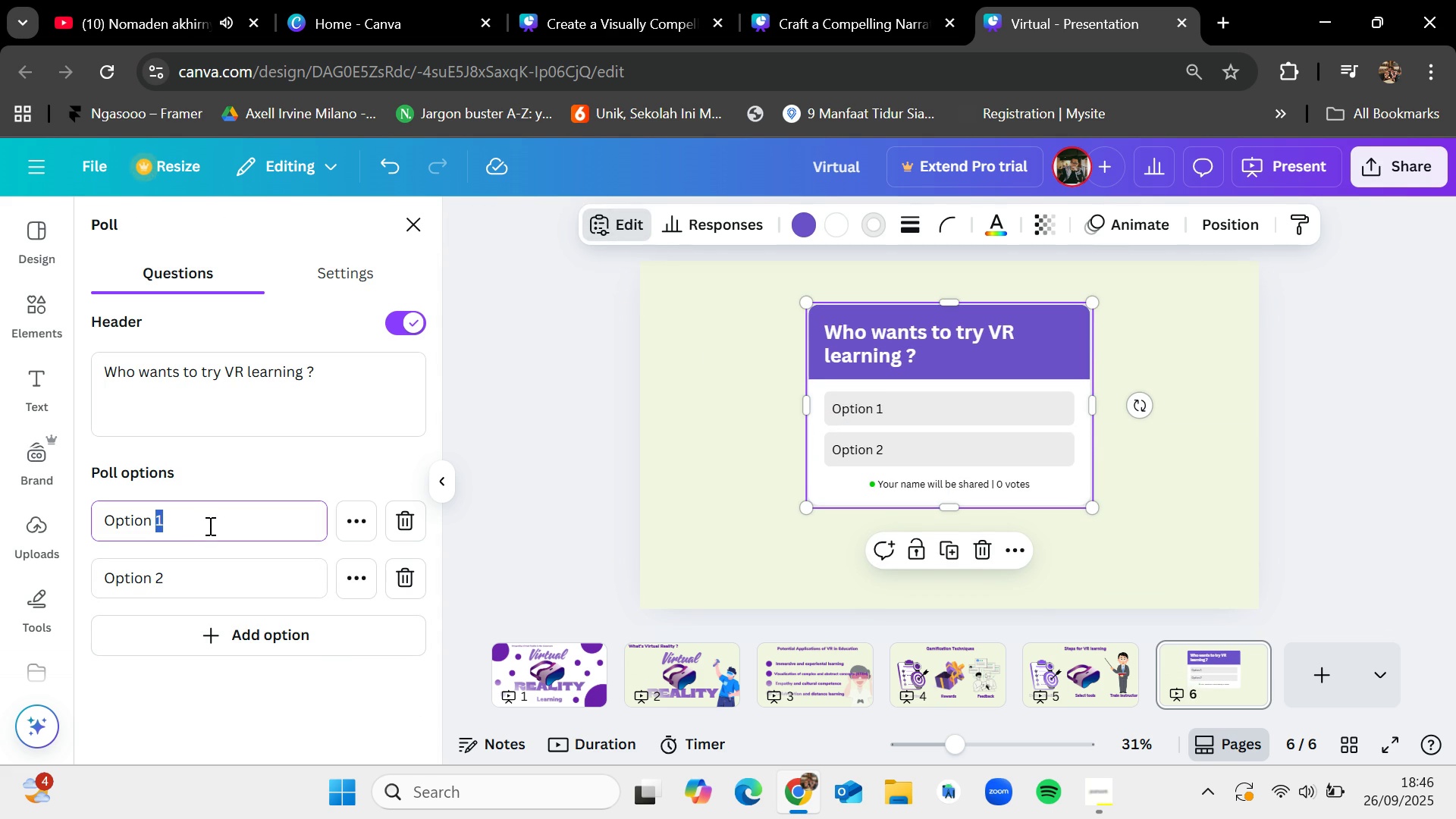 
left_click([209, 524])
 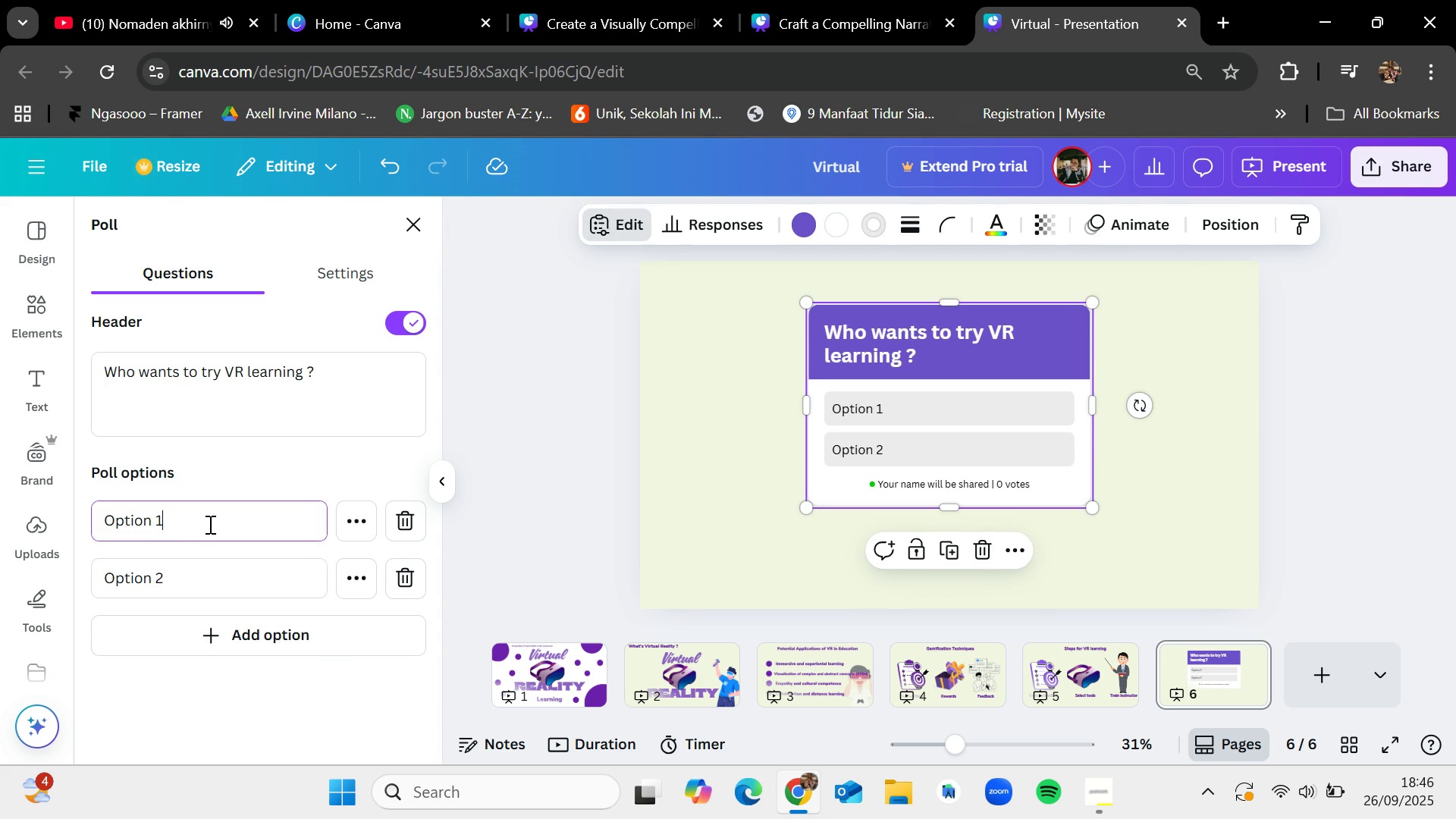 
left_click_drag(start_coordinate=[208, 524], to_coordinate=[44, 516])
 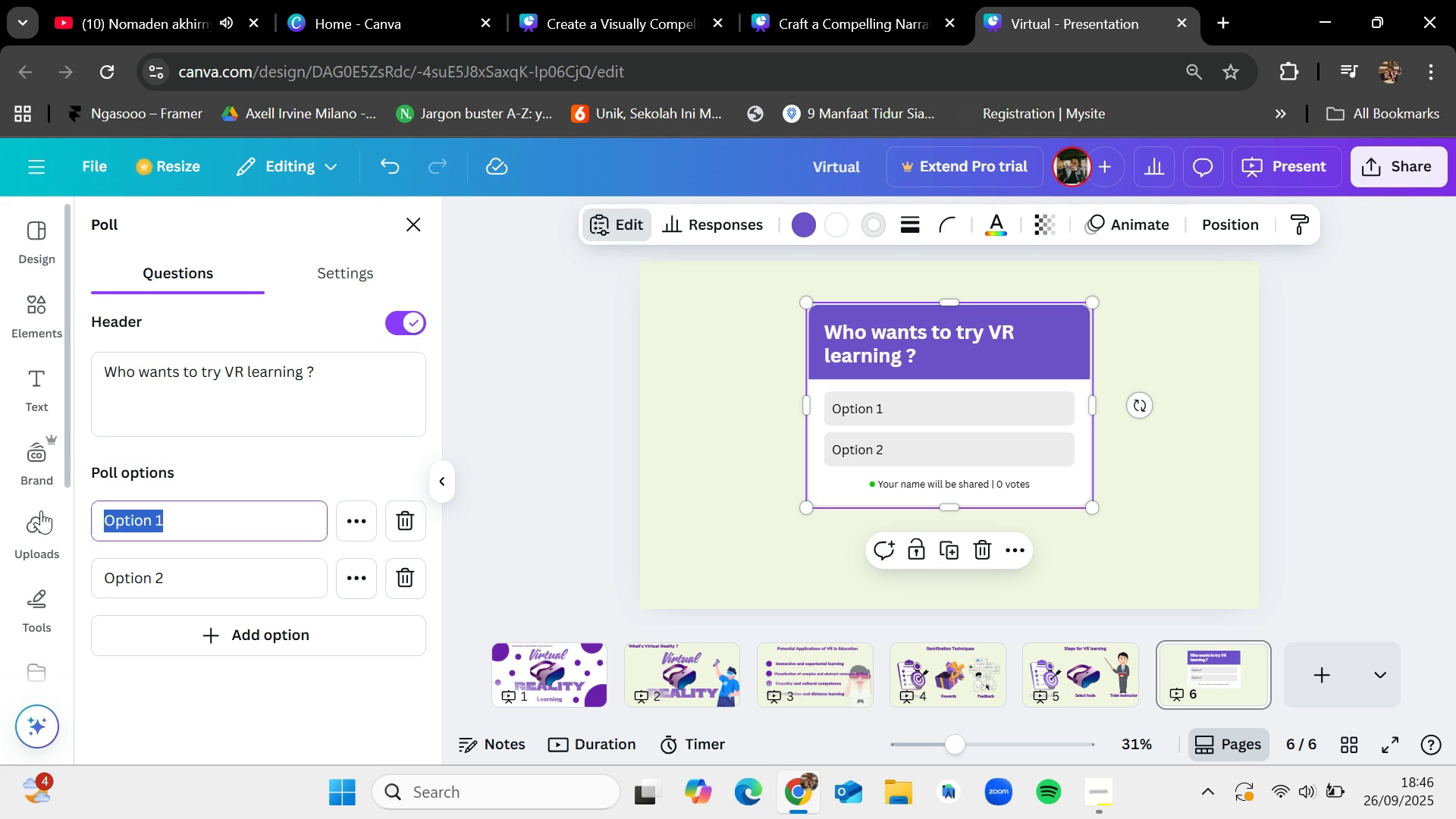 
key(Backspace)
type(YES)
 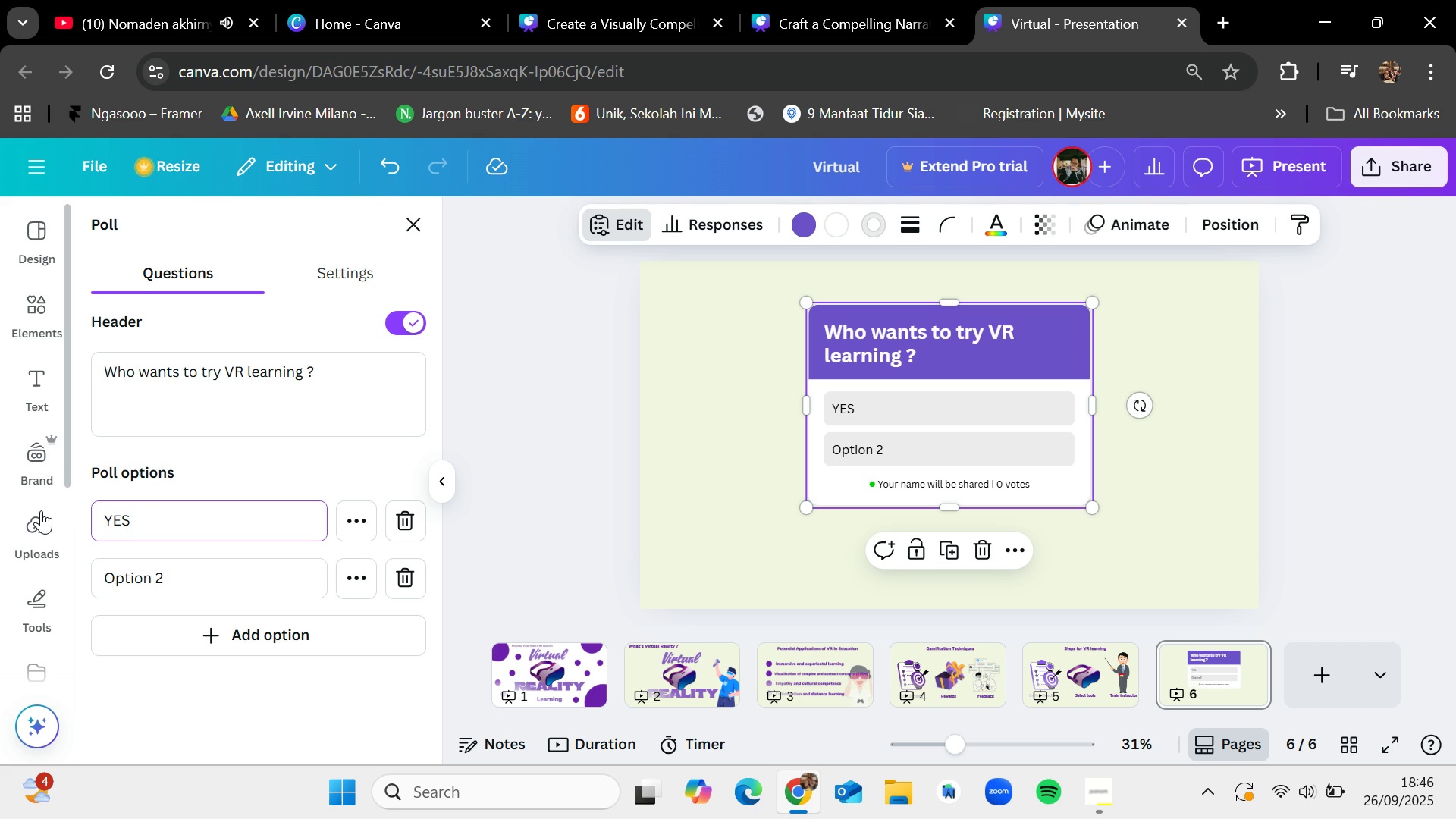 
double_click([184, 573])
 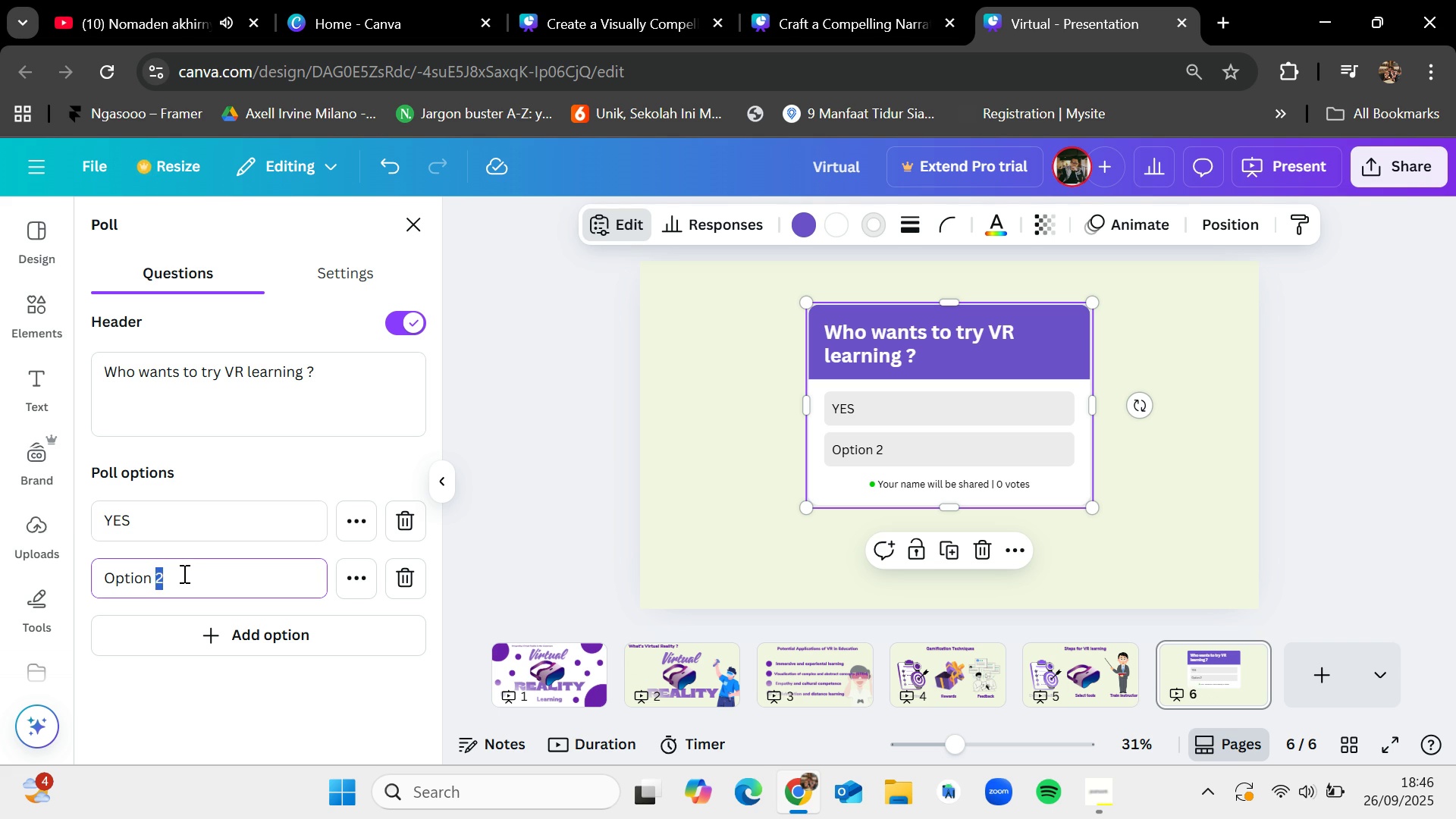 
hold_key(key=Backspace, duration=0.95)
 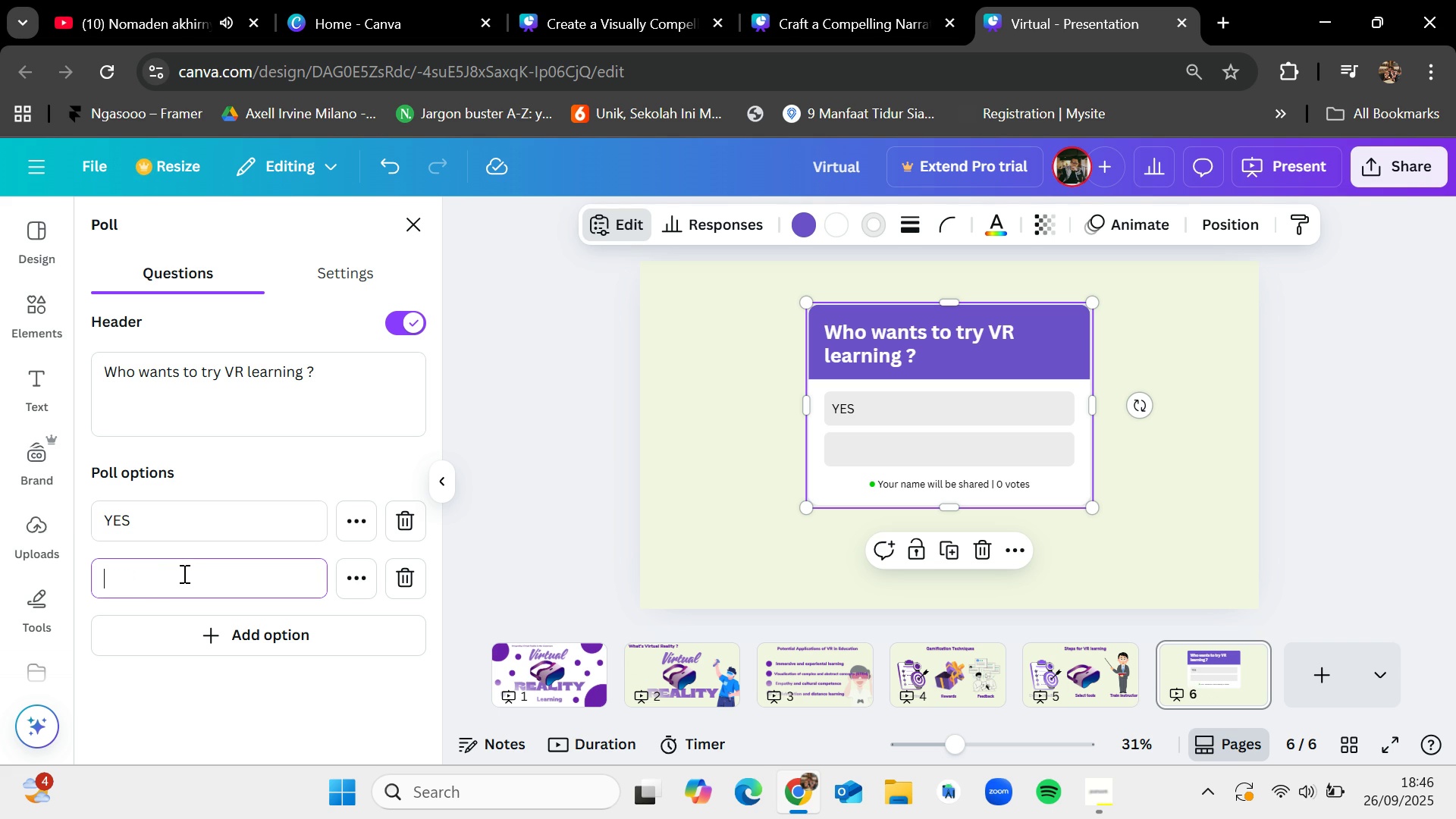 
type(NO)
 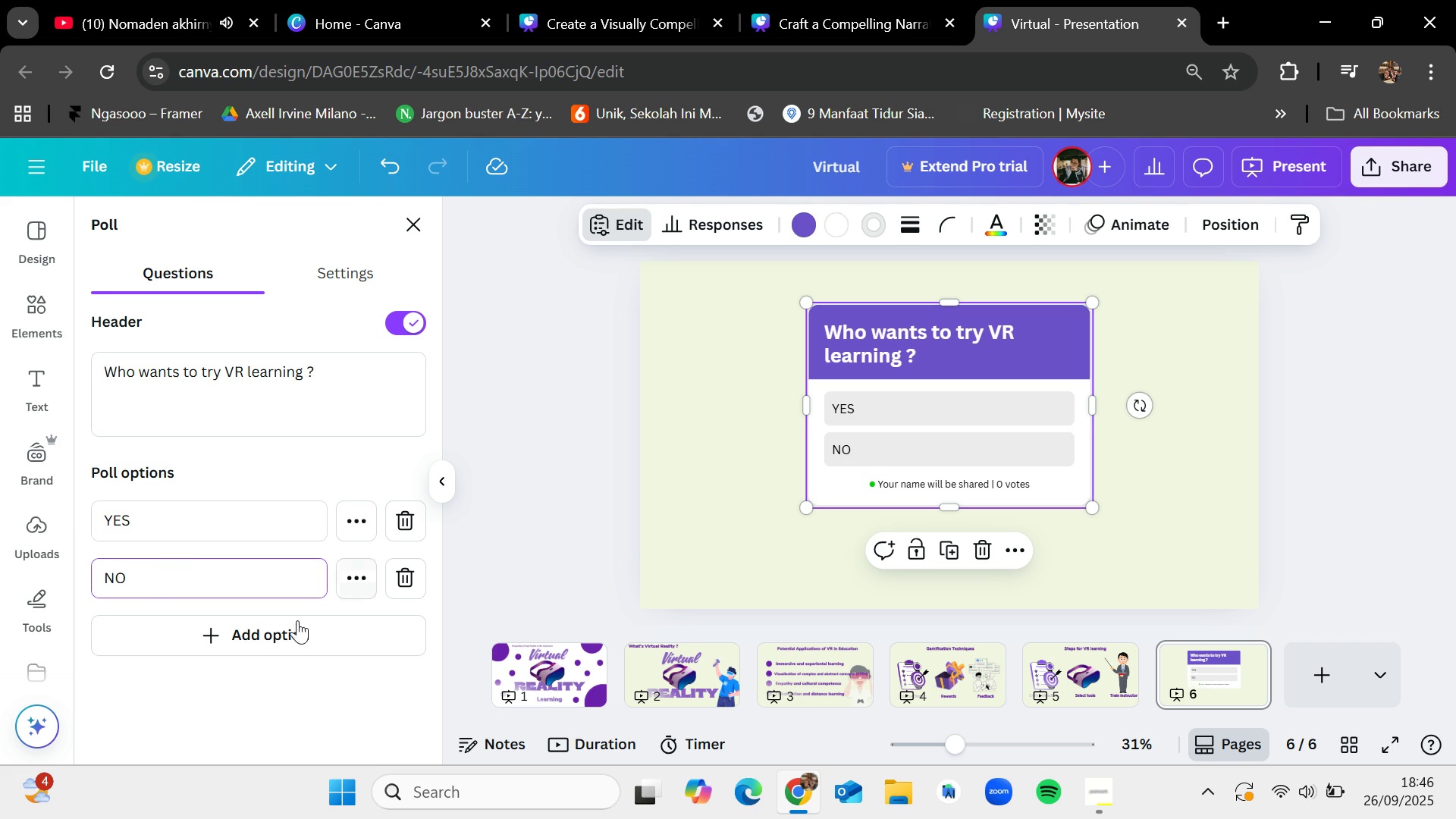 
left_click([275, 629])
 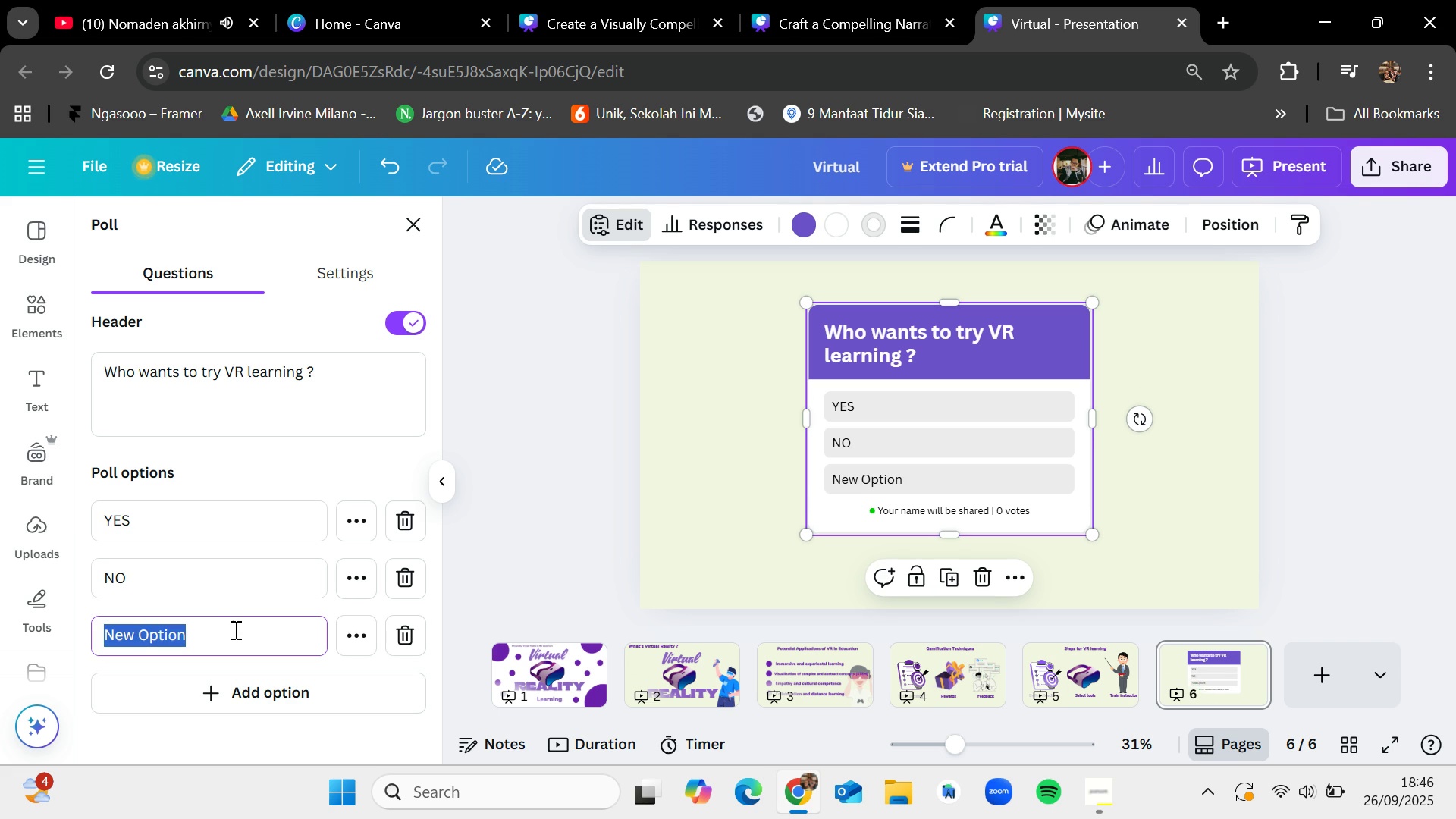 
key(Backspace)
type(Maybe)
 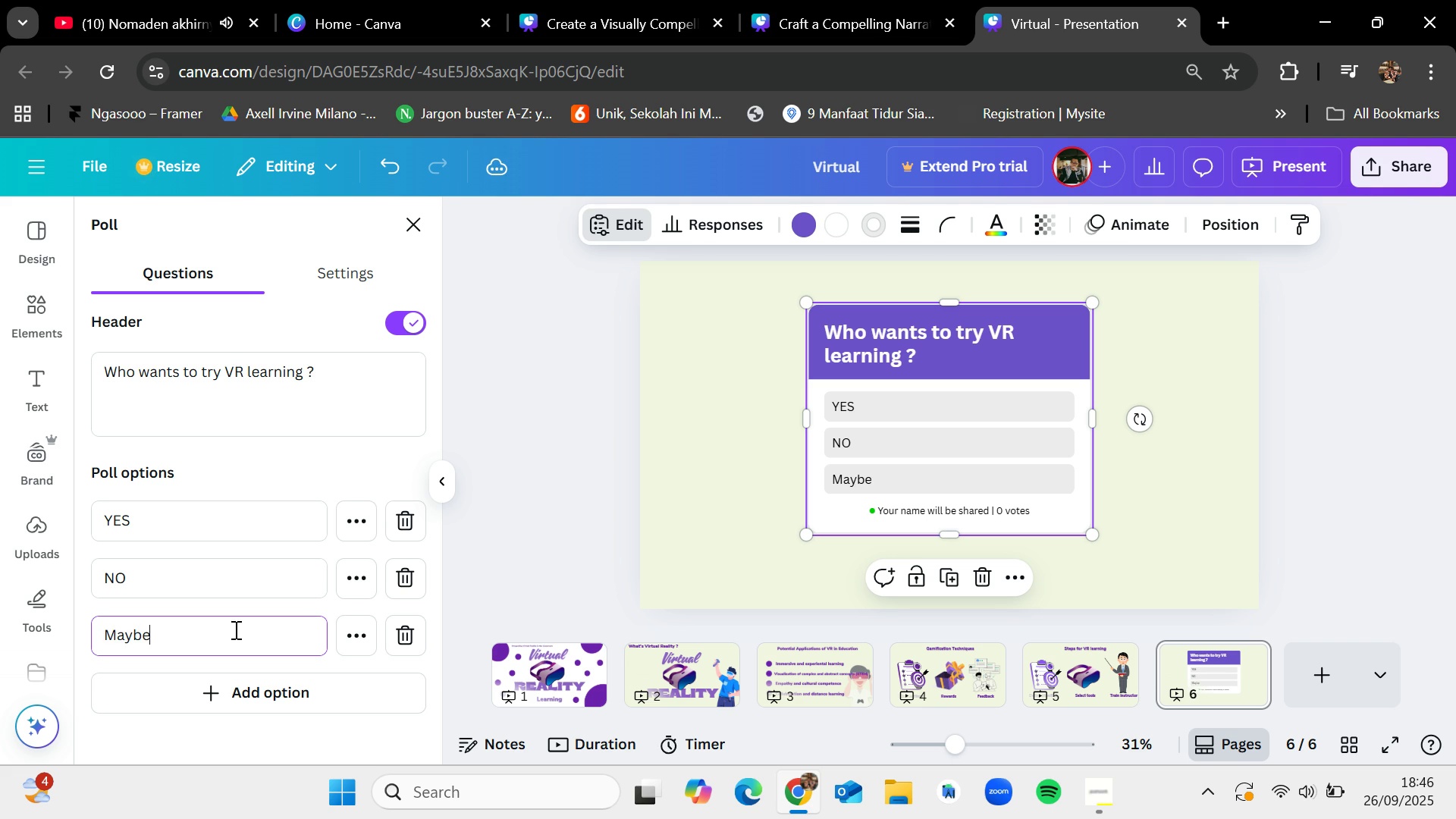 
left_click([579, 425])
 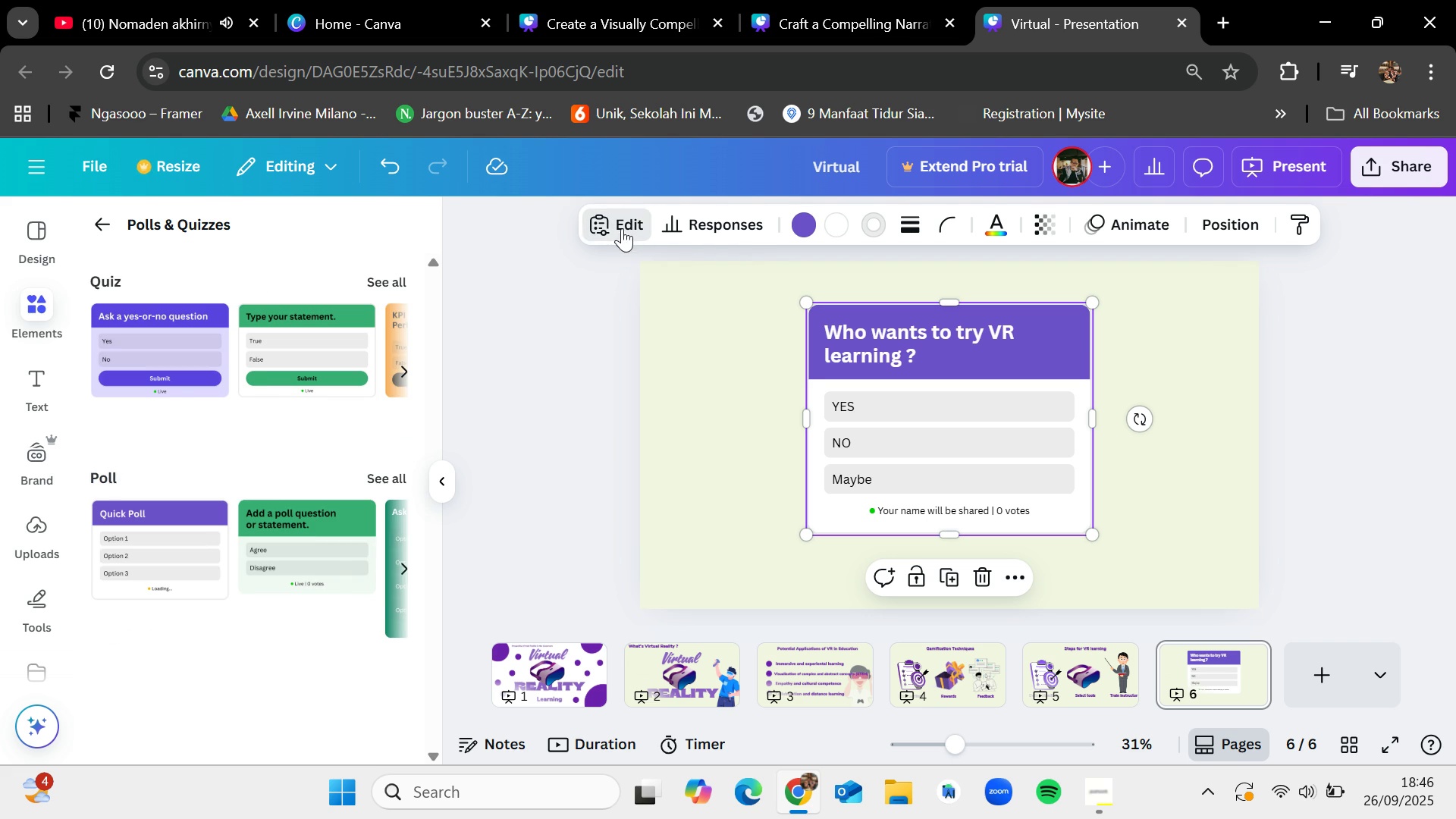 
scroll: coordinate [344, 491], scroll_direction: down, amount: 2.0
 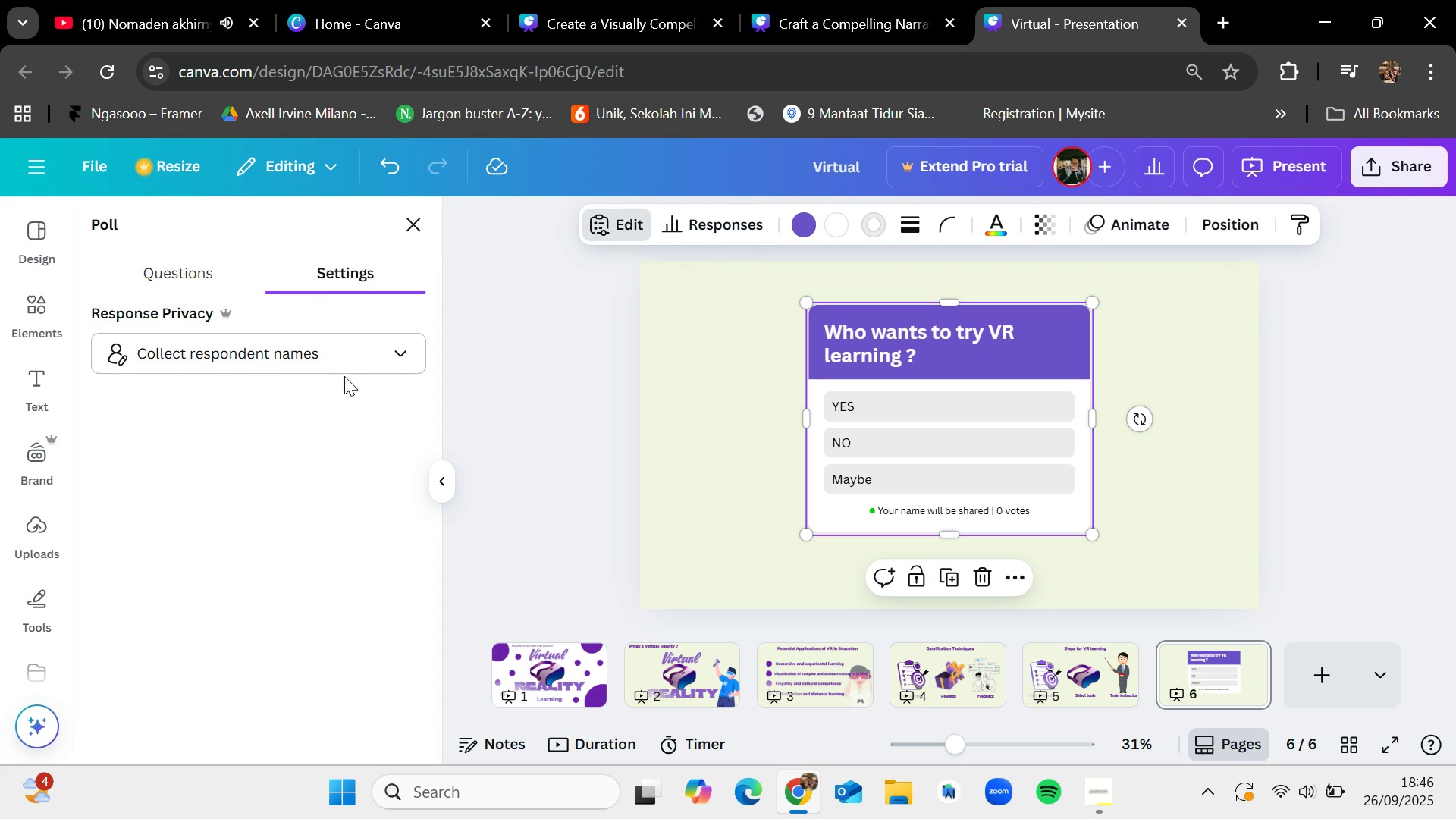 
left_click([347, 359])
 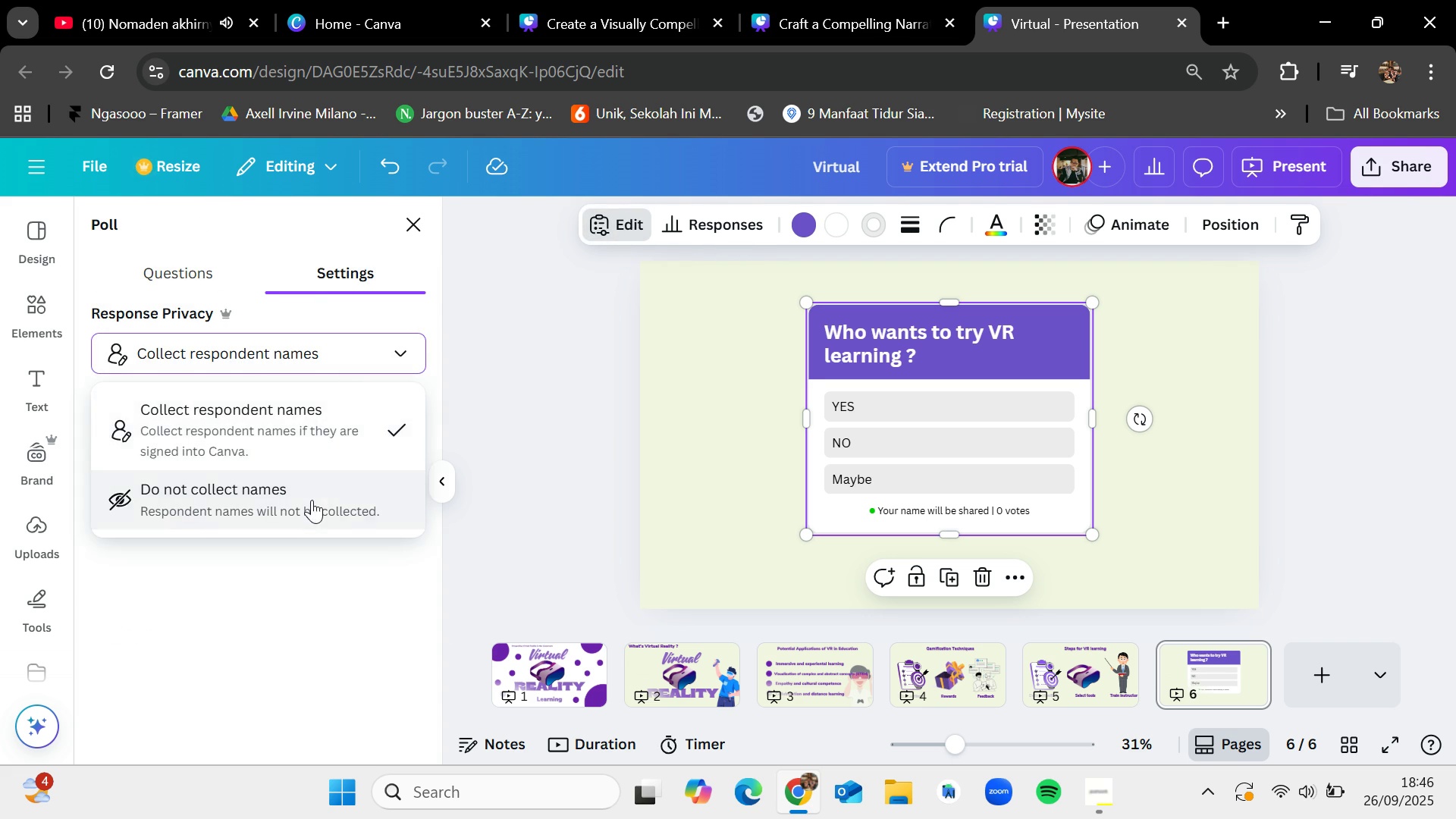 
left_click([312, 500])
 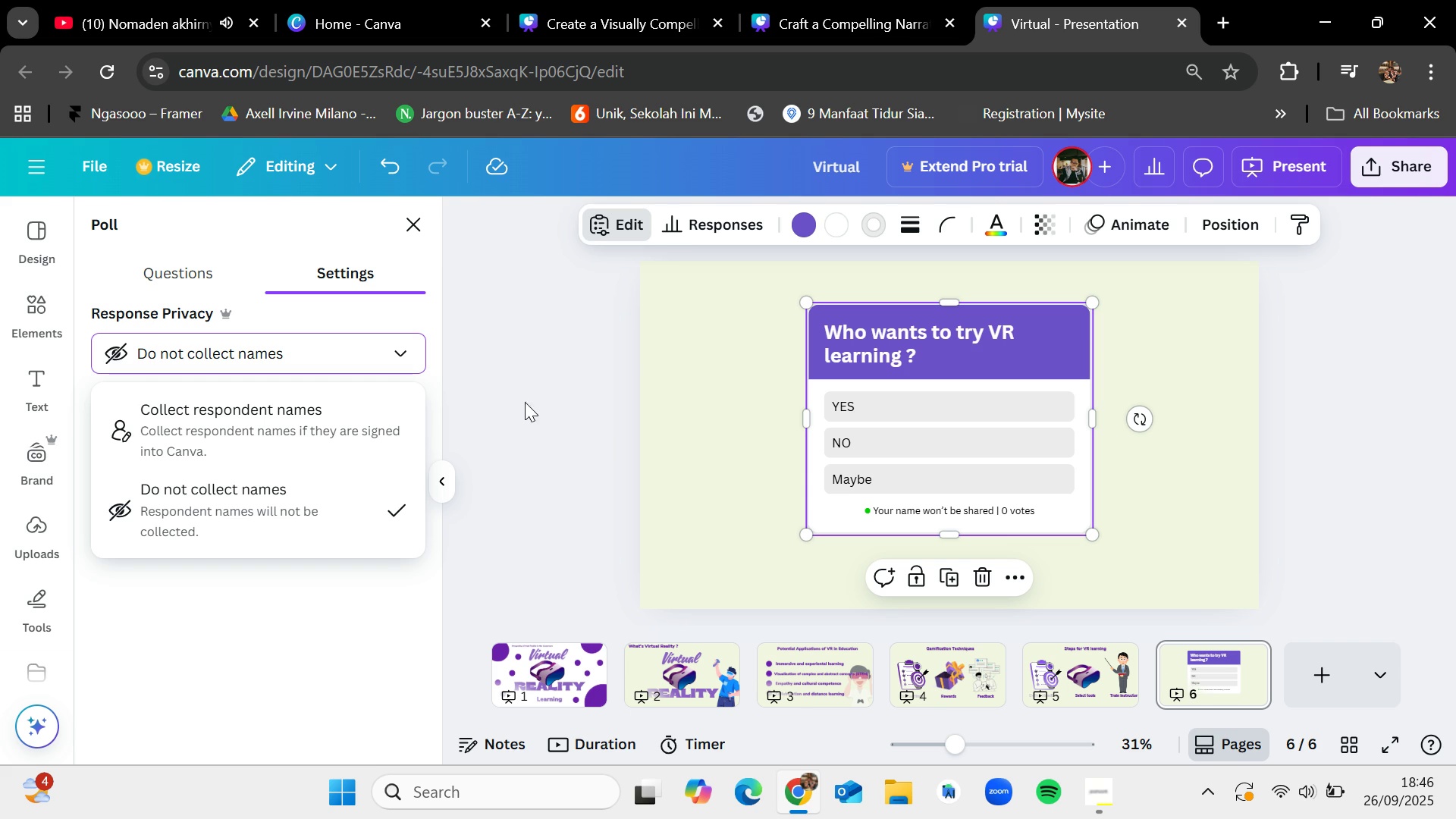 
left_click([531, 397])
 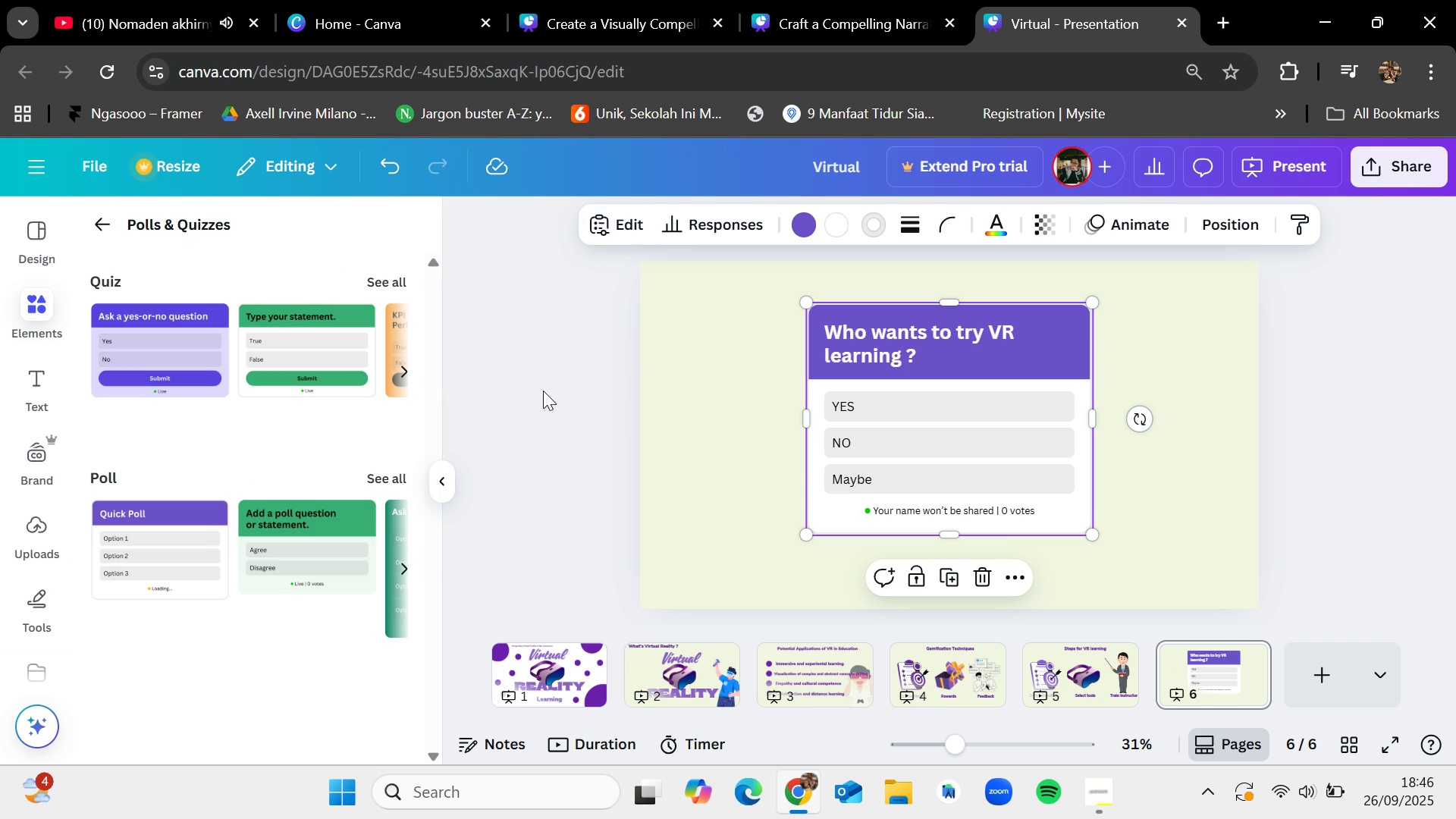 
left_click([543, 391])
 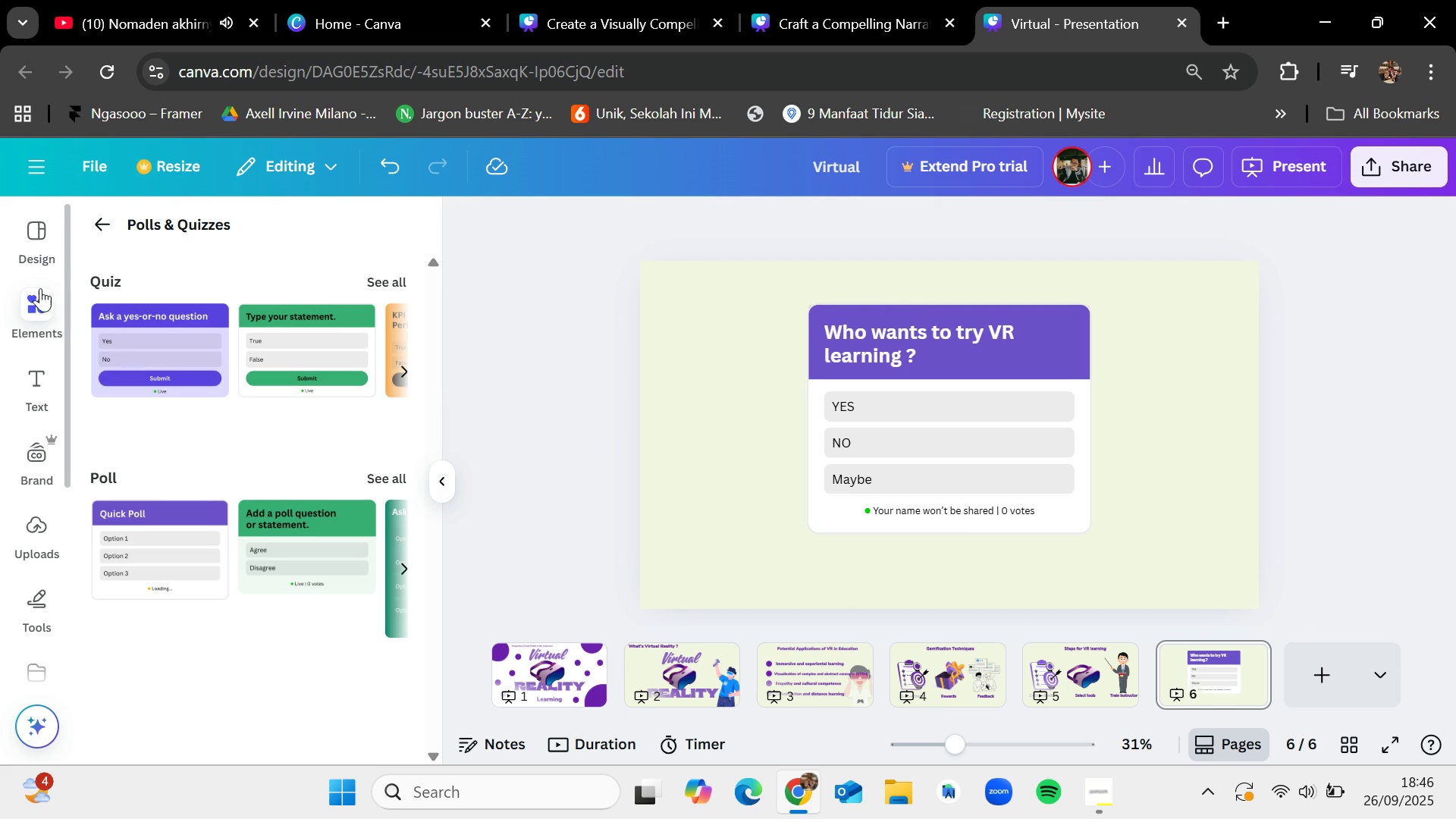 
left_click([35, 306])
 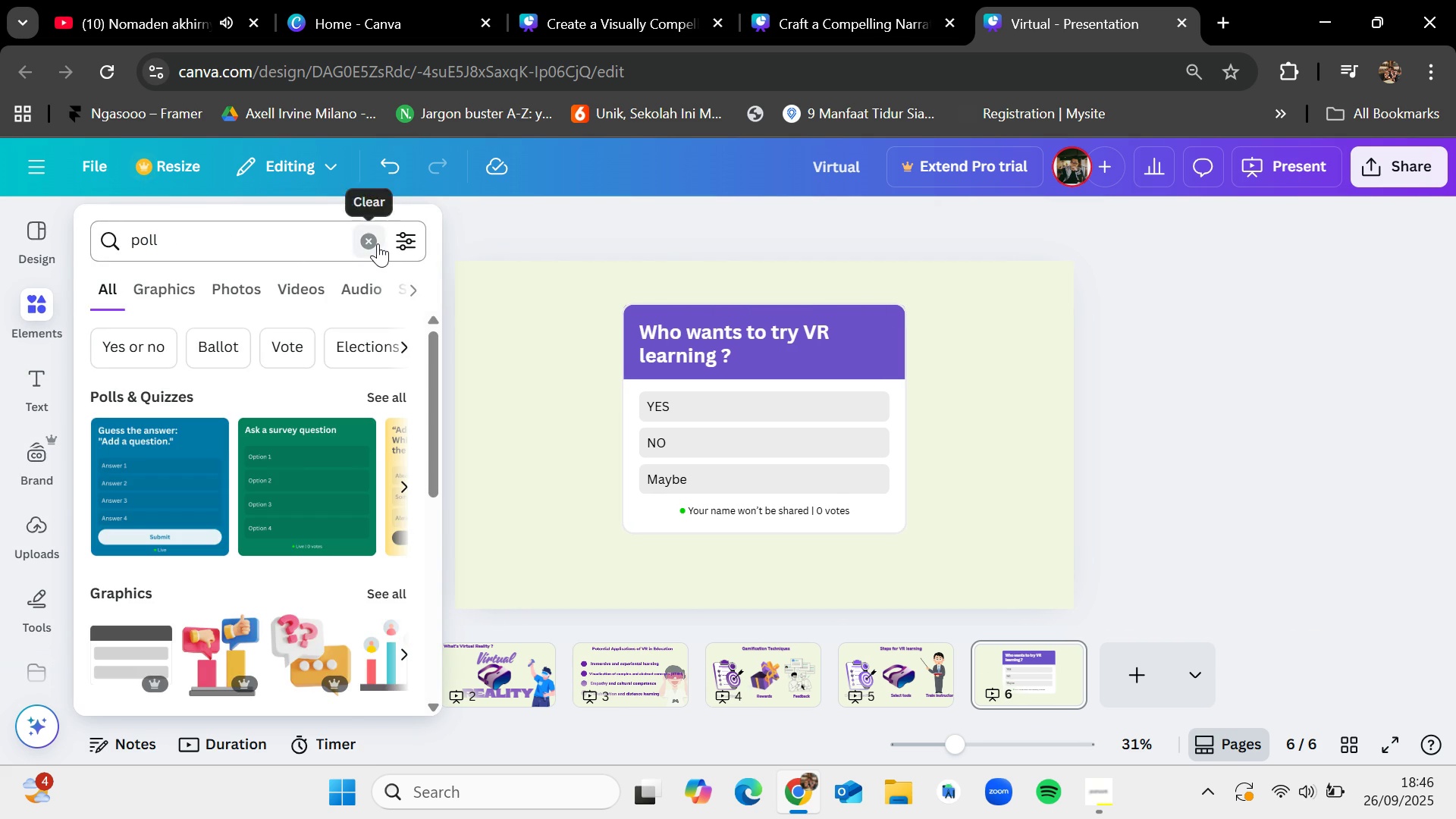 
type(vr)
 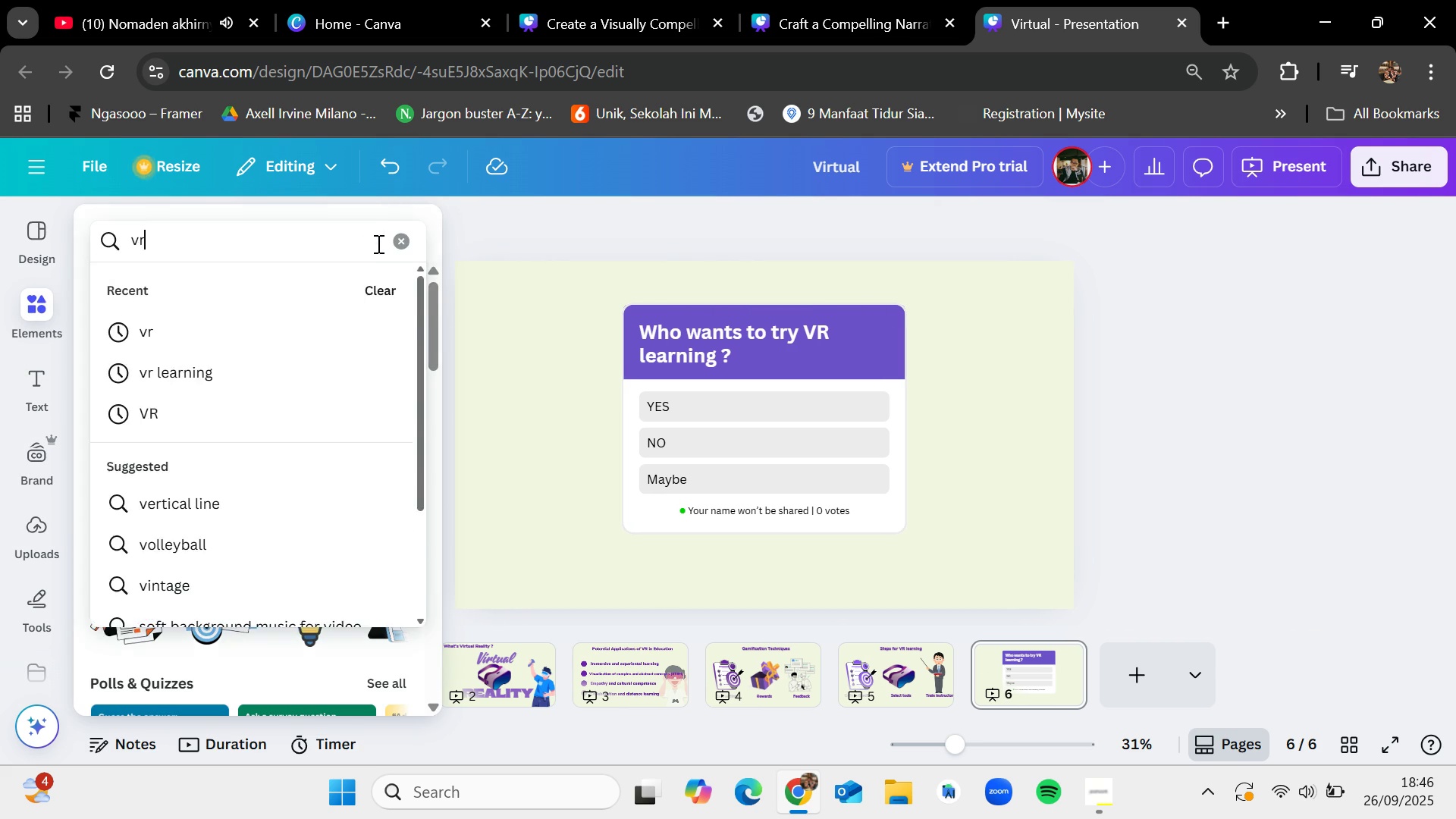 
key(Enter)
 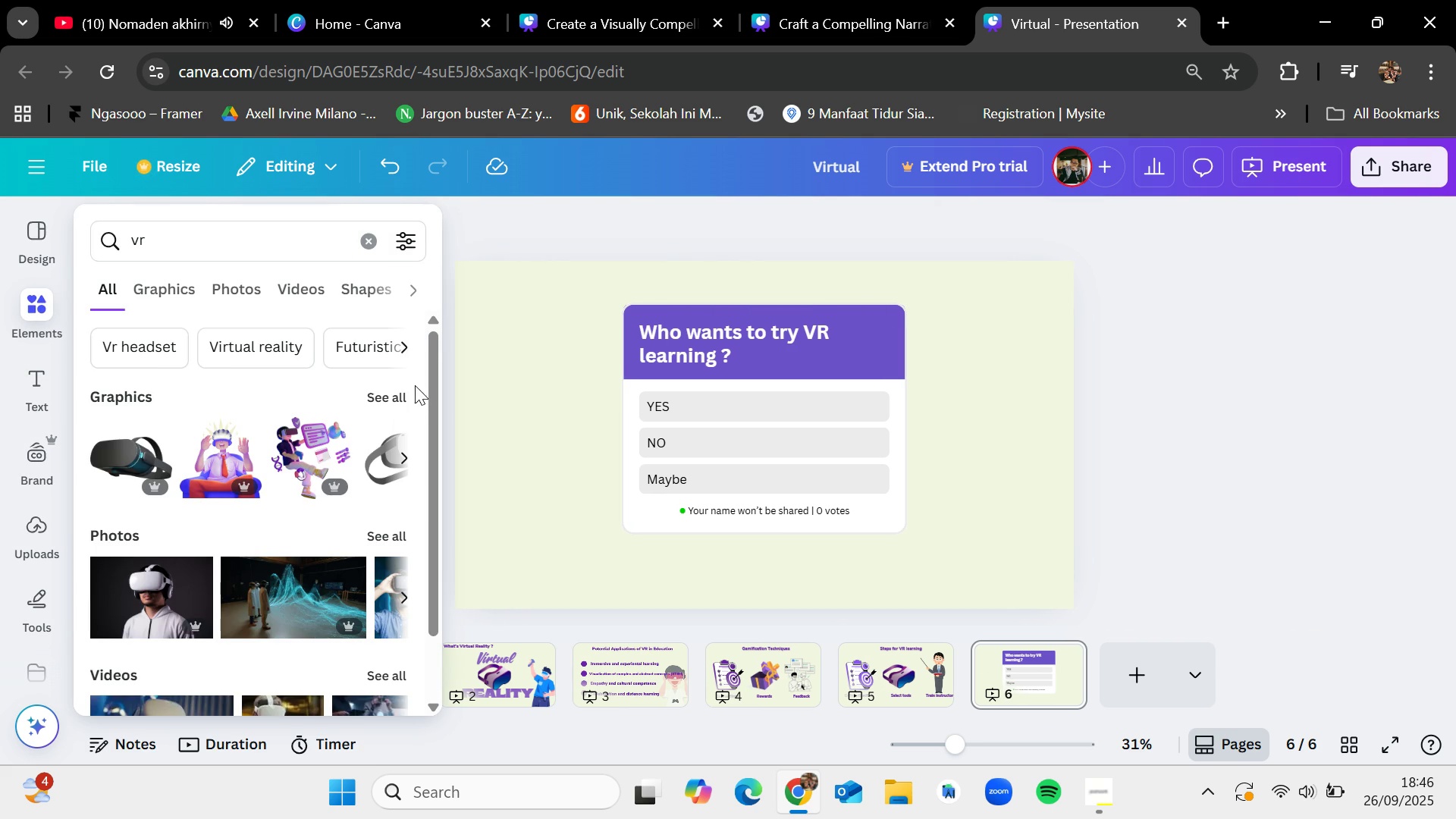 
left_click([403, 395])
 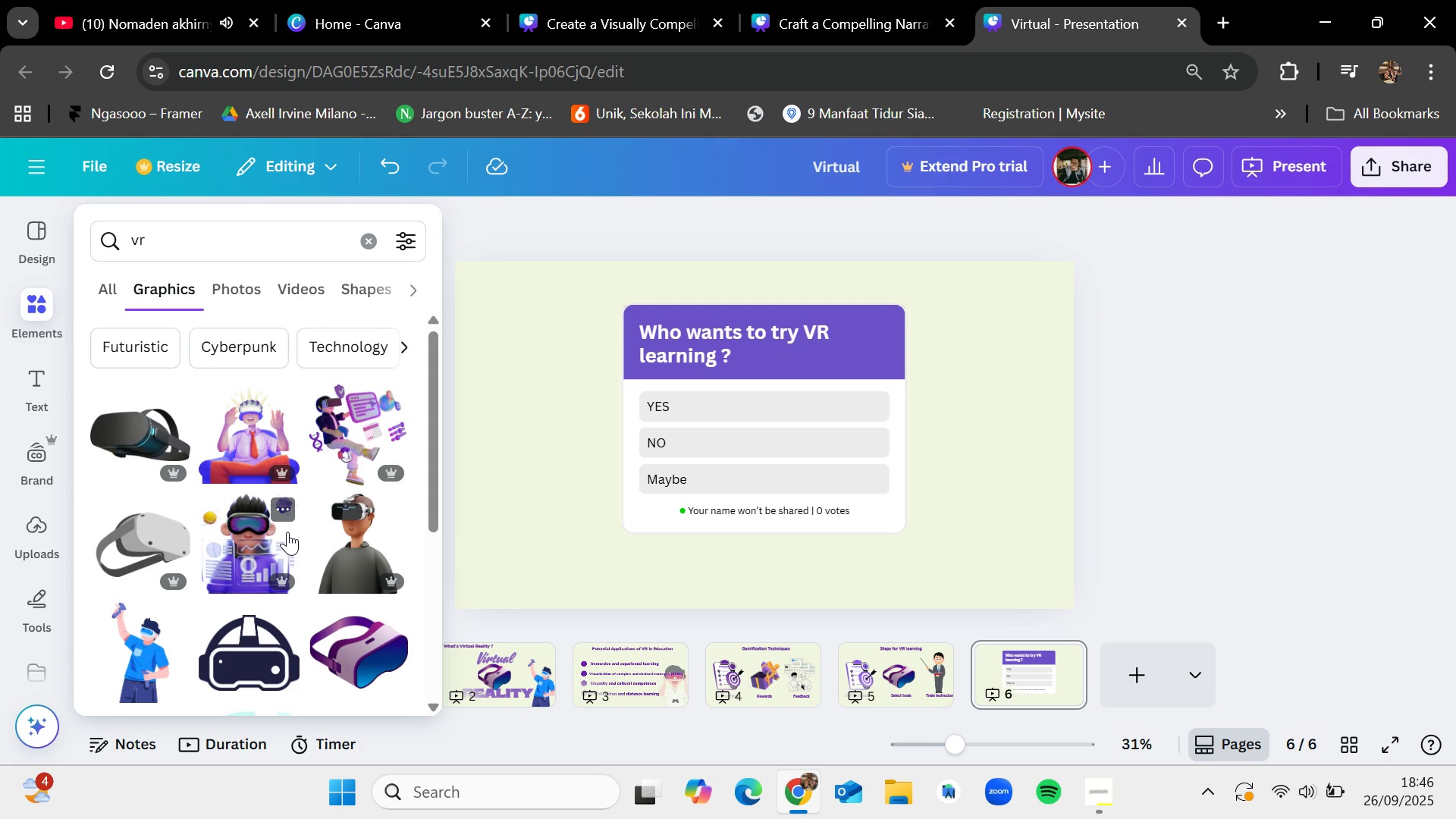 
left_click_drag(start_coordinate=[133, 666], to_coordinate=[952, 422])
 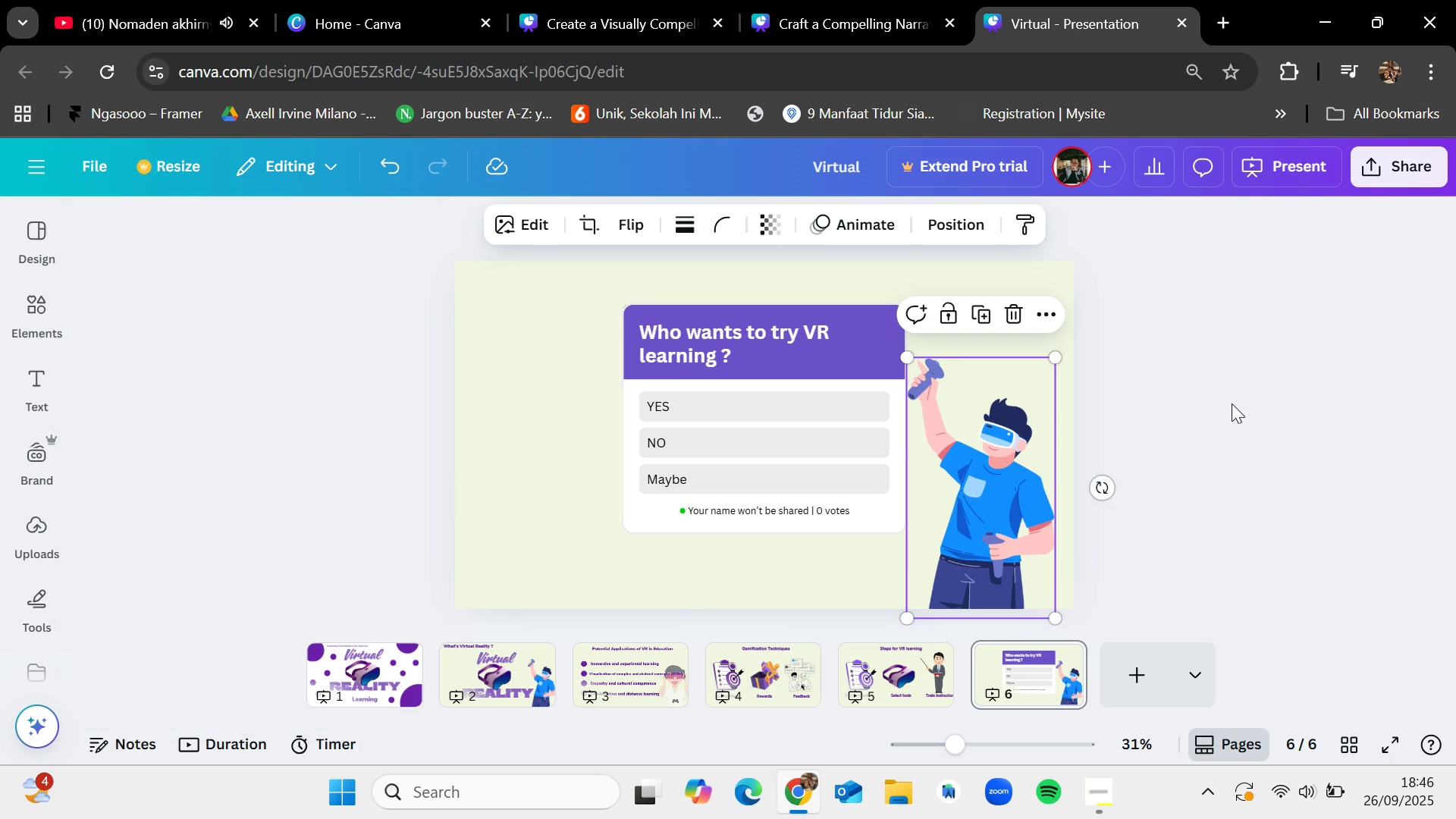 
left_click([1232, 403])
 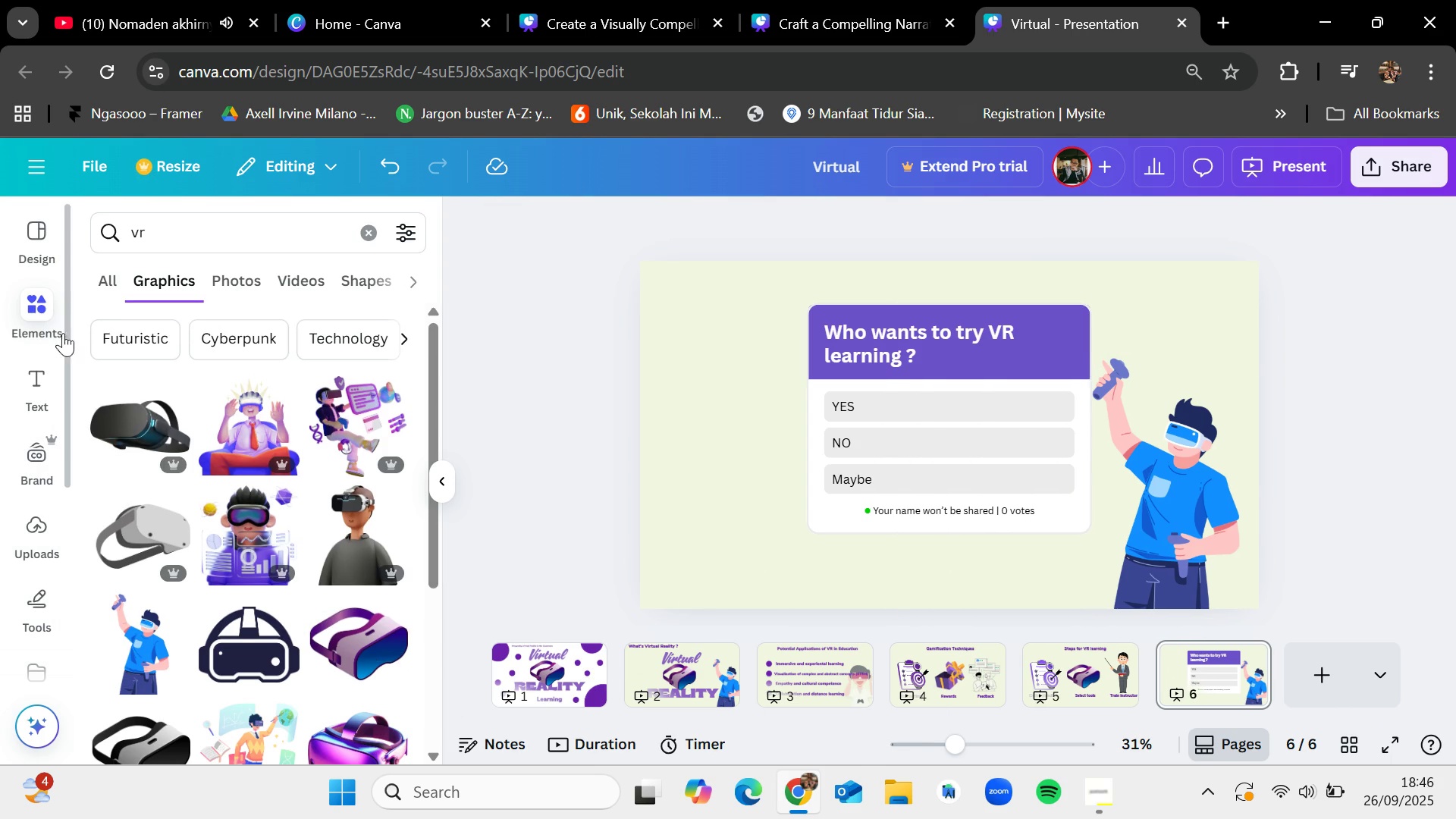 
scroll: coordinate [308, 615], scroll_direction: down, amount: 8.0
 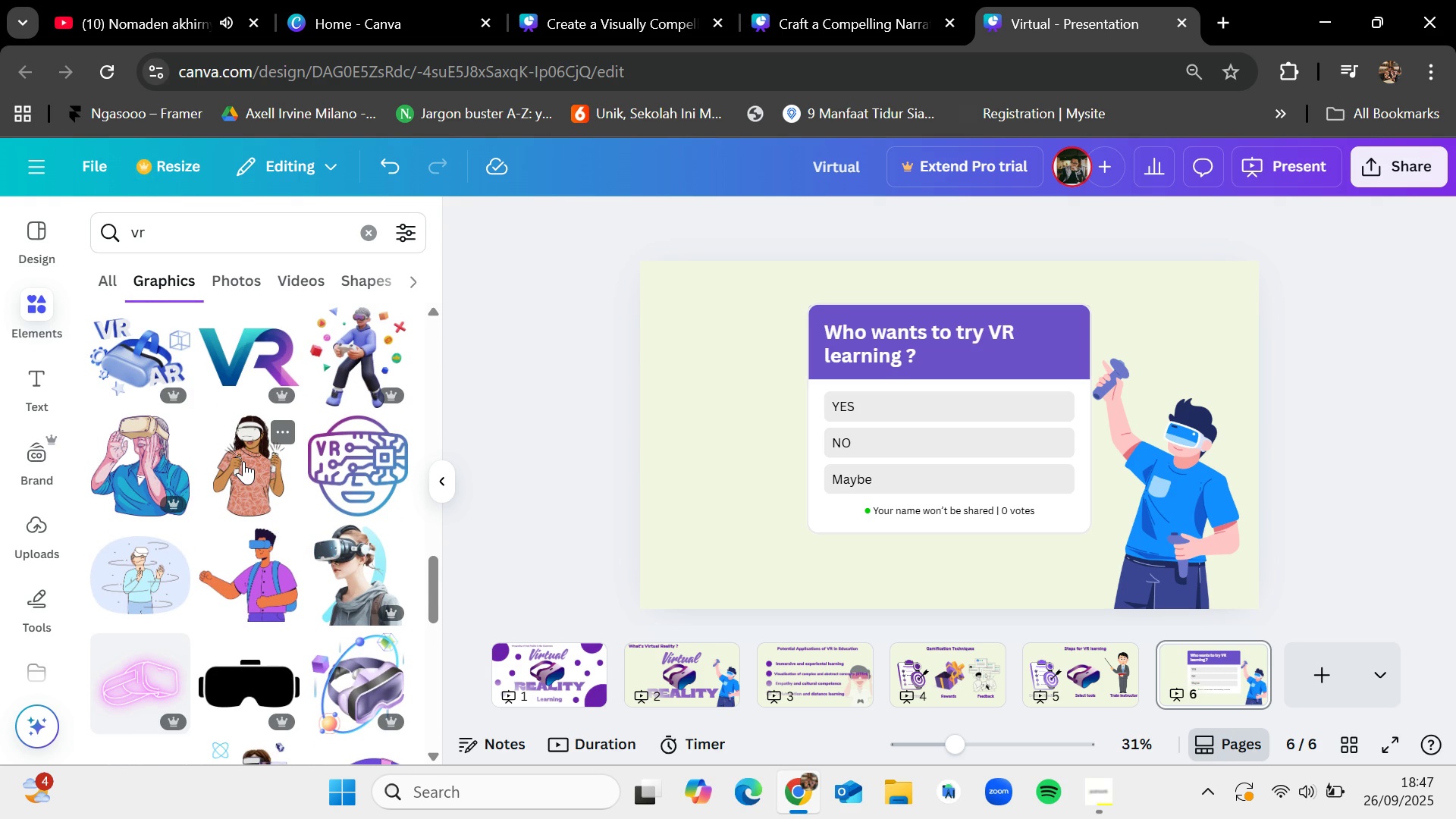 
left_click_drag(start_coordinate=[244, 461], to_coordinate=[708, 457])
 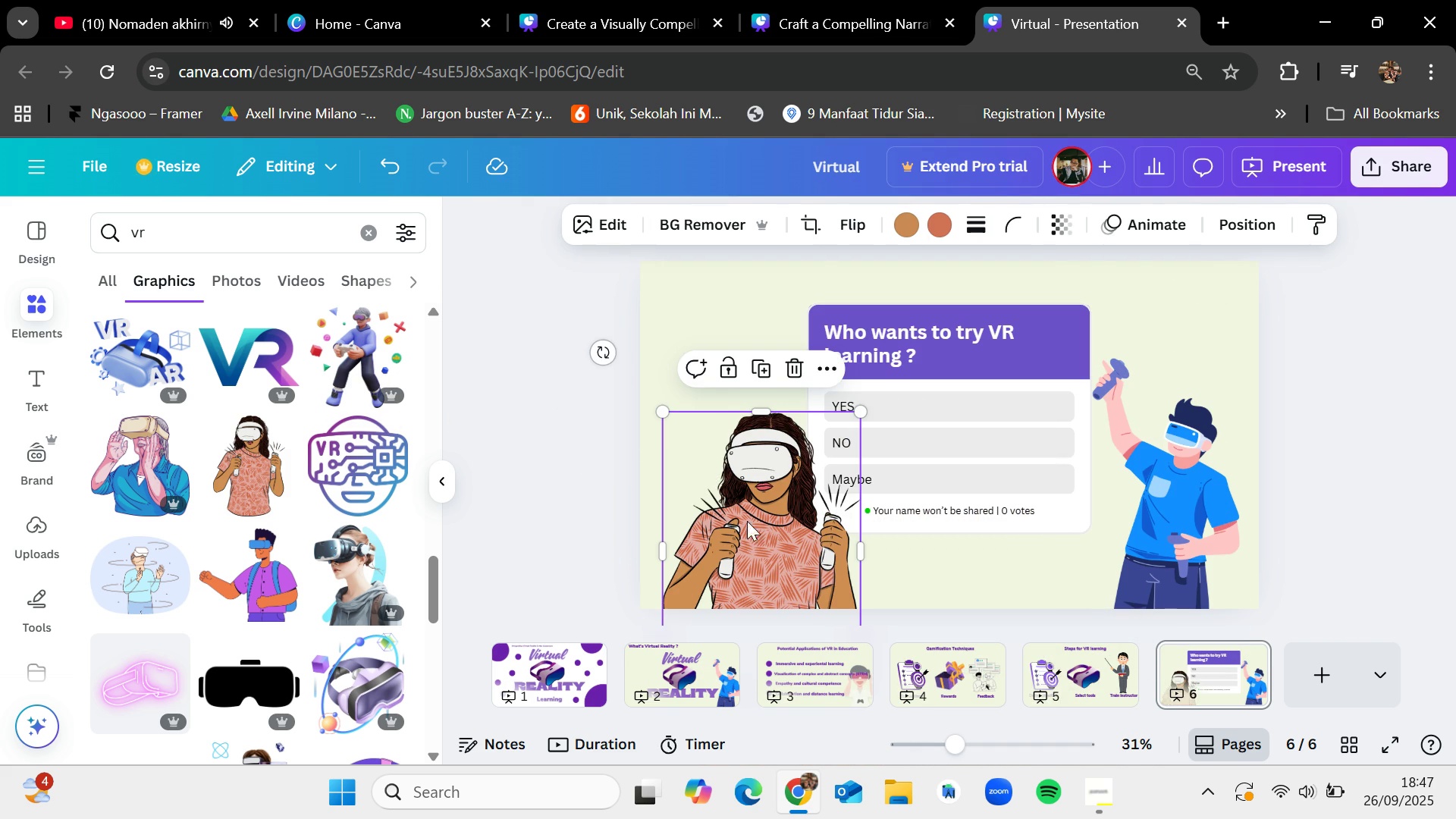 
left_click_drag(start_coordinate=[783, 539], to_coordinate=[747, 469])
 